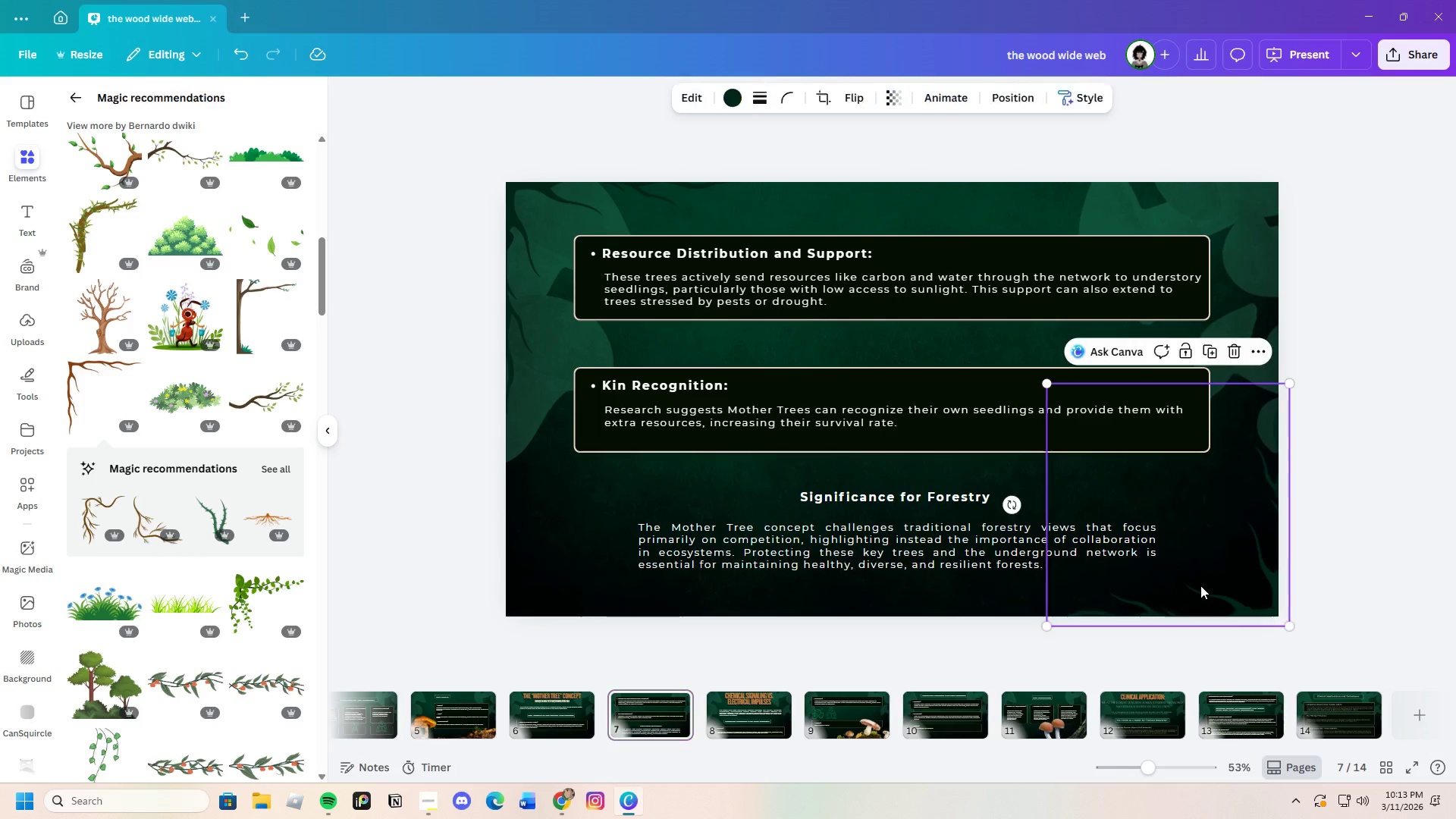 
key(Control+C)
 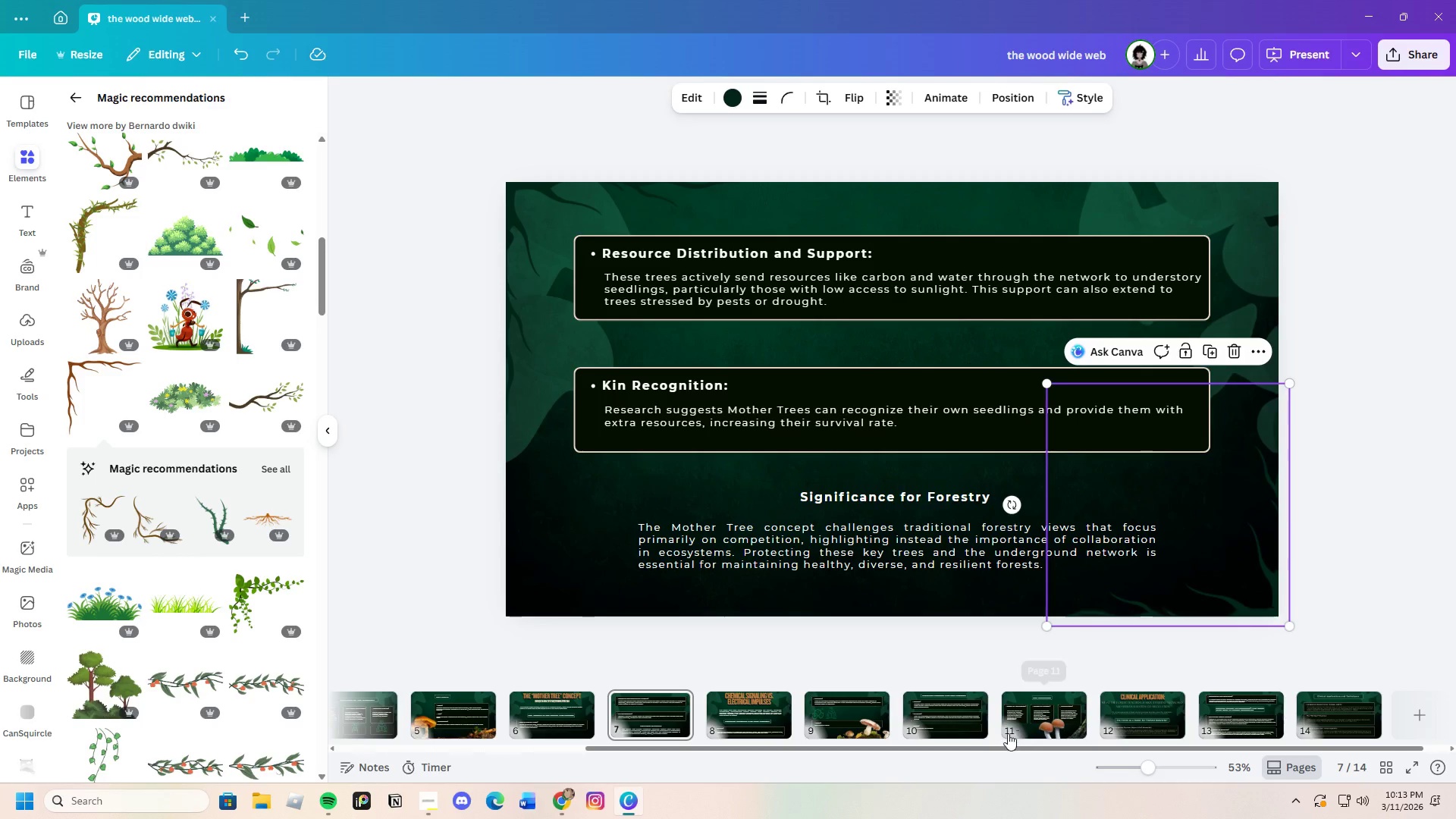 
left_click([938, 724])
 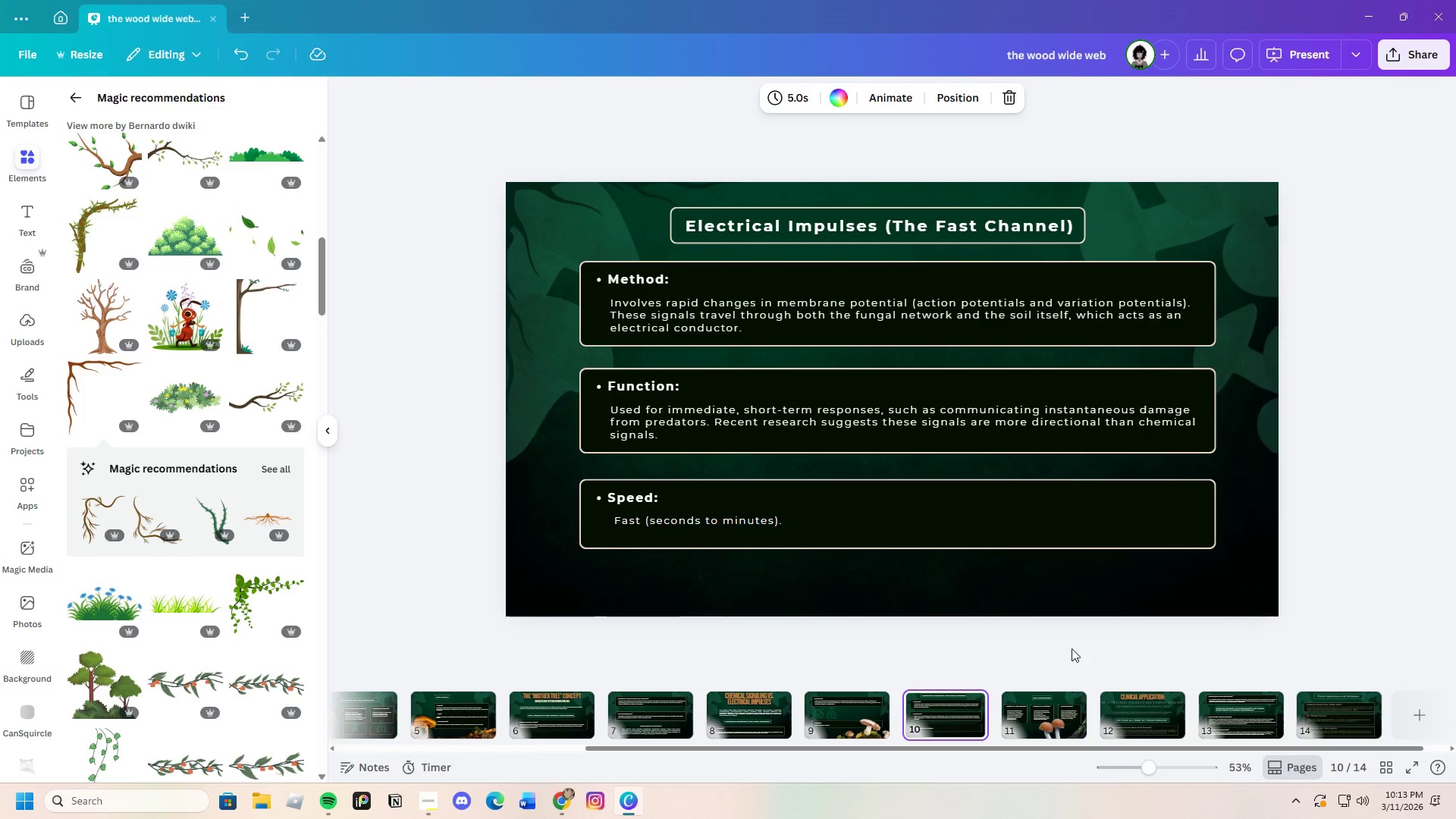 
key(Control+V)
 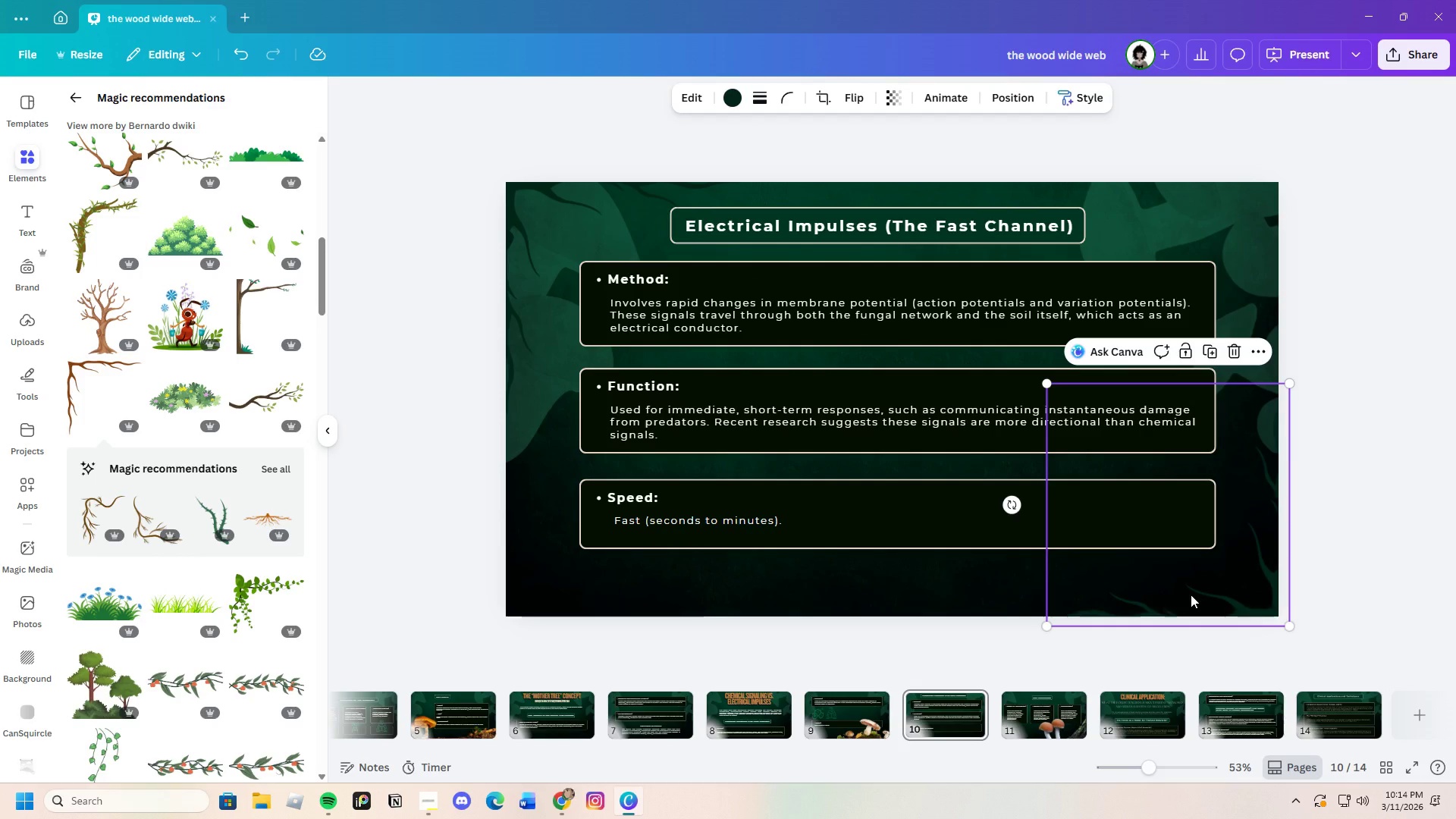 
key(Control+C)
 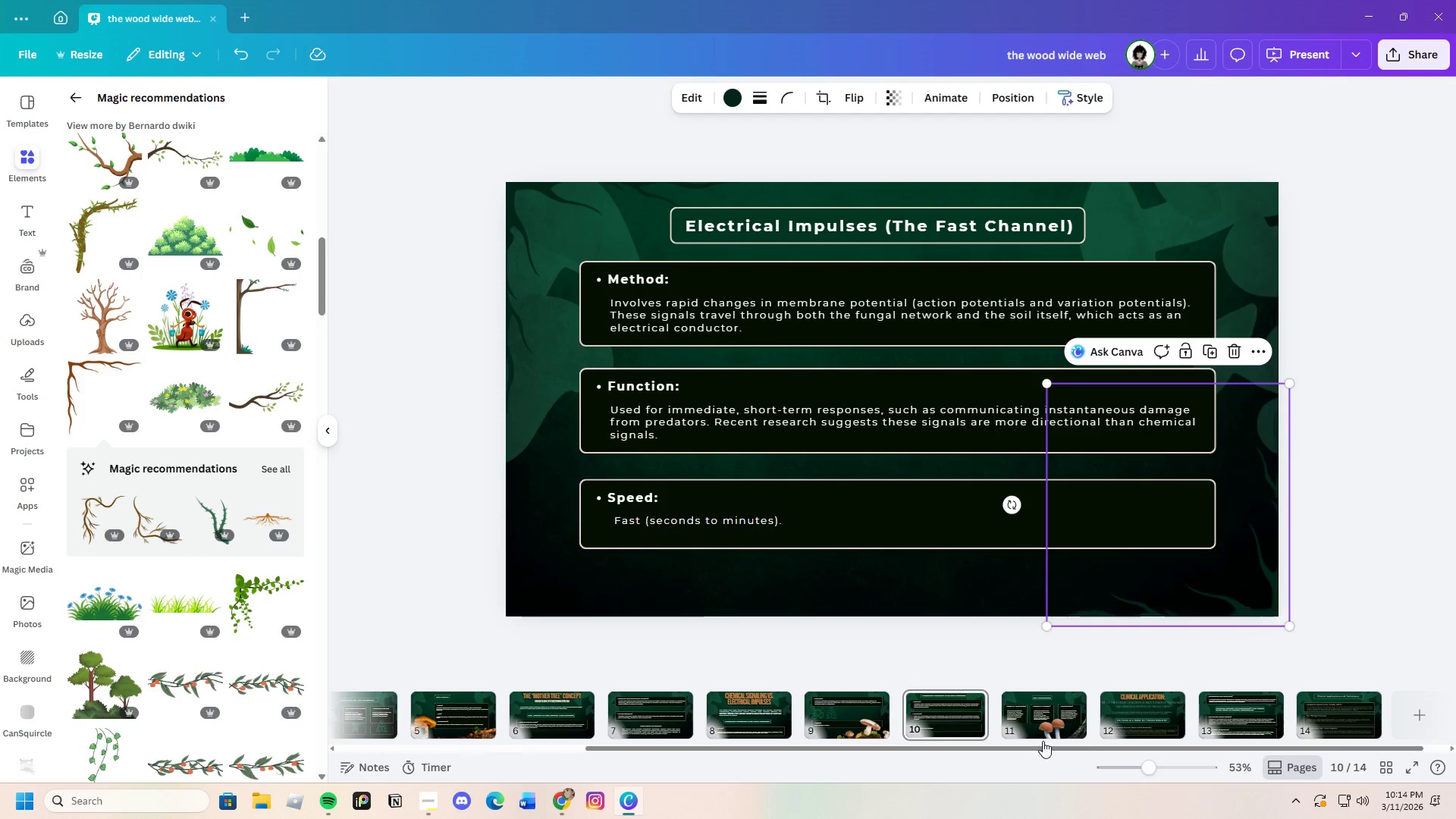 
left_click([1119, 717])
 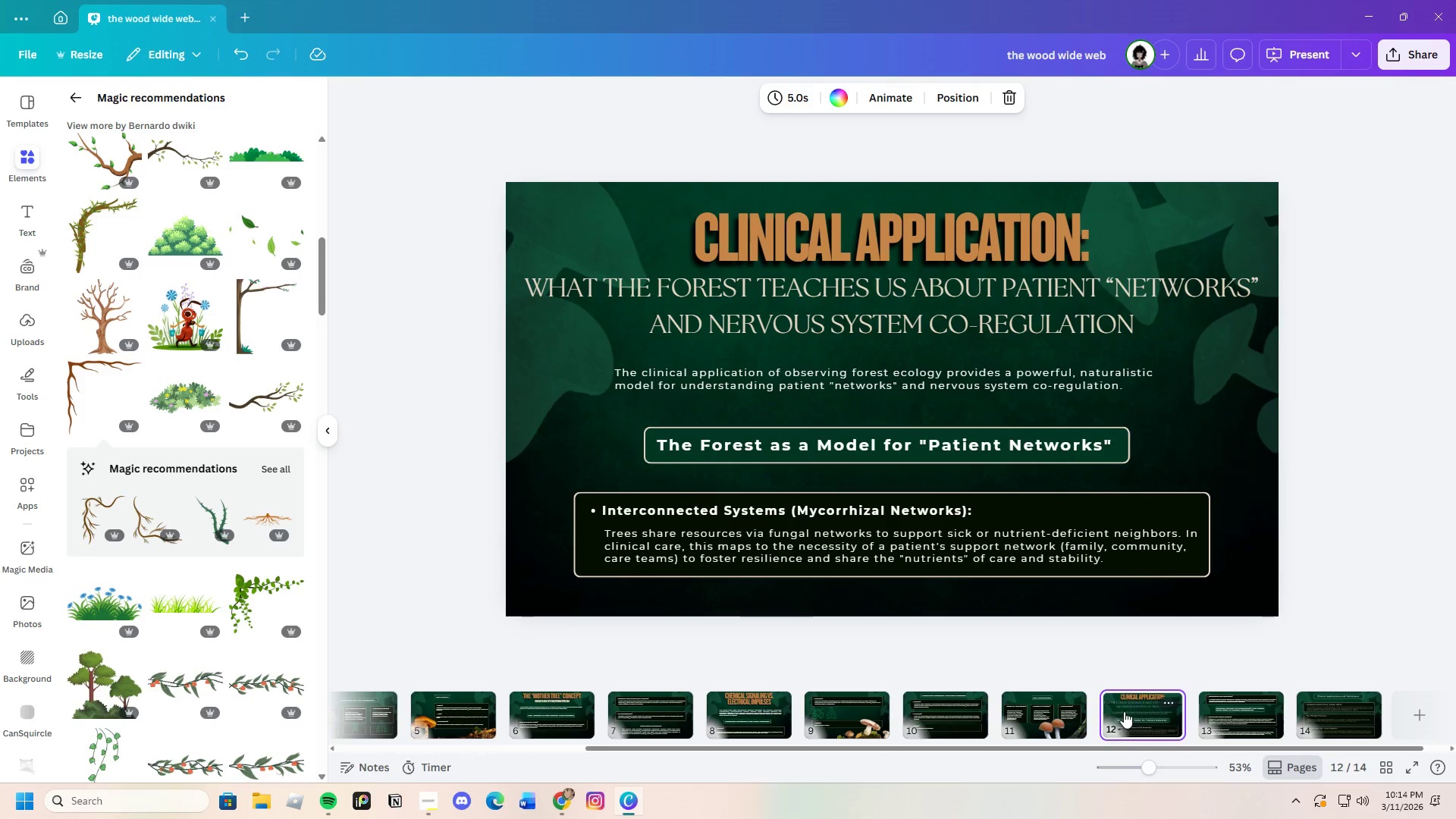 
key(Control+V)
 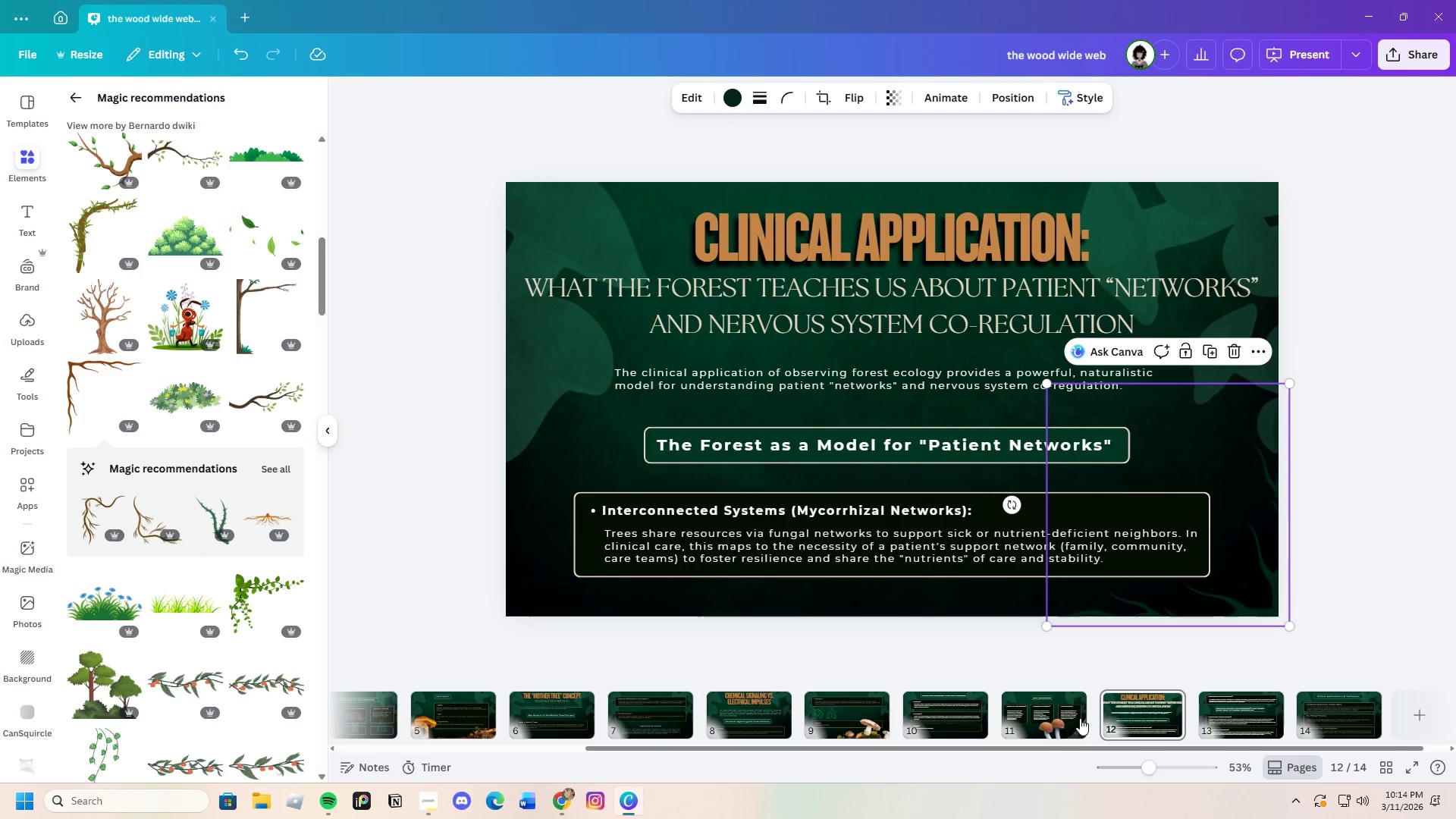 
left_click([1059, 724])
 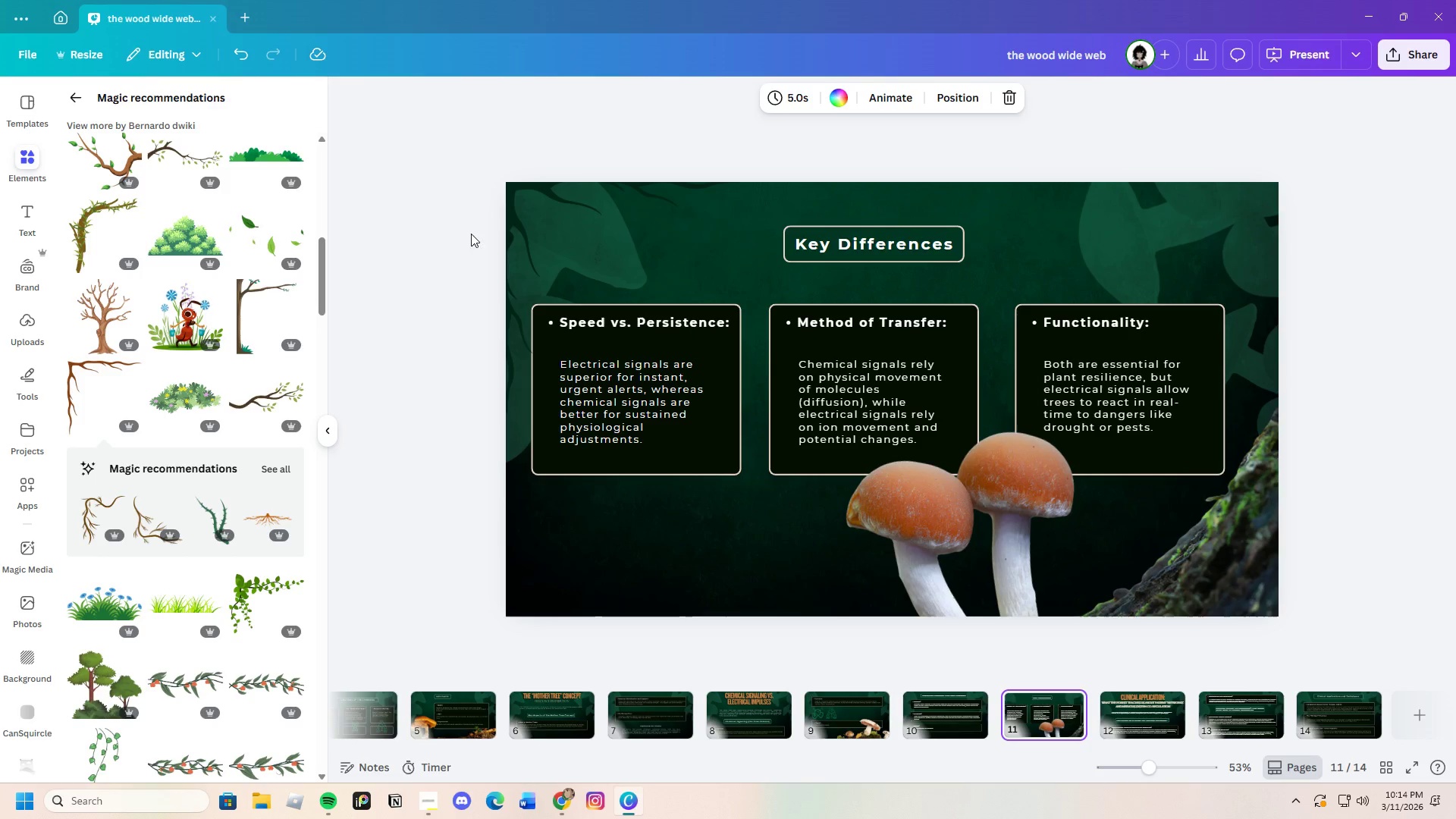 
left_click([535, 230])
 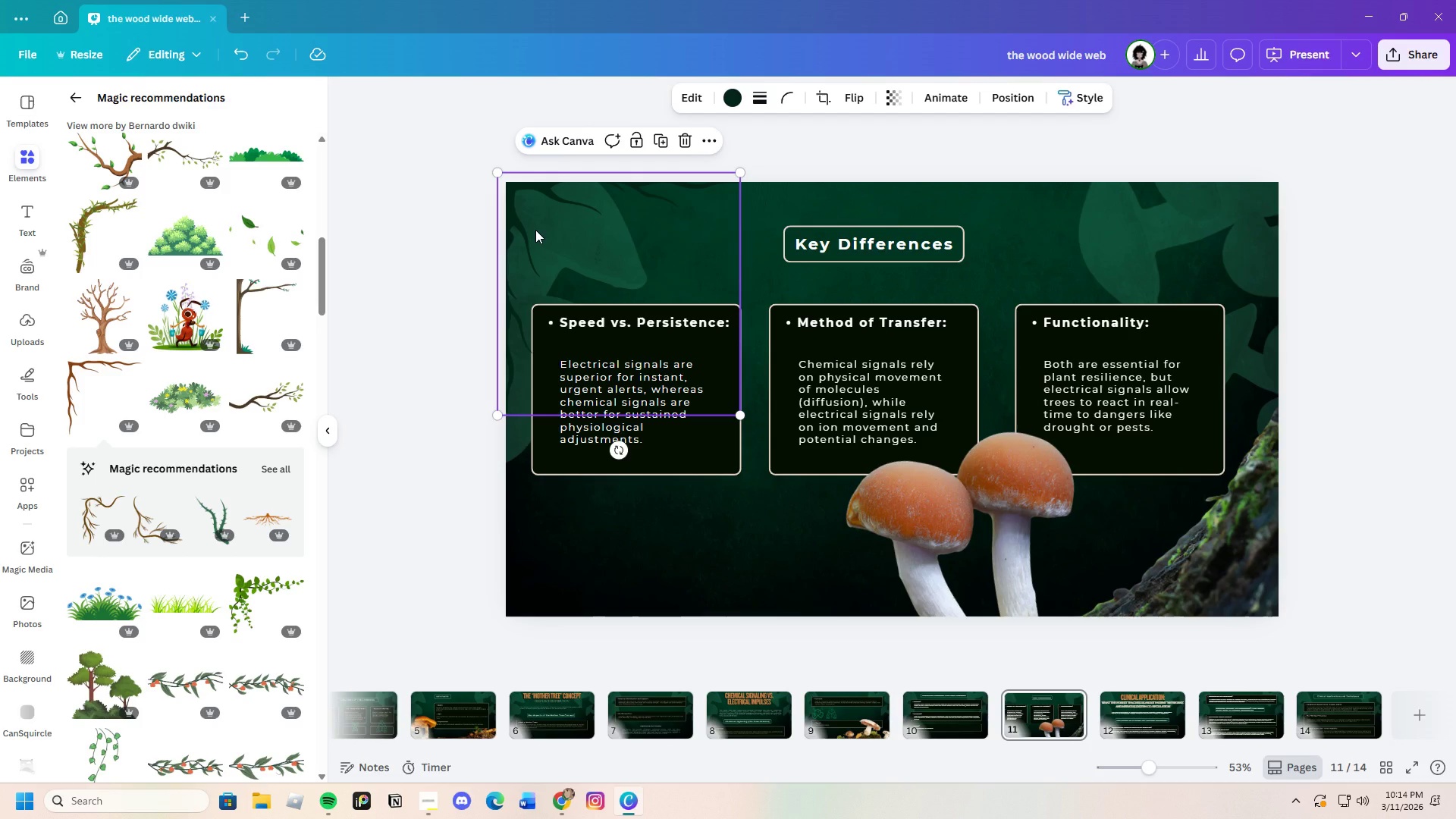 
key(Control+C)
 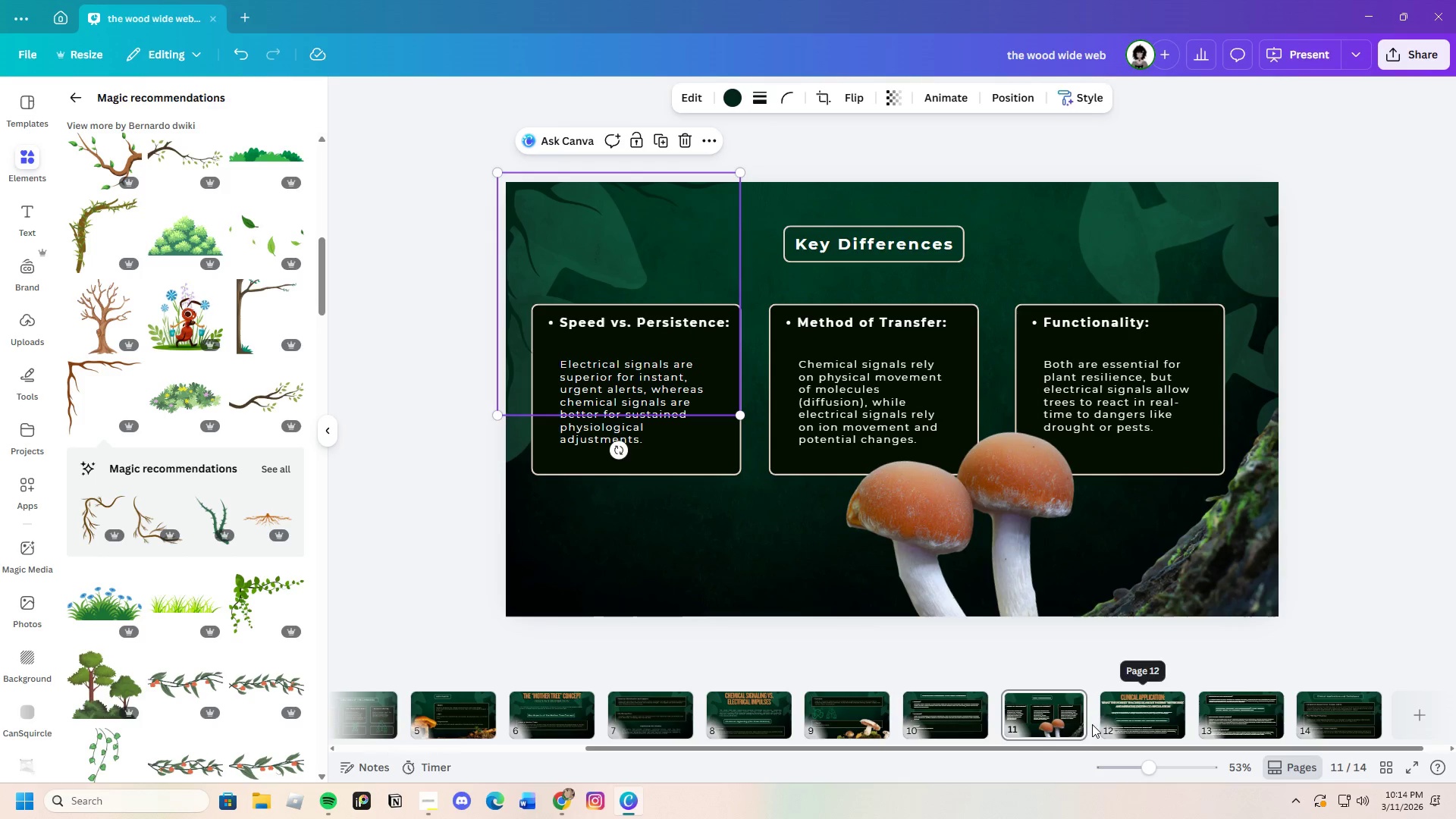 
left_click([1141, 724])
 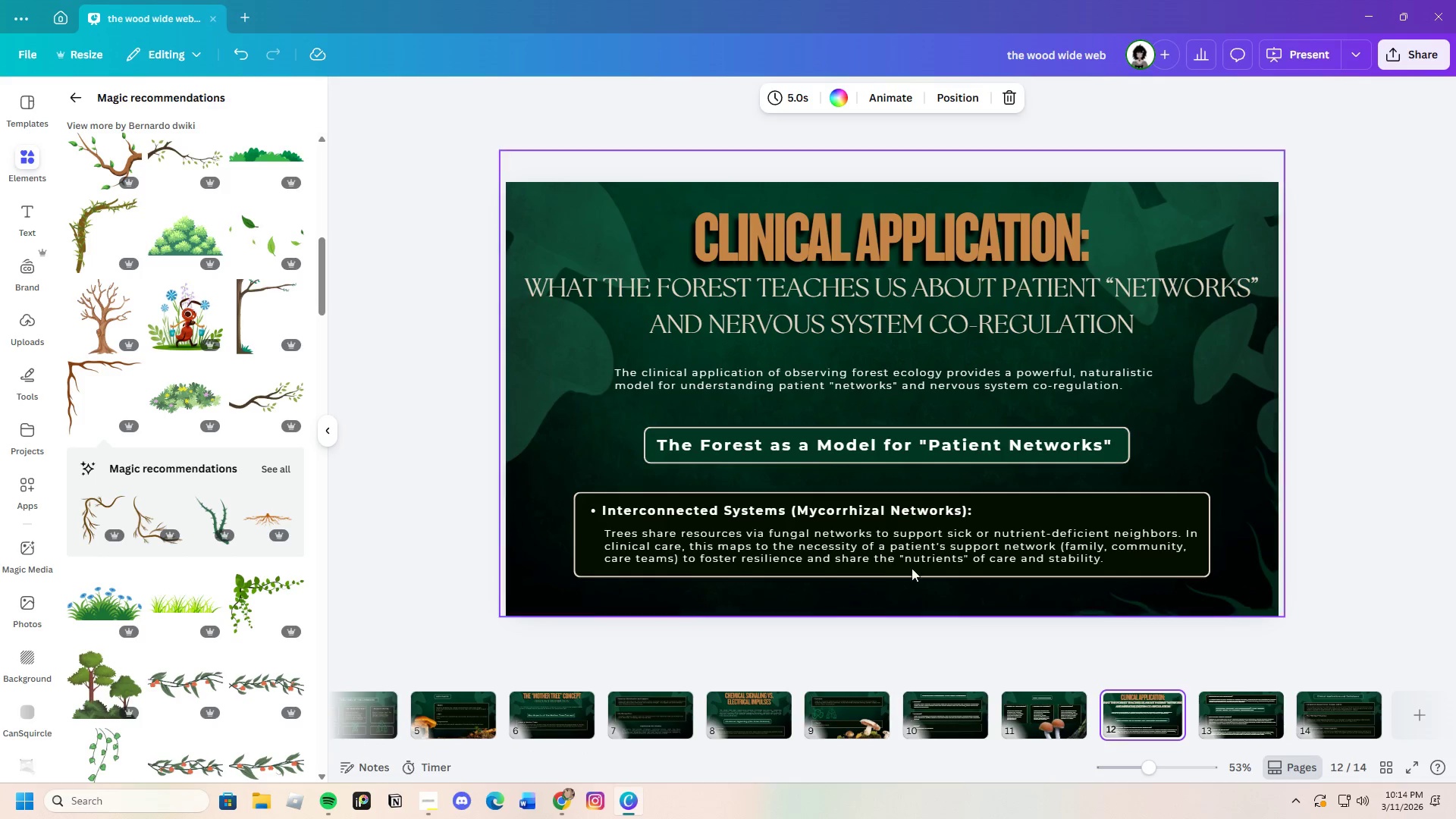 
key(Control+V)
 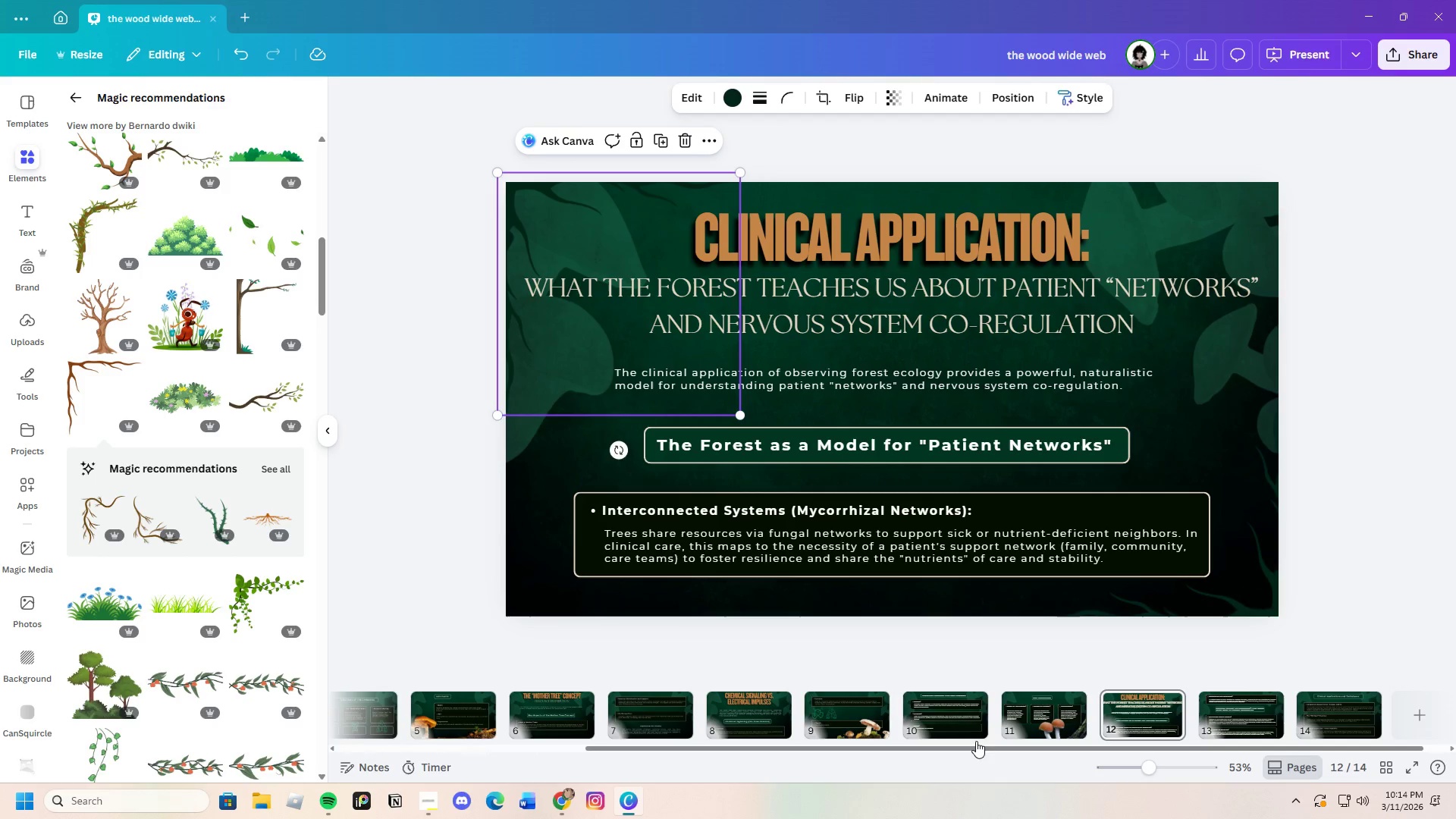 
left_click([954, 721])
 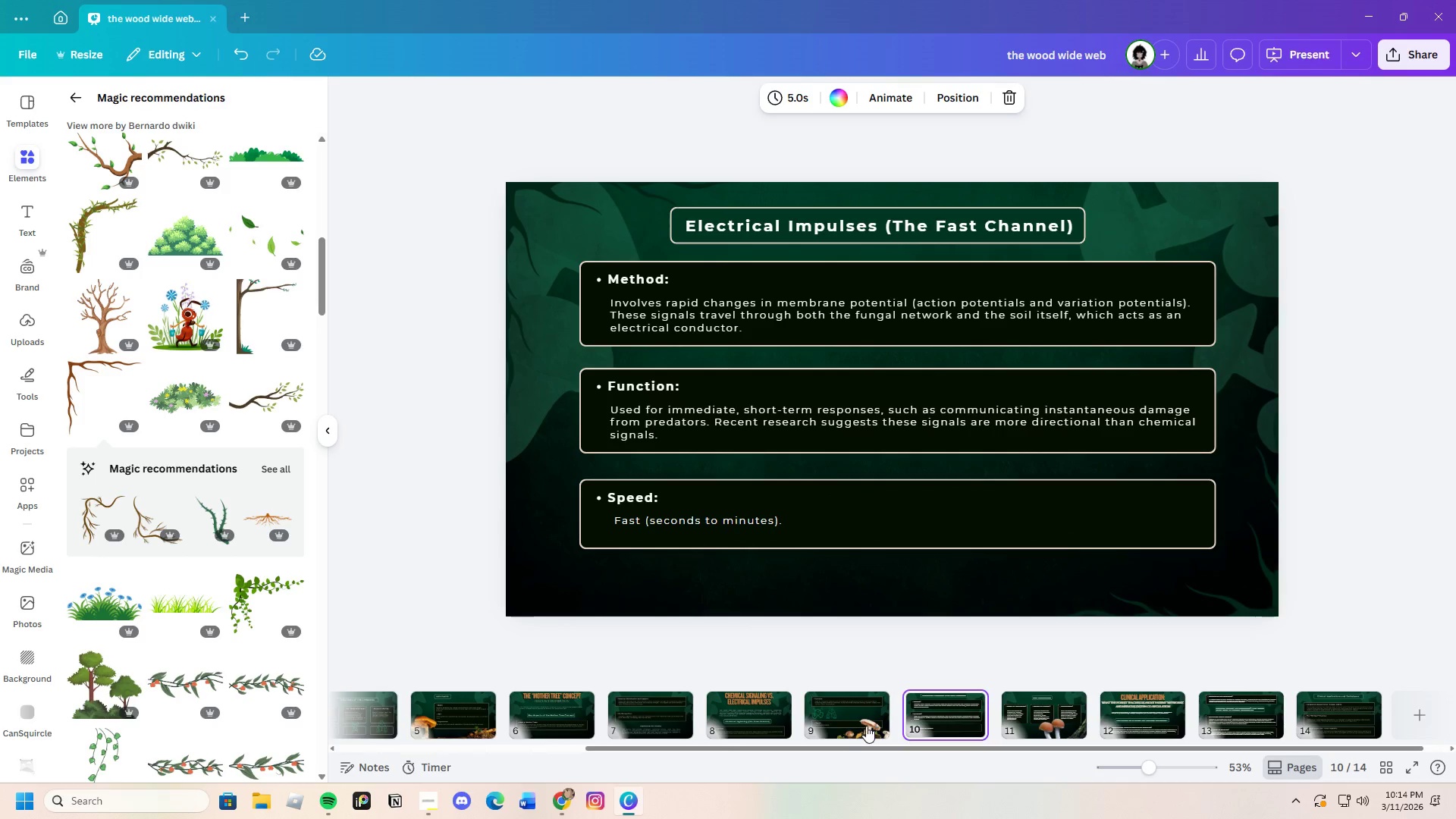 
left_click([854, 726])
 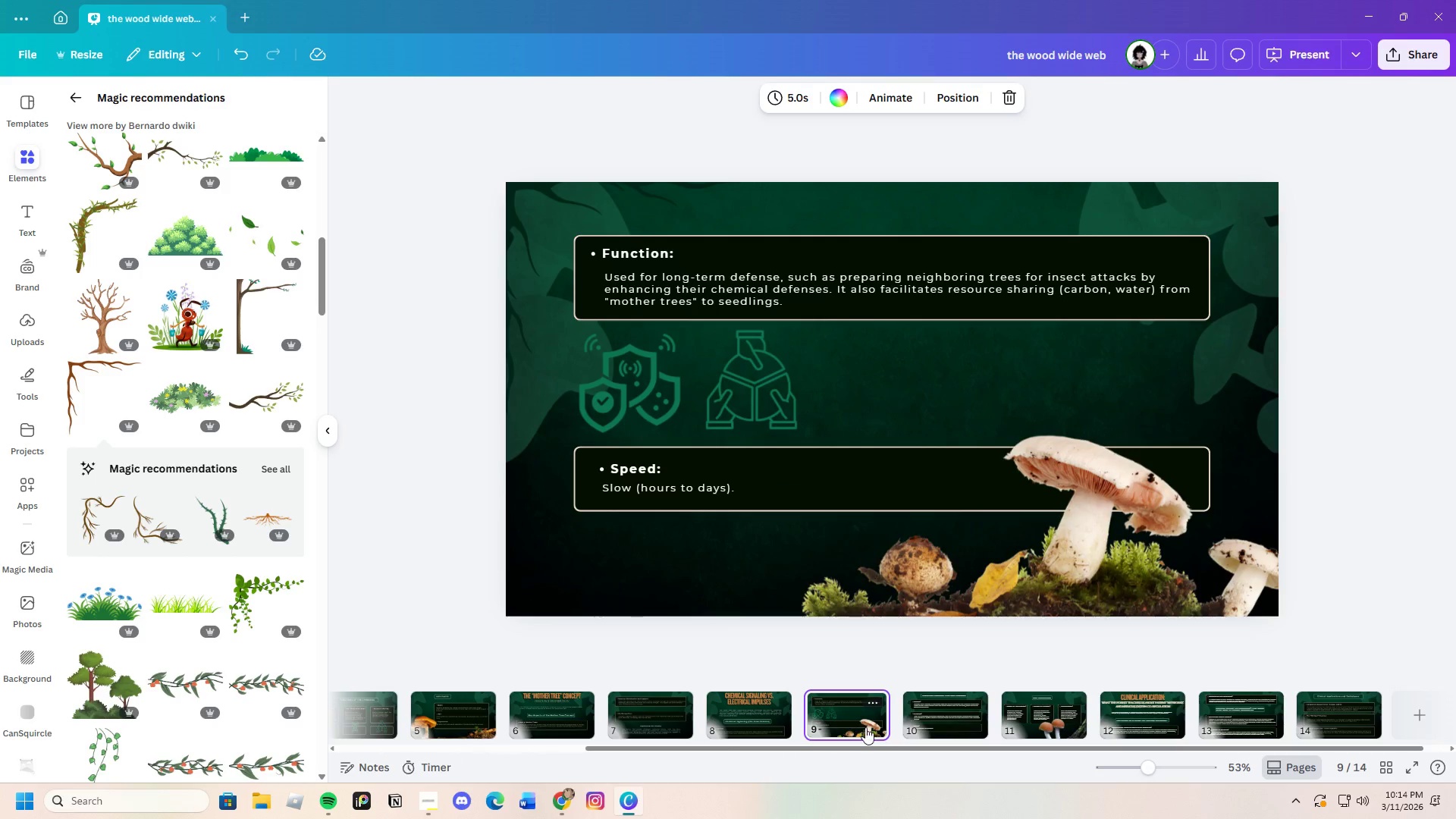 
left_click([962, 731])
 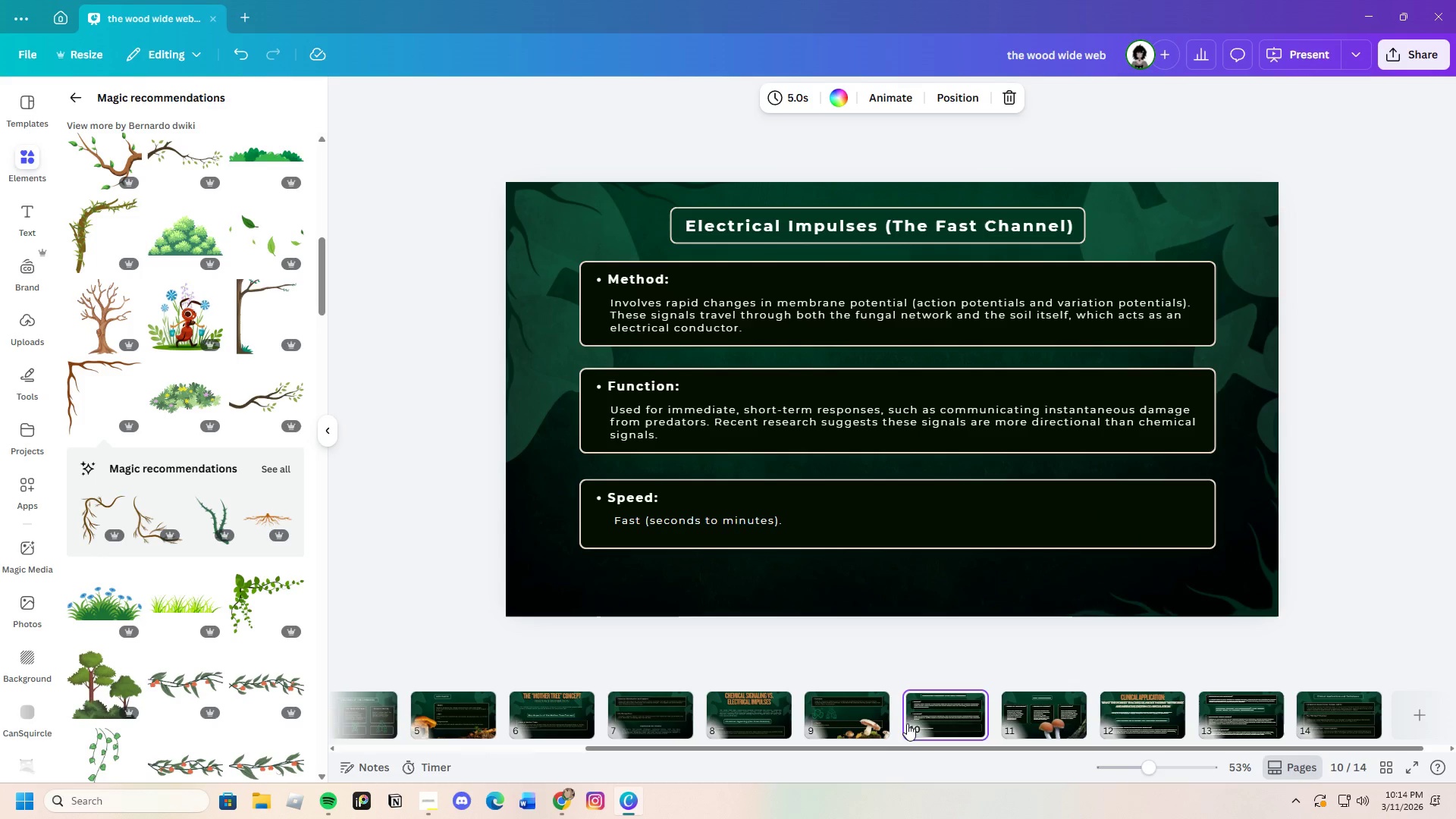 
left_click([860, 721])
 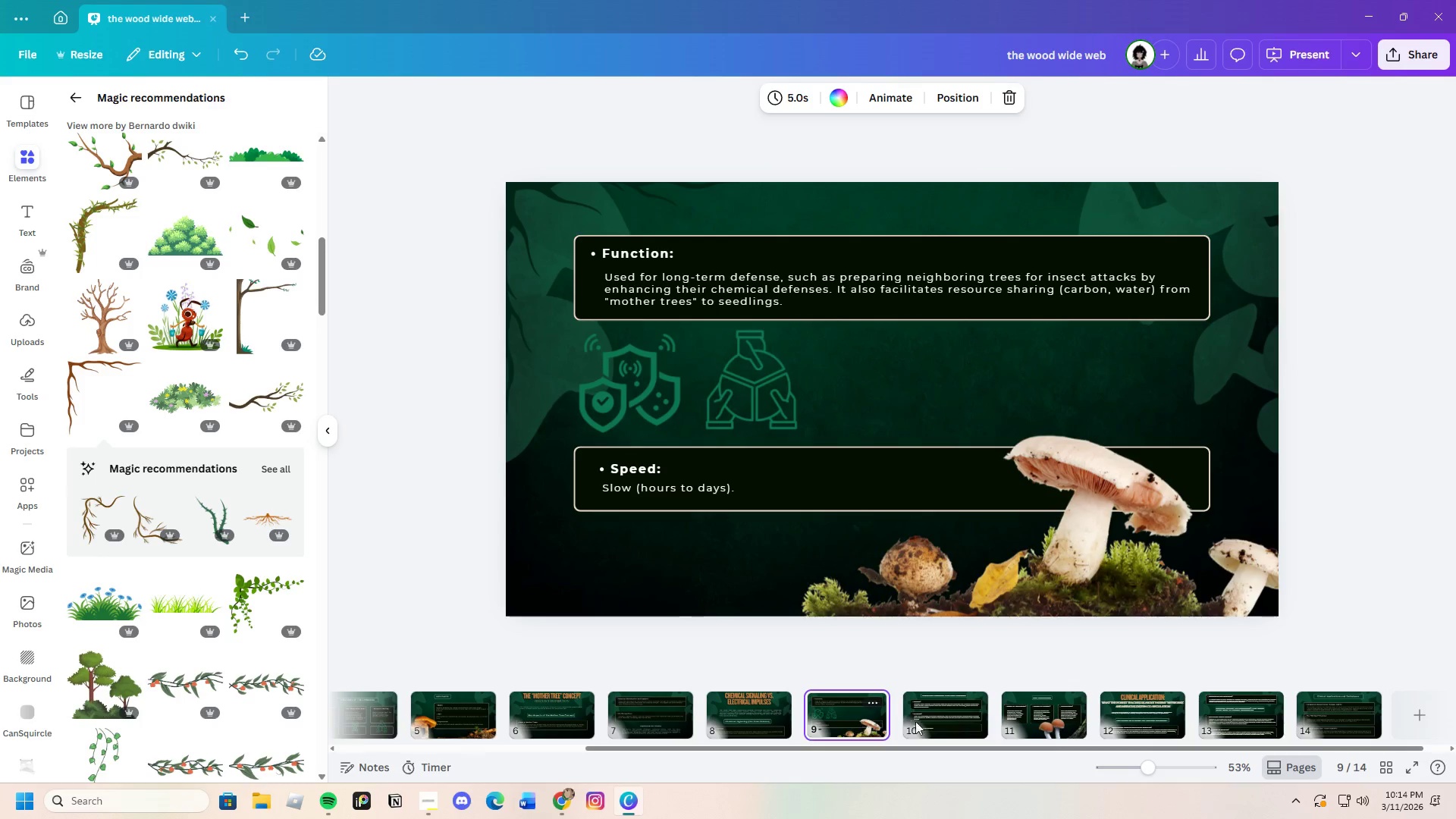 
left_click([956, 721])
 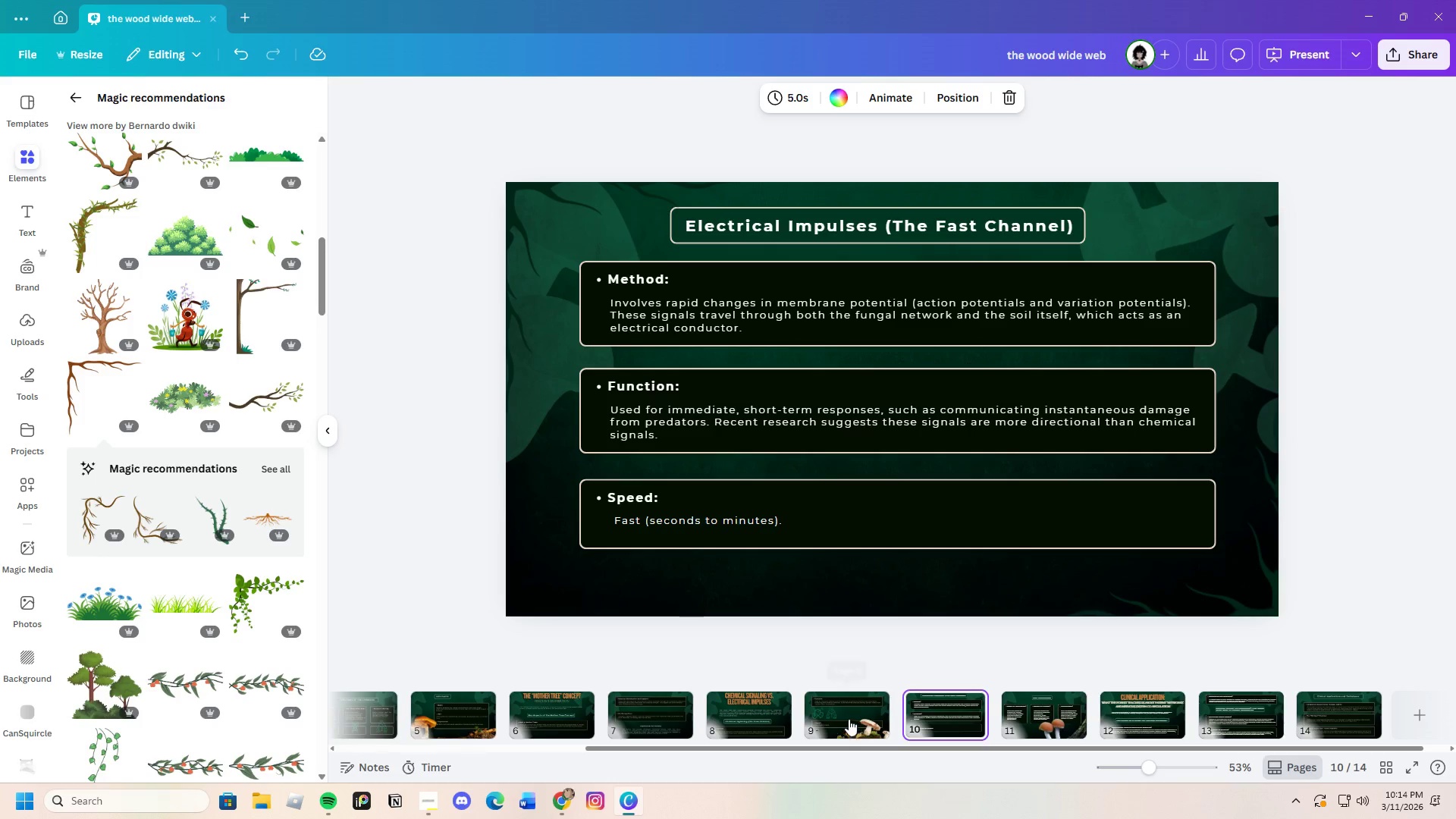 
left_click([741, 714])
 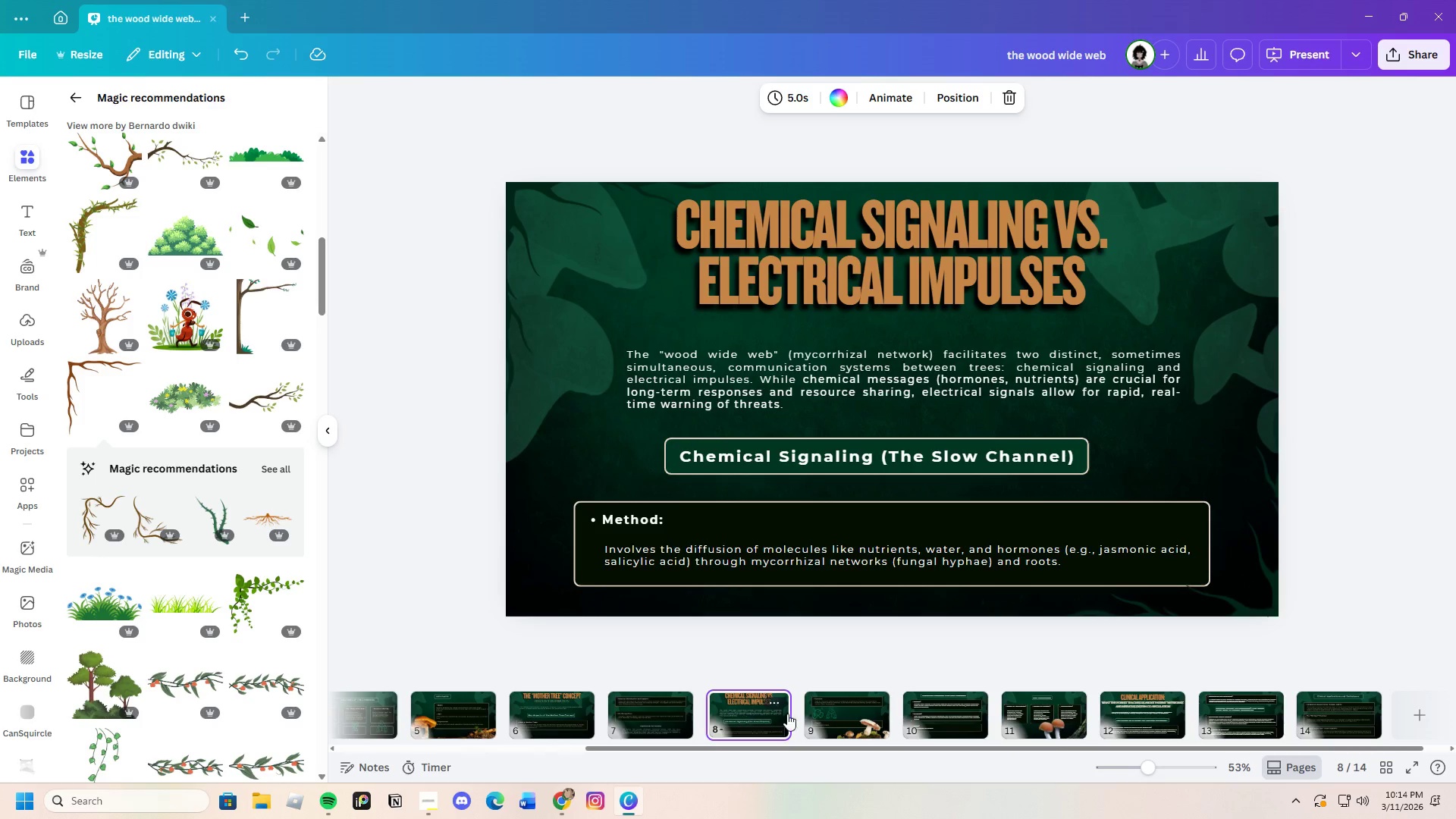 
left_click([823, 712])
 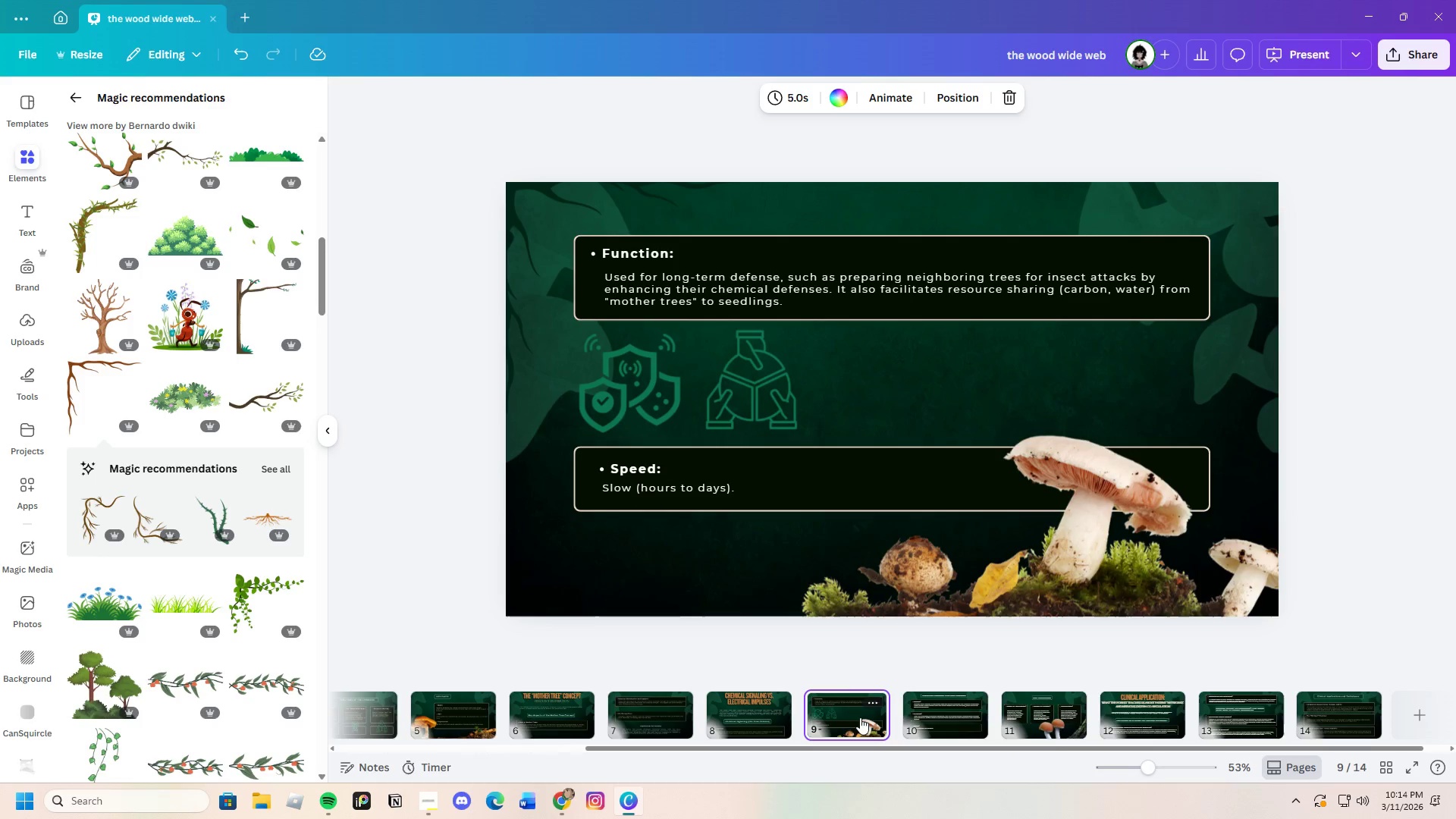 
left_click([937, 720])
 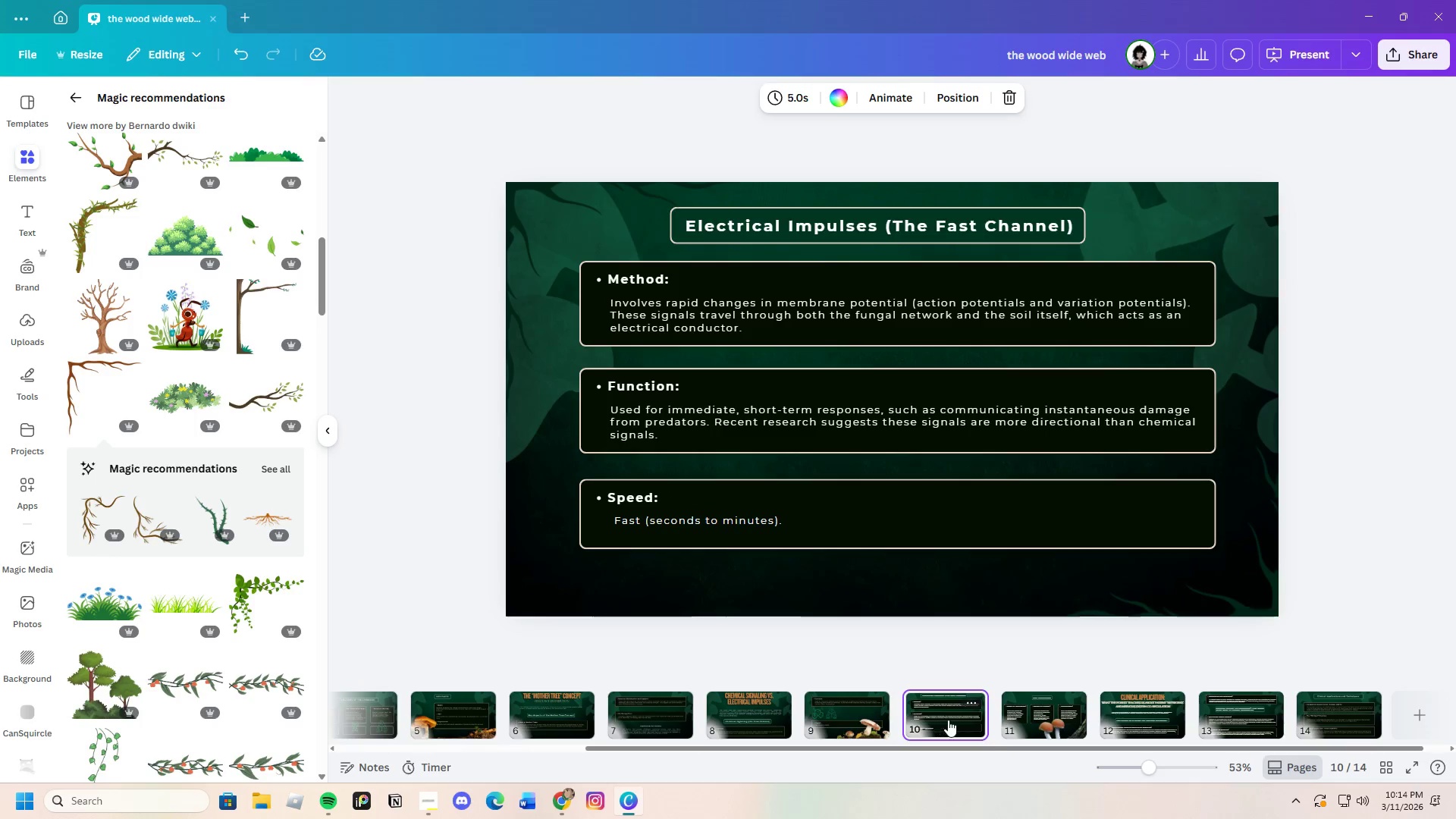 
mouse_move([1041, 725])
 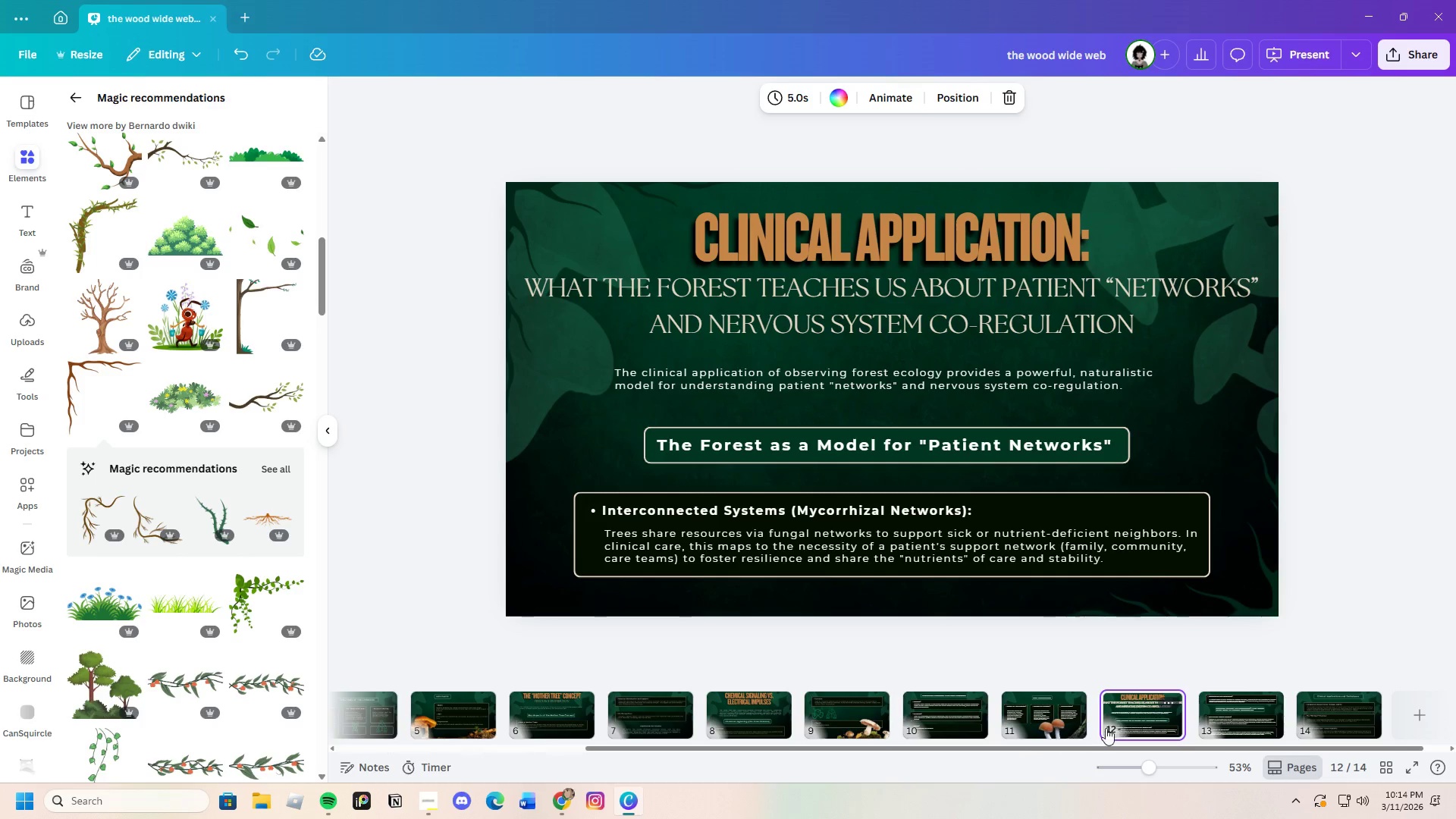 
left_click([1030, 727])
 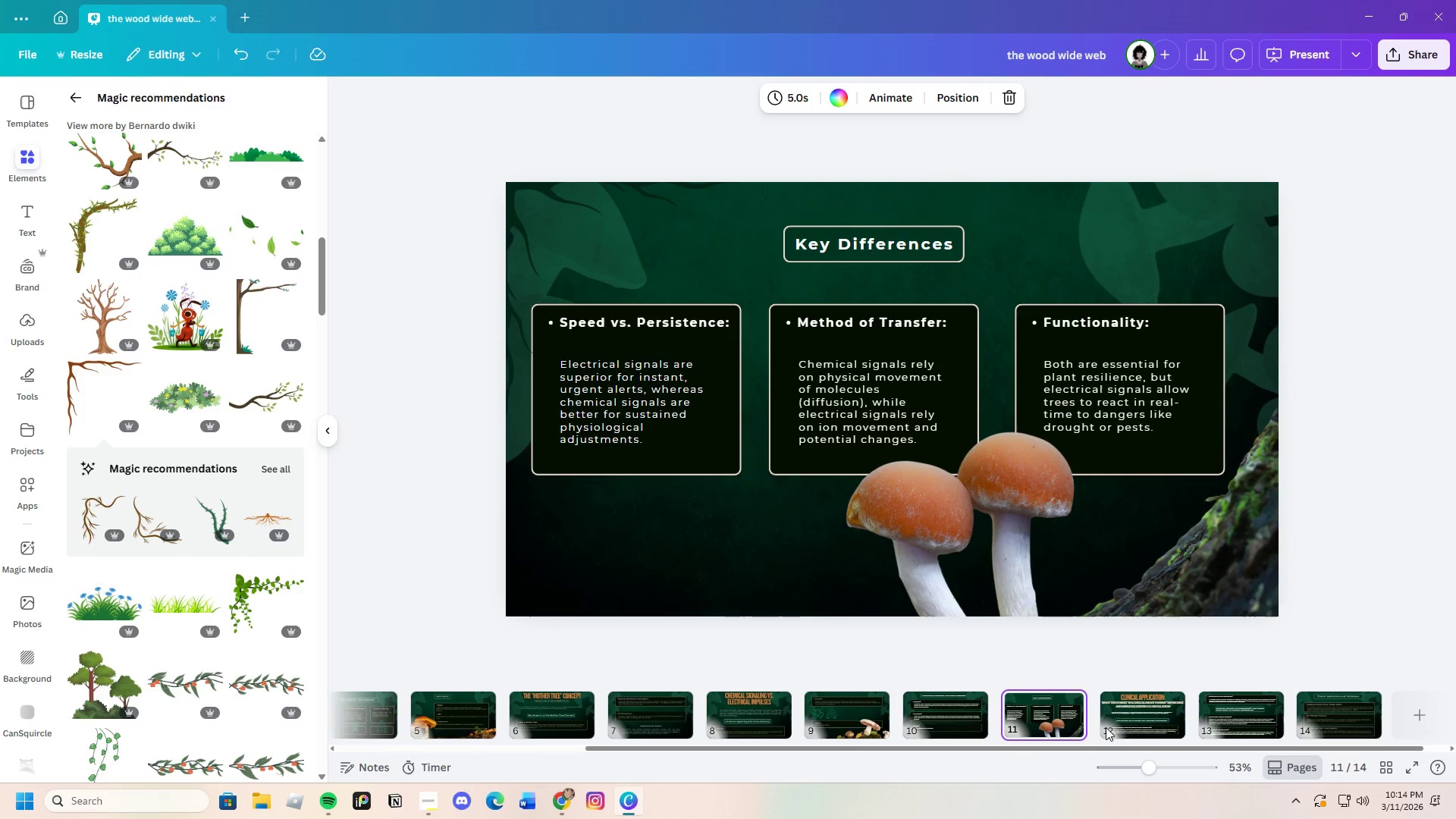 
left_click([1130, 726])
 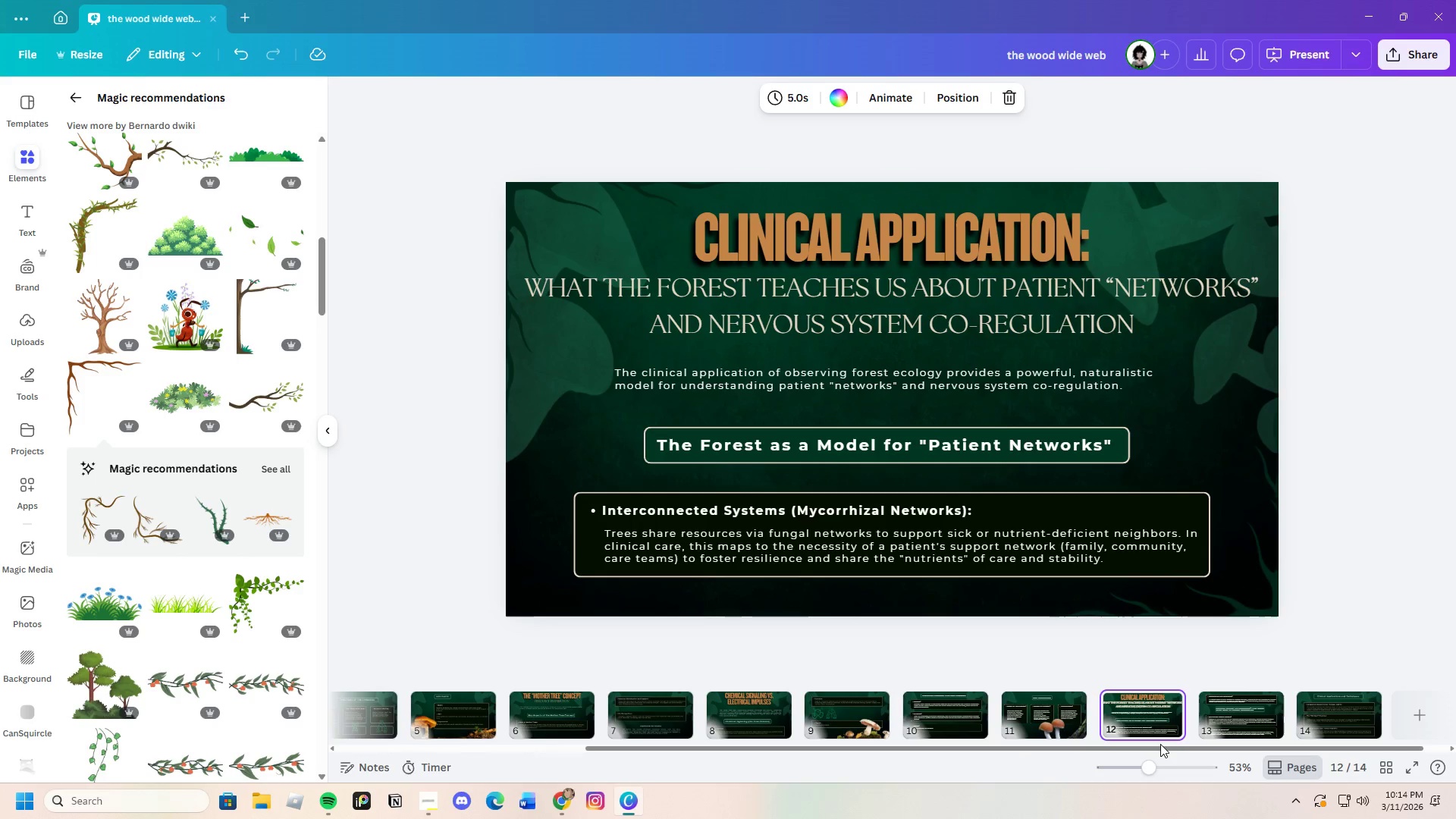 
left_click([1228, 716])
 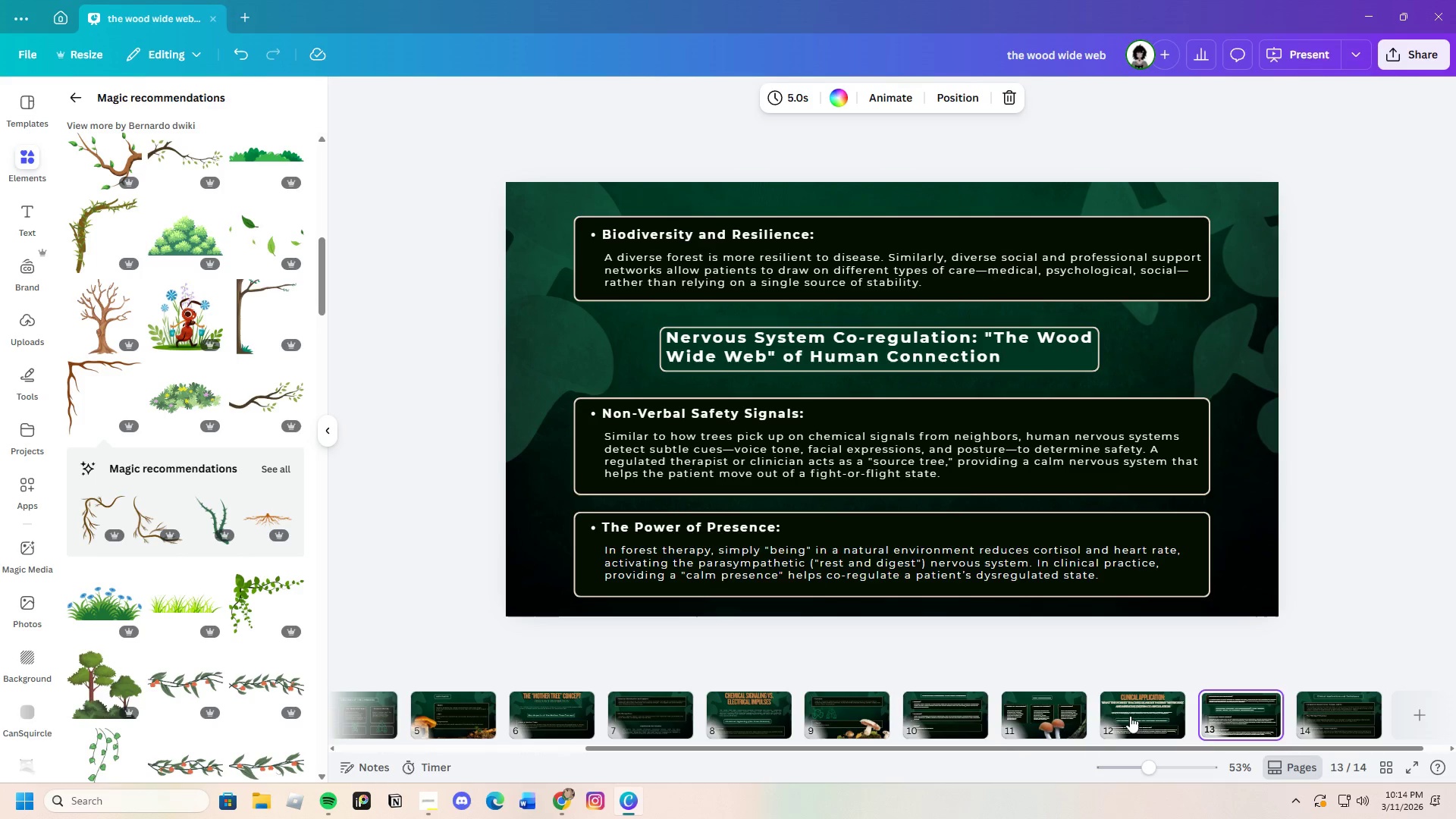 
left_click([1130, 716])
 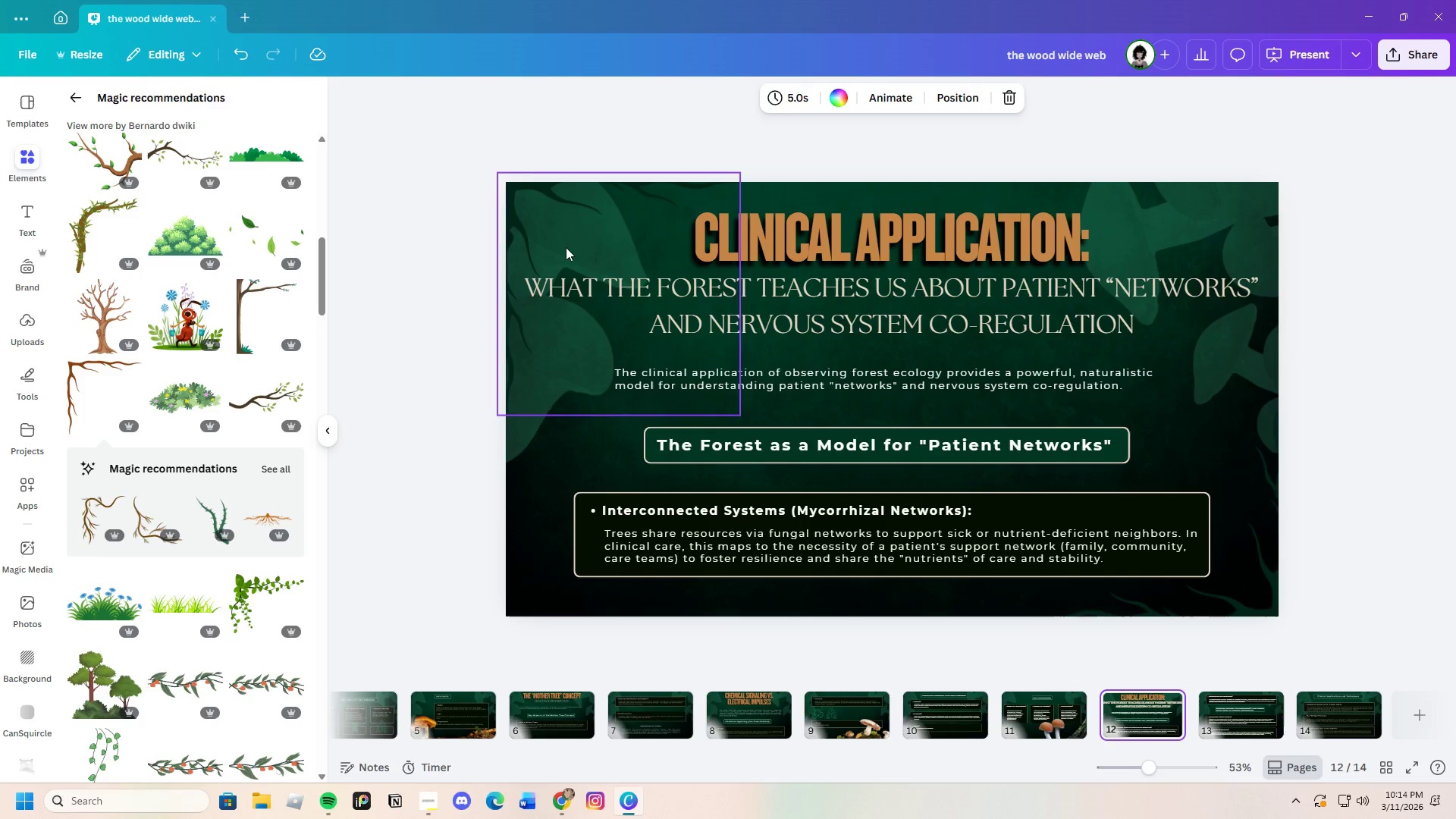 
left_click([549, 202])
 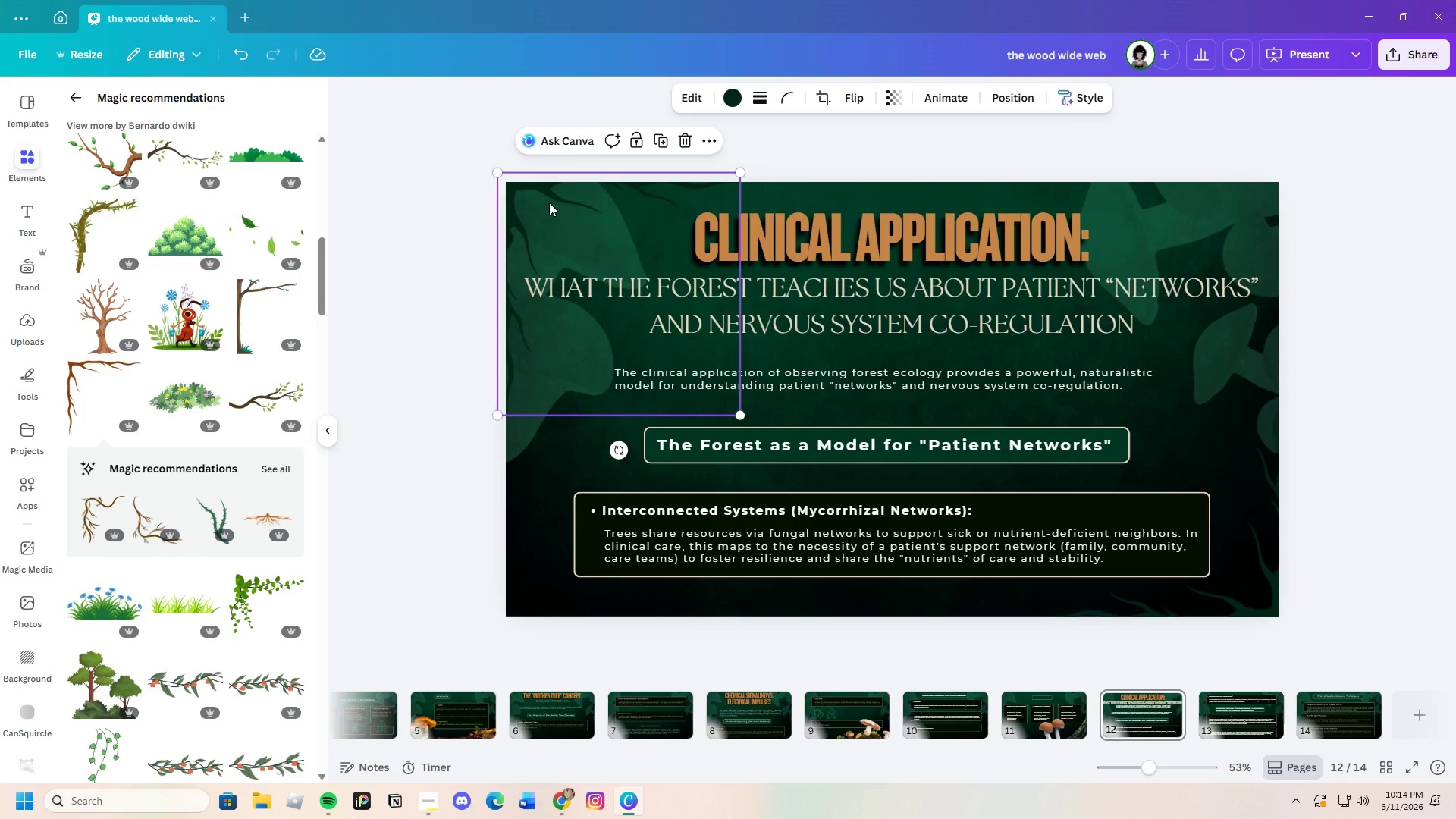 
key(Control+C)
 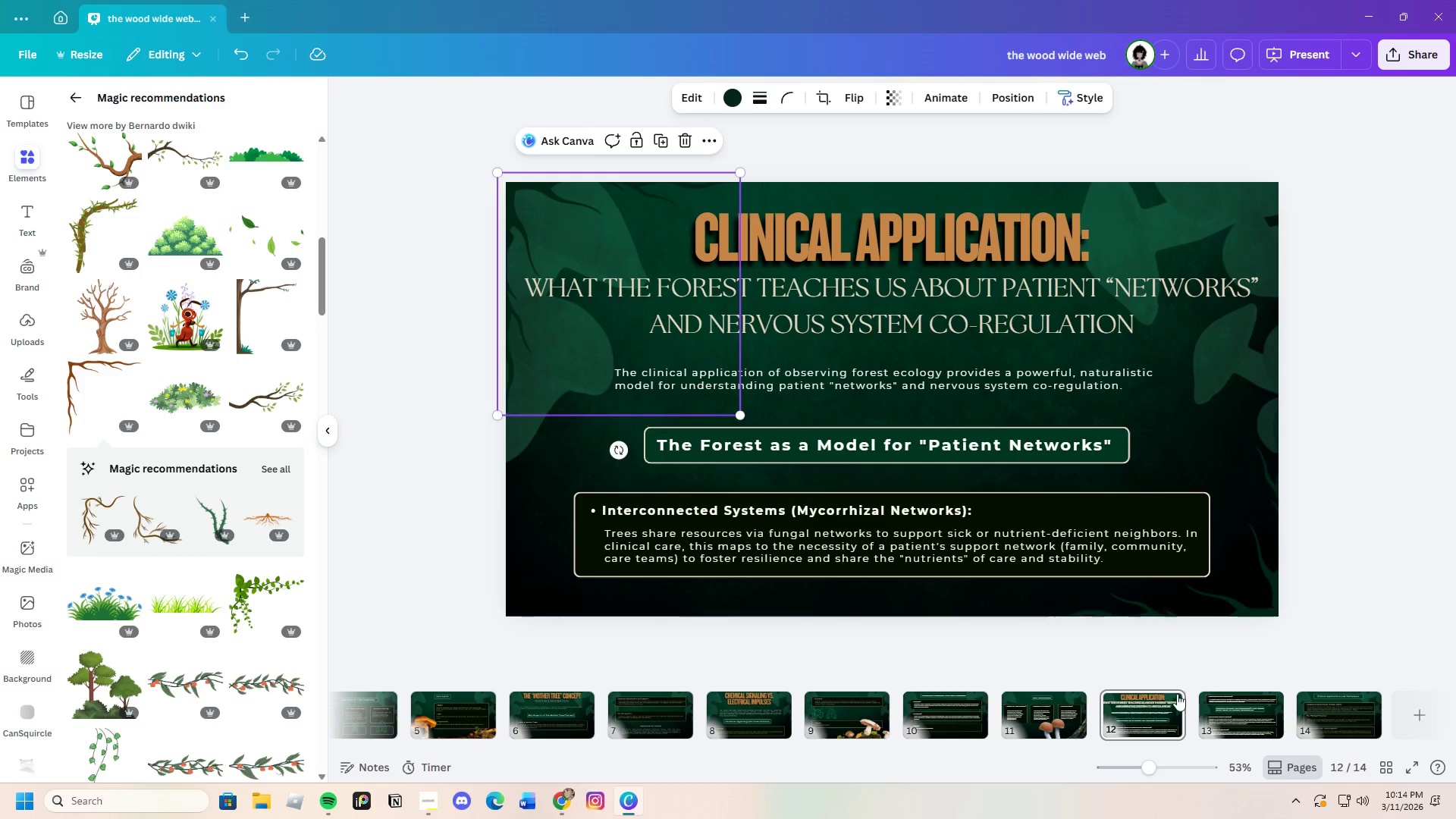 
left_click([1160, 714])
 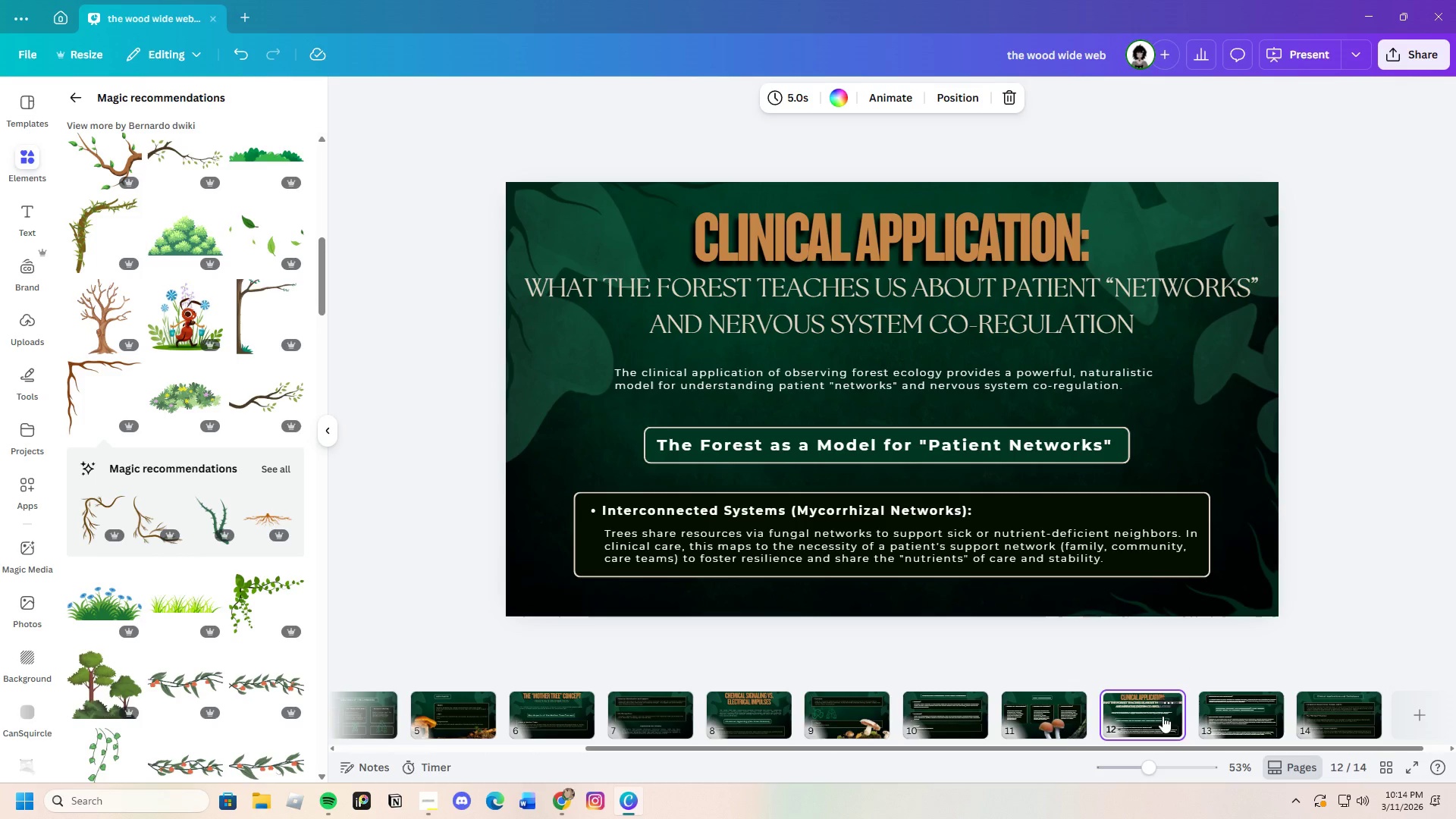 
left_click([1232, 721])
 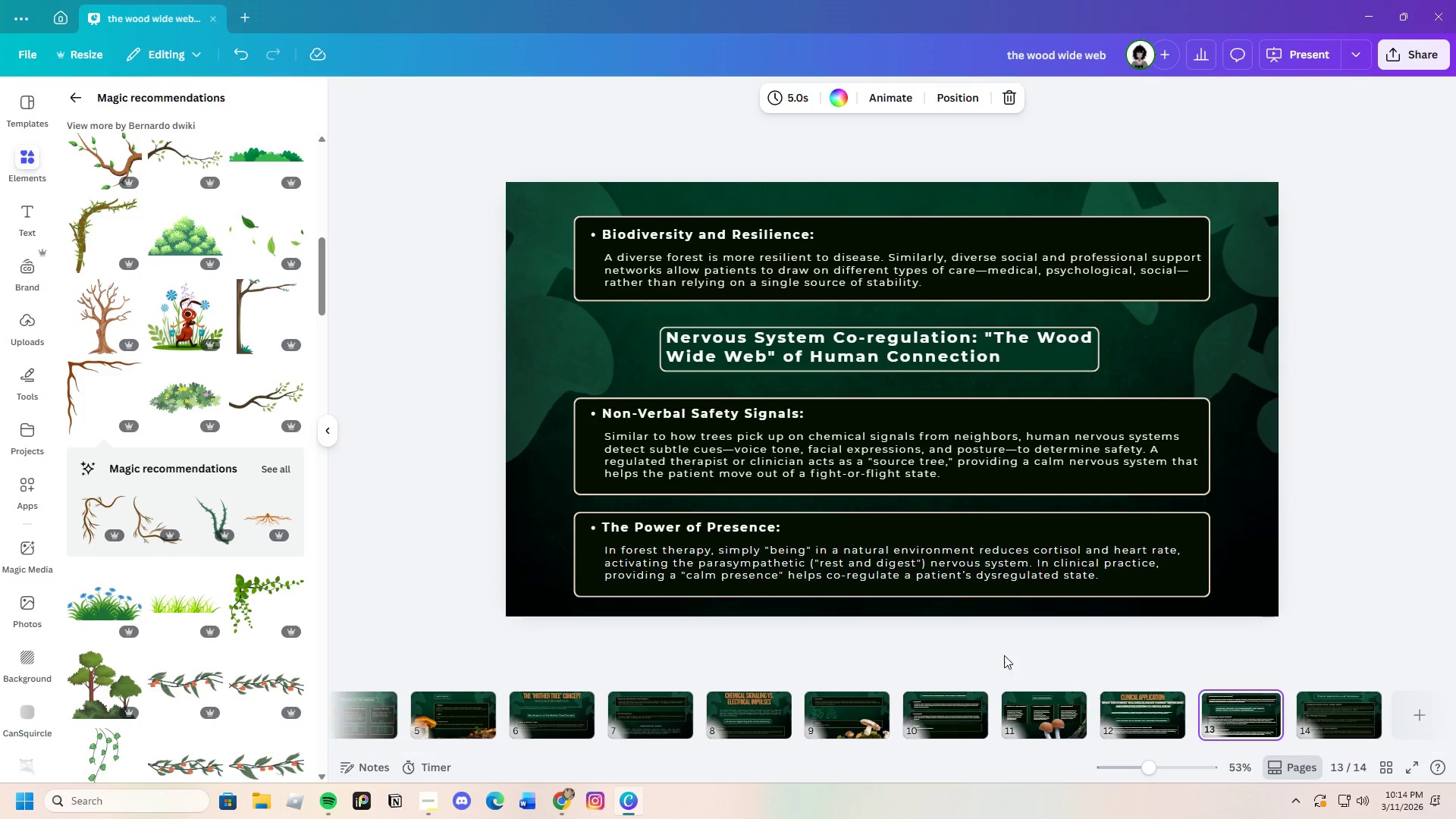 
key(Control+V)
 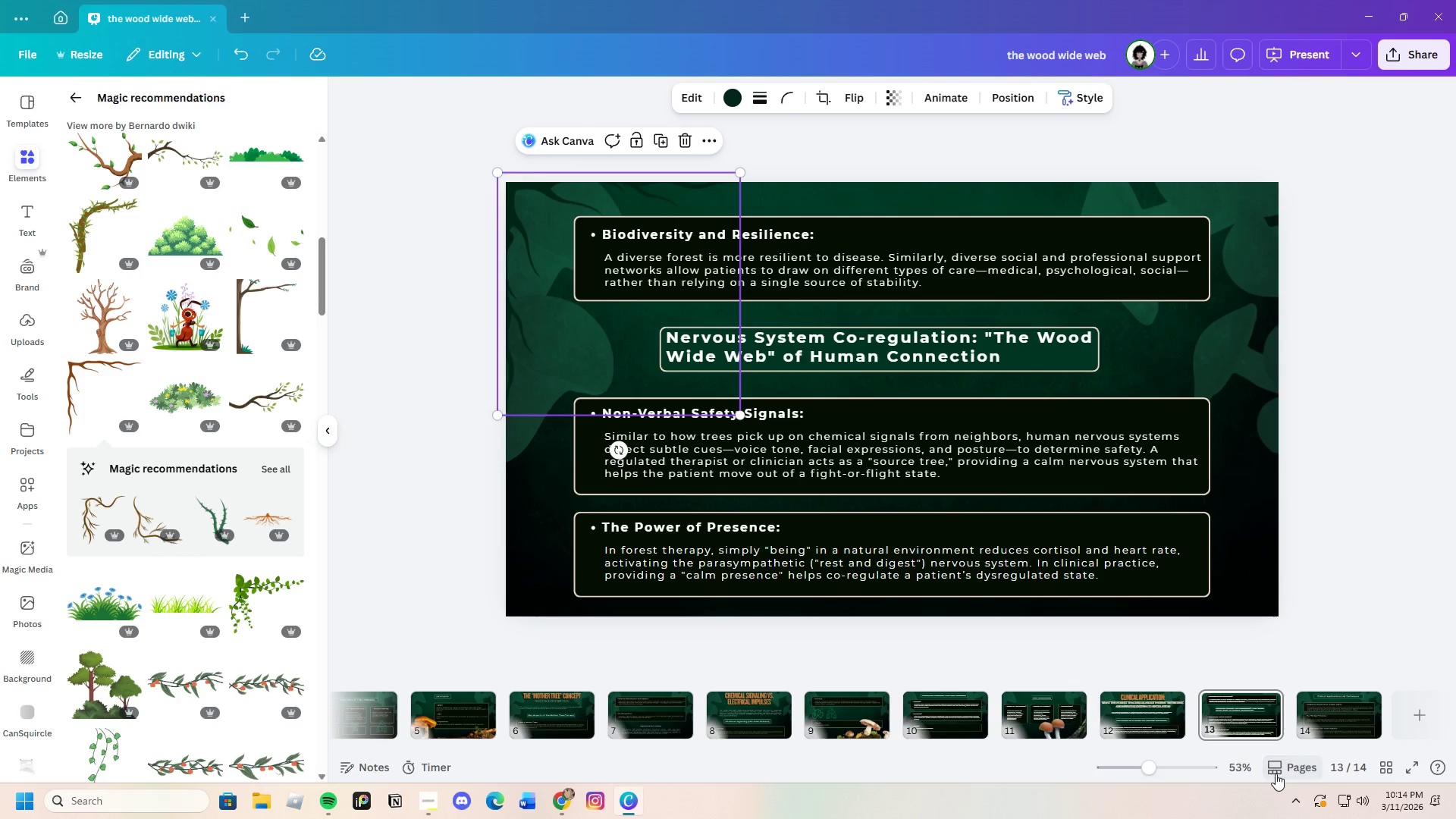 
left_click([1155, 727])
 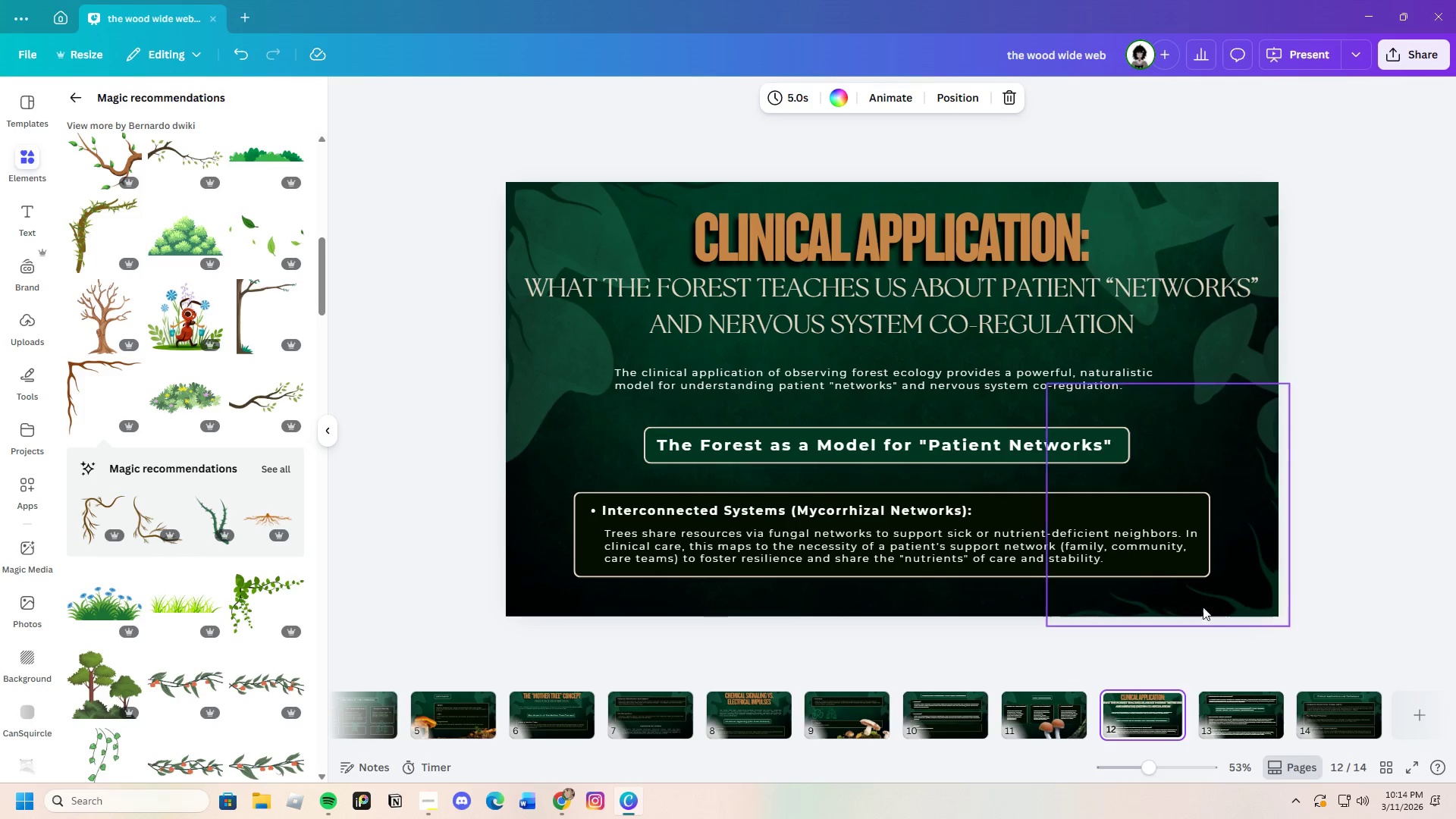 
left_click([1211, 587])
 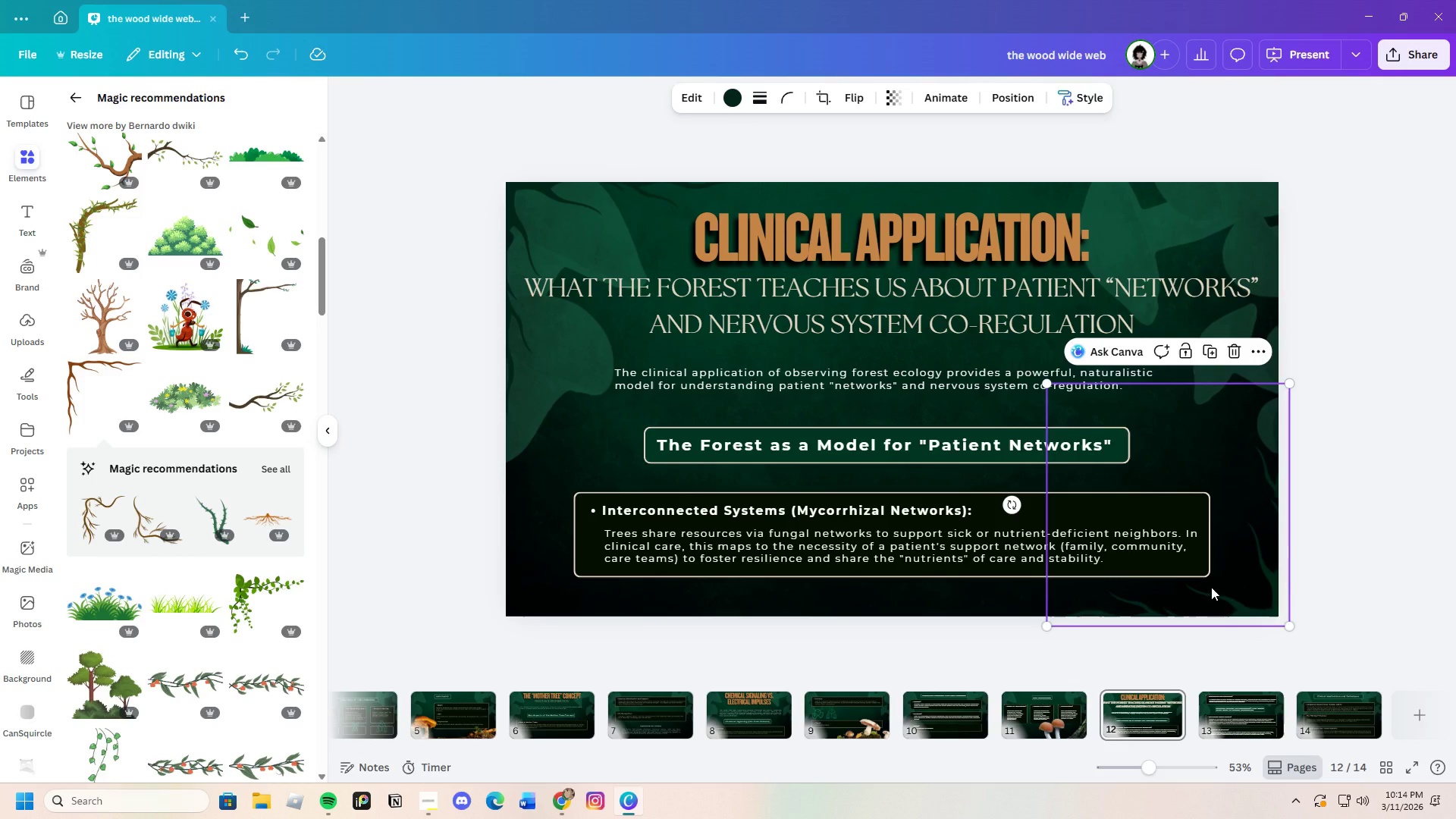 
key(Control+C)
 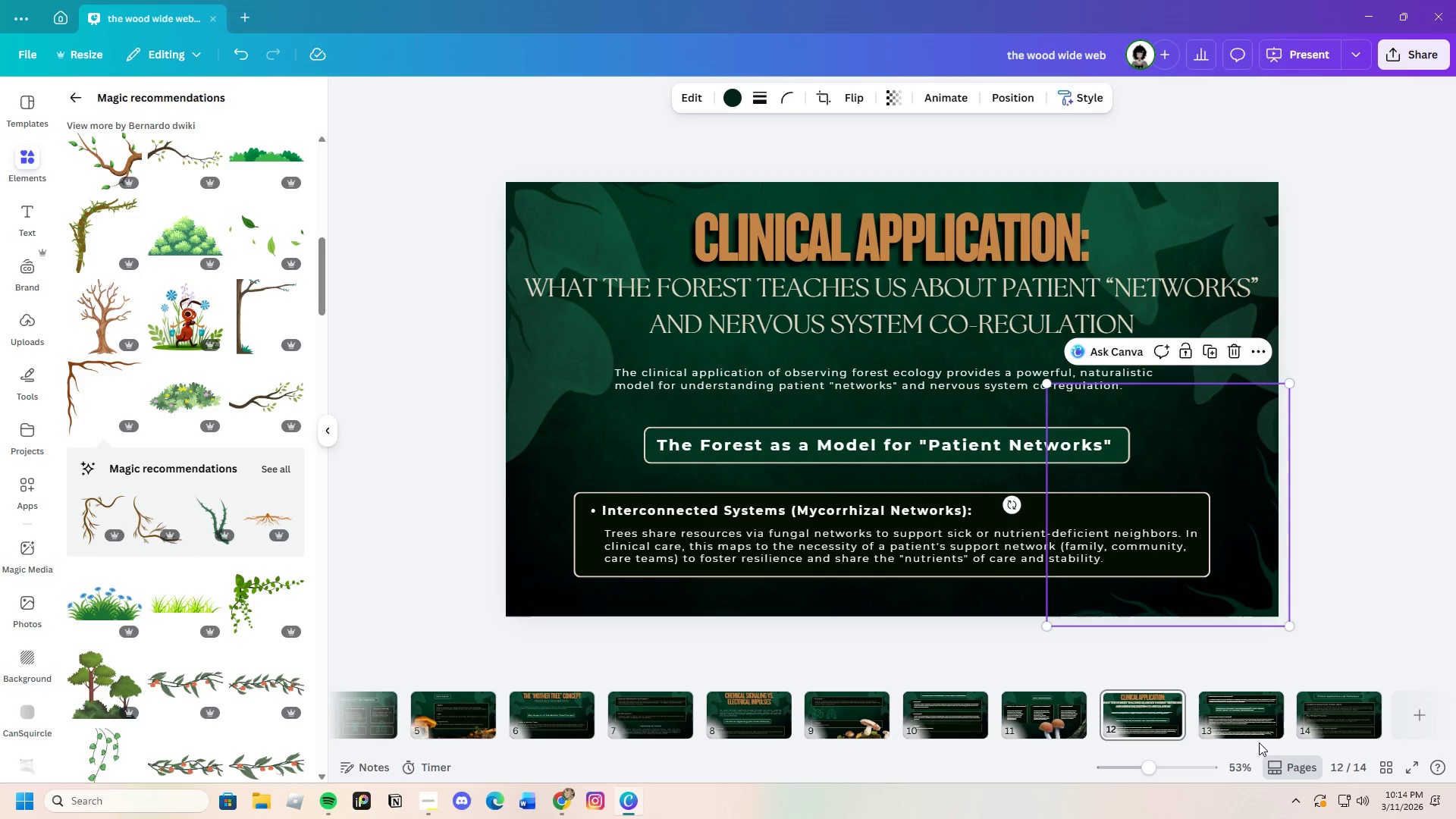 
left_click([1250, 722])
 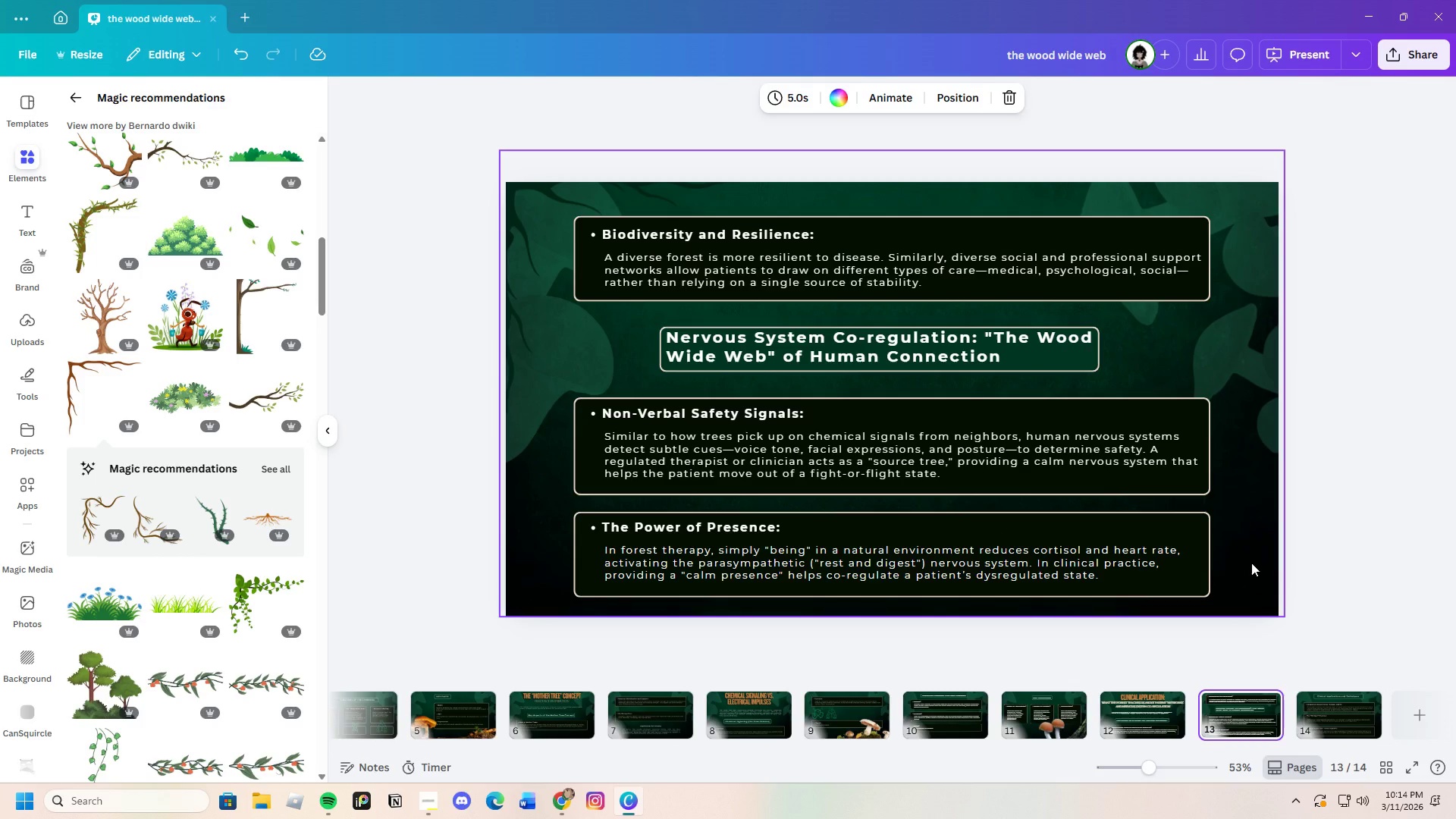 
key(Control+V)
 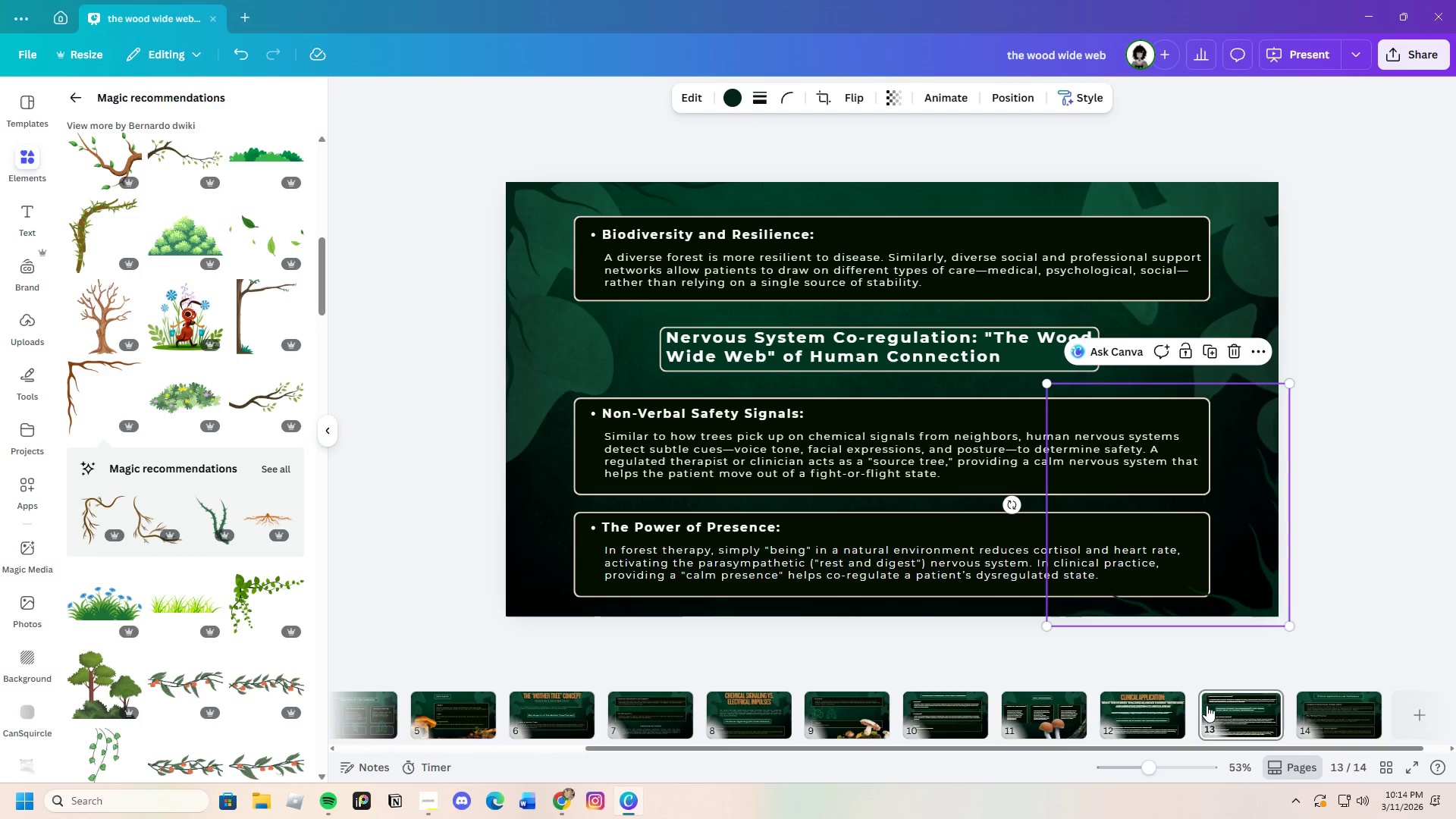 
left_click([1161, 717])
 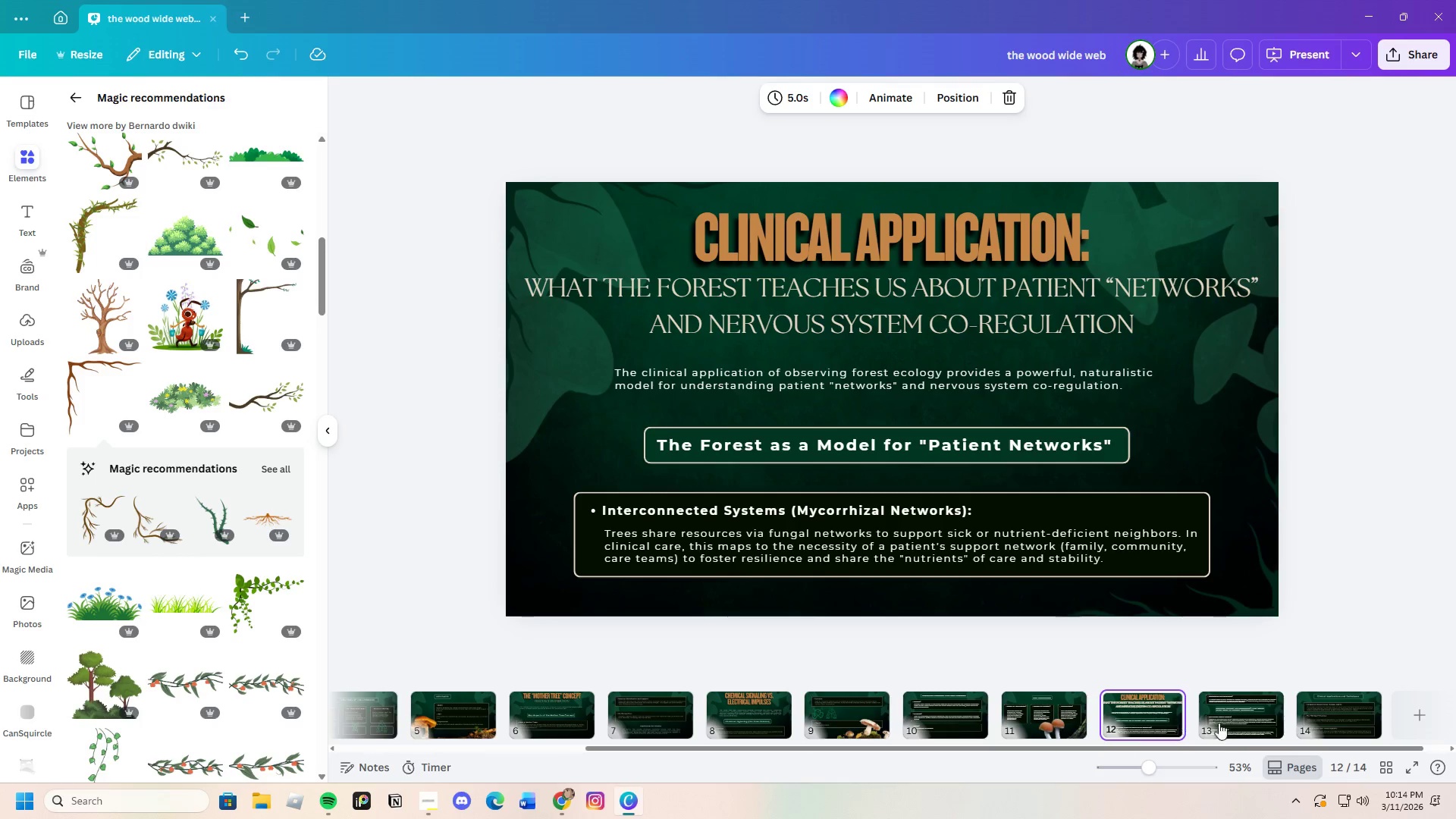 
left_click([1232, 723])
 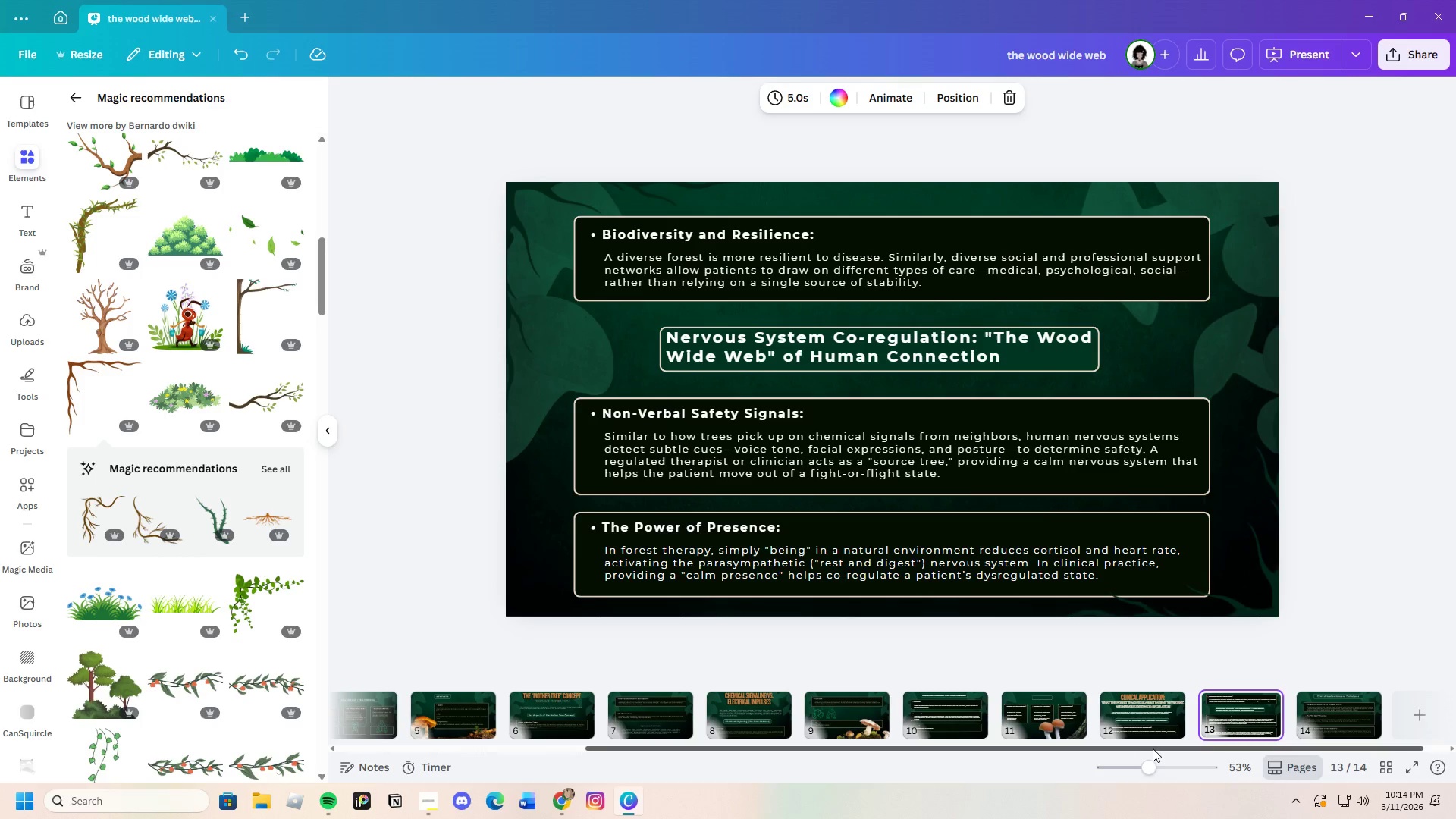 
left_click_drag(start_coordinate=[1153, 748], to_coordinate=[1247, 755])
 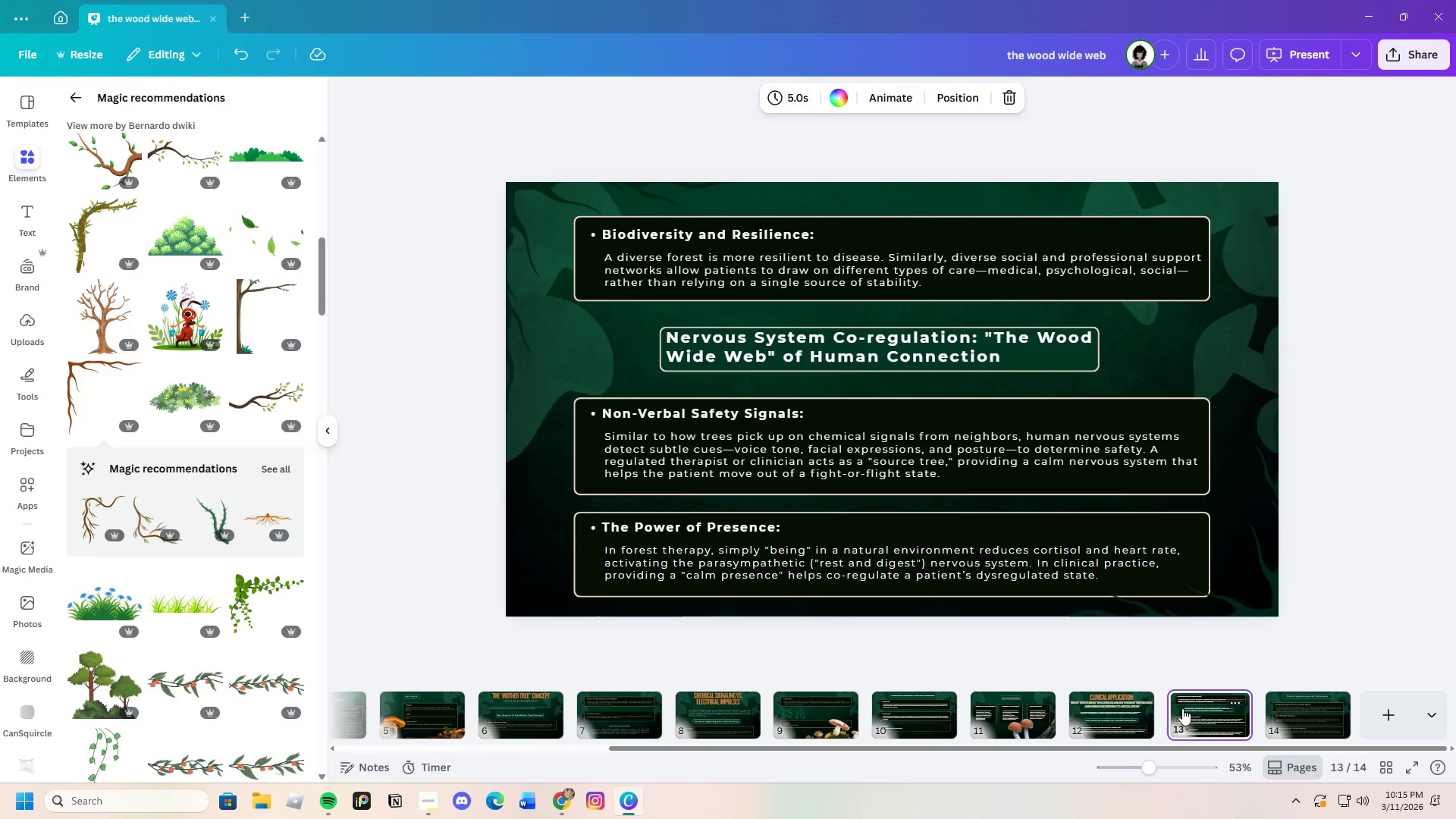 
left_click([1182, 708])
 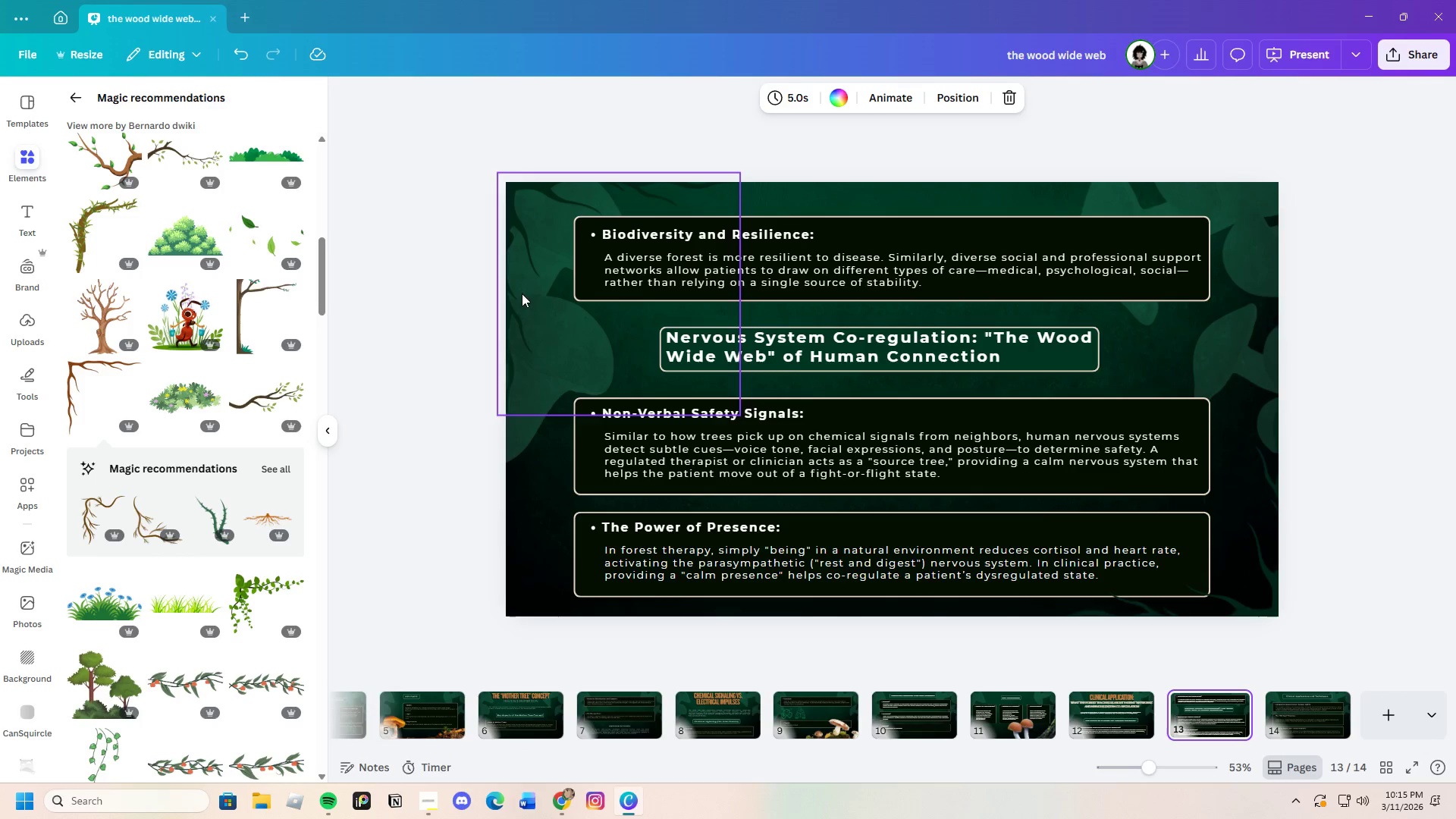 
left_click([511, 259])
 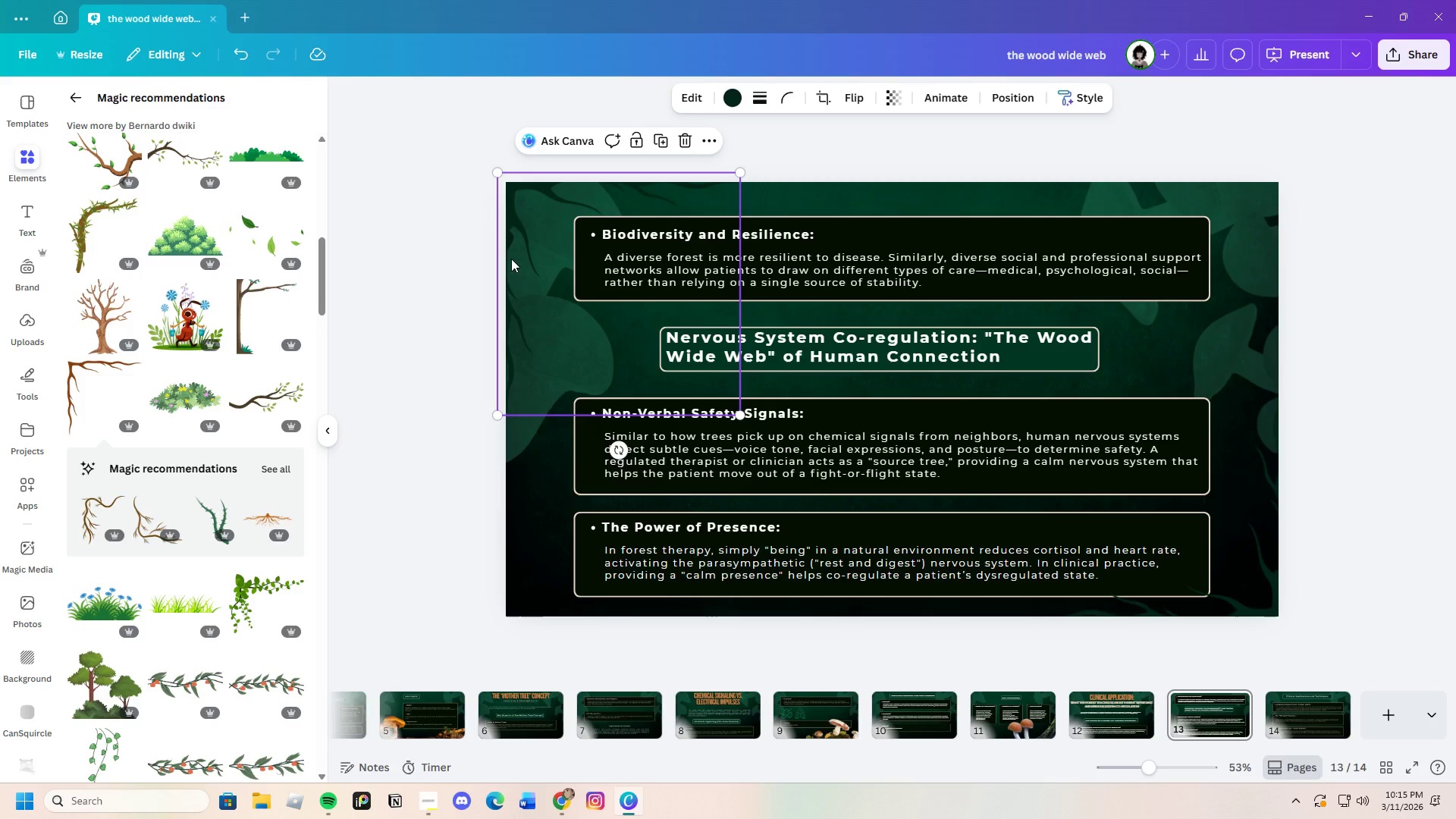 
key(Control+C)
 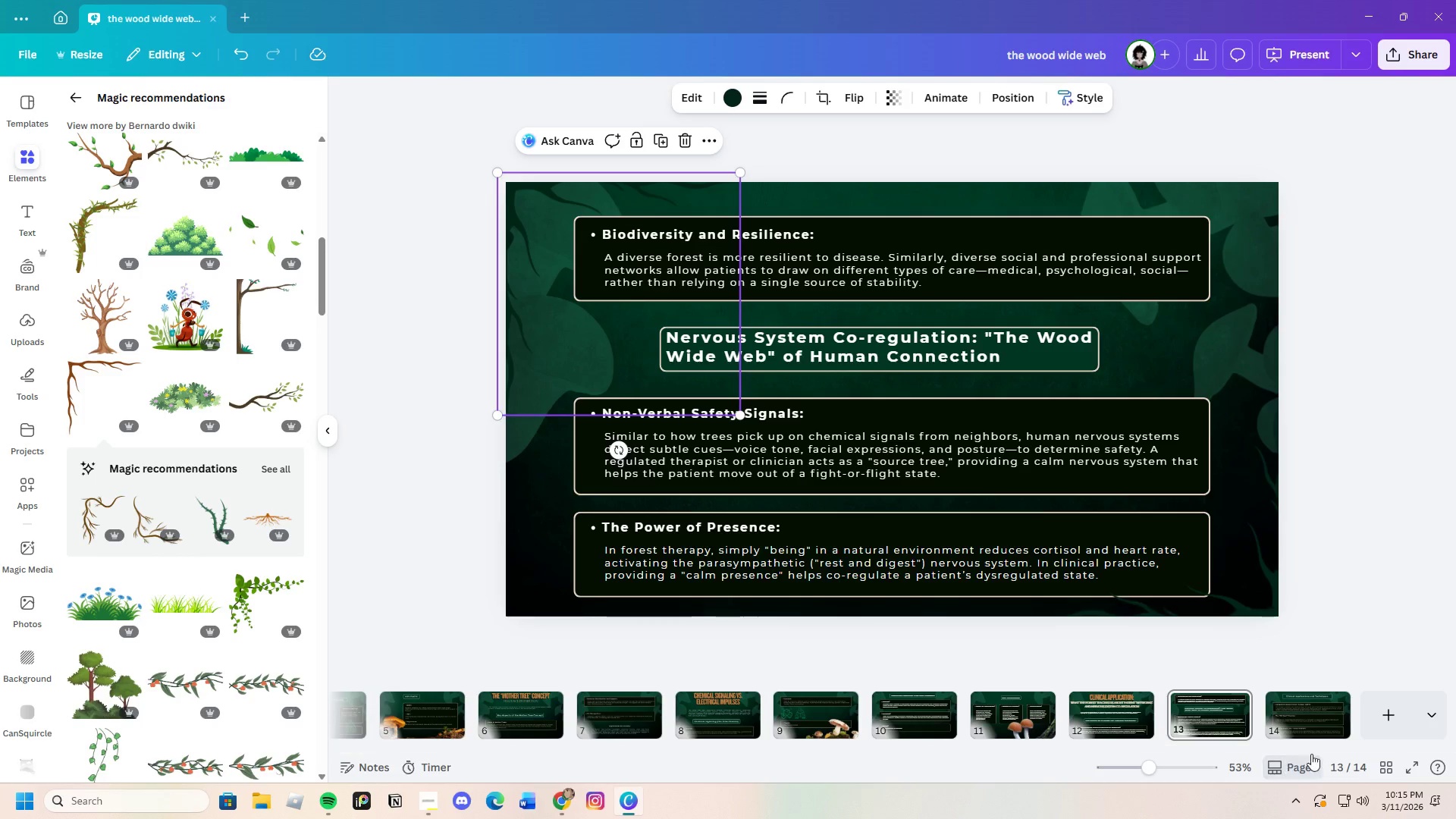 
left_click([1323, 722])
 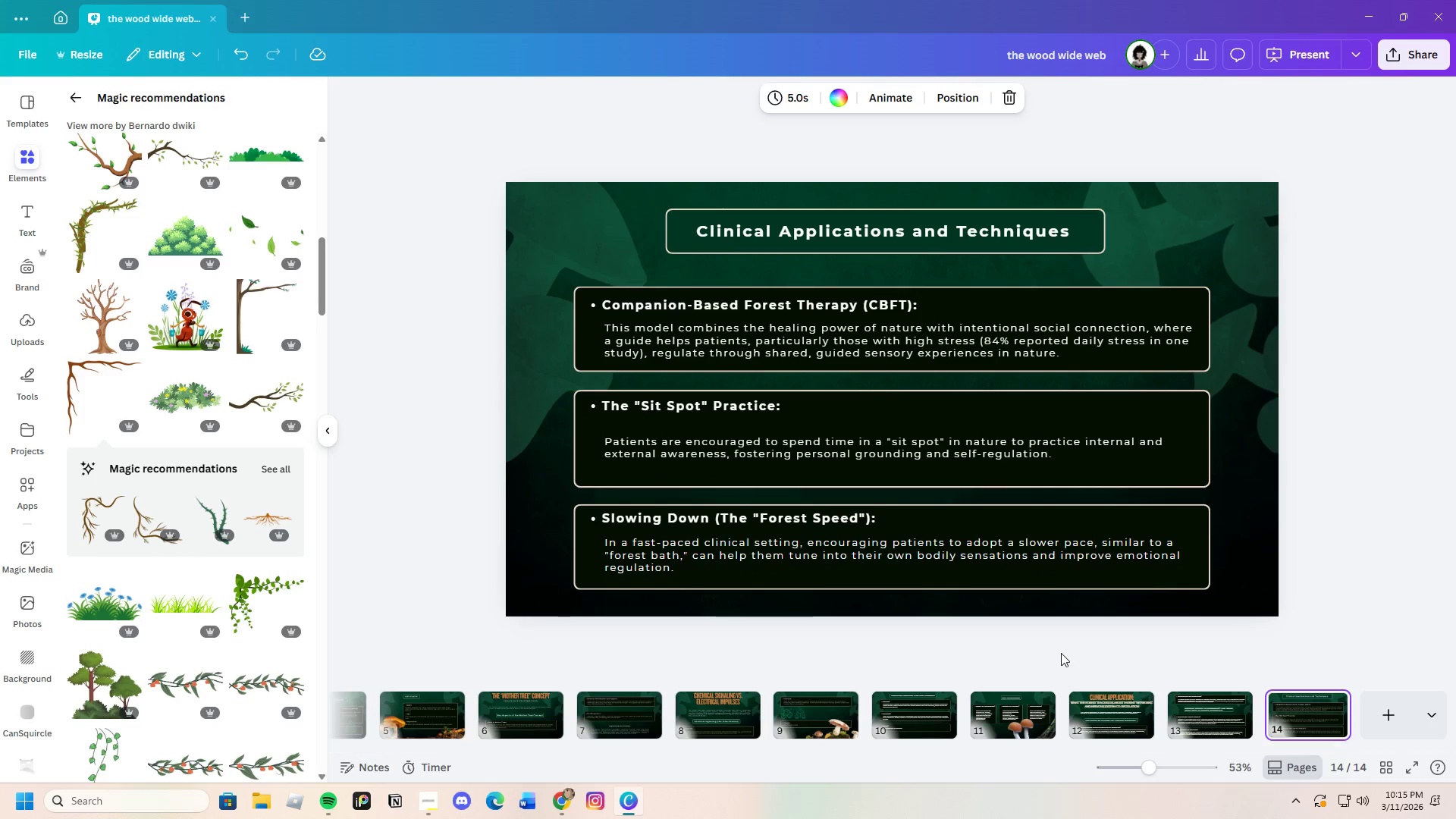 
key(Control+V)
 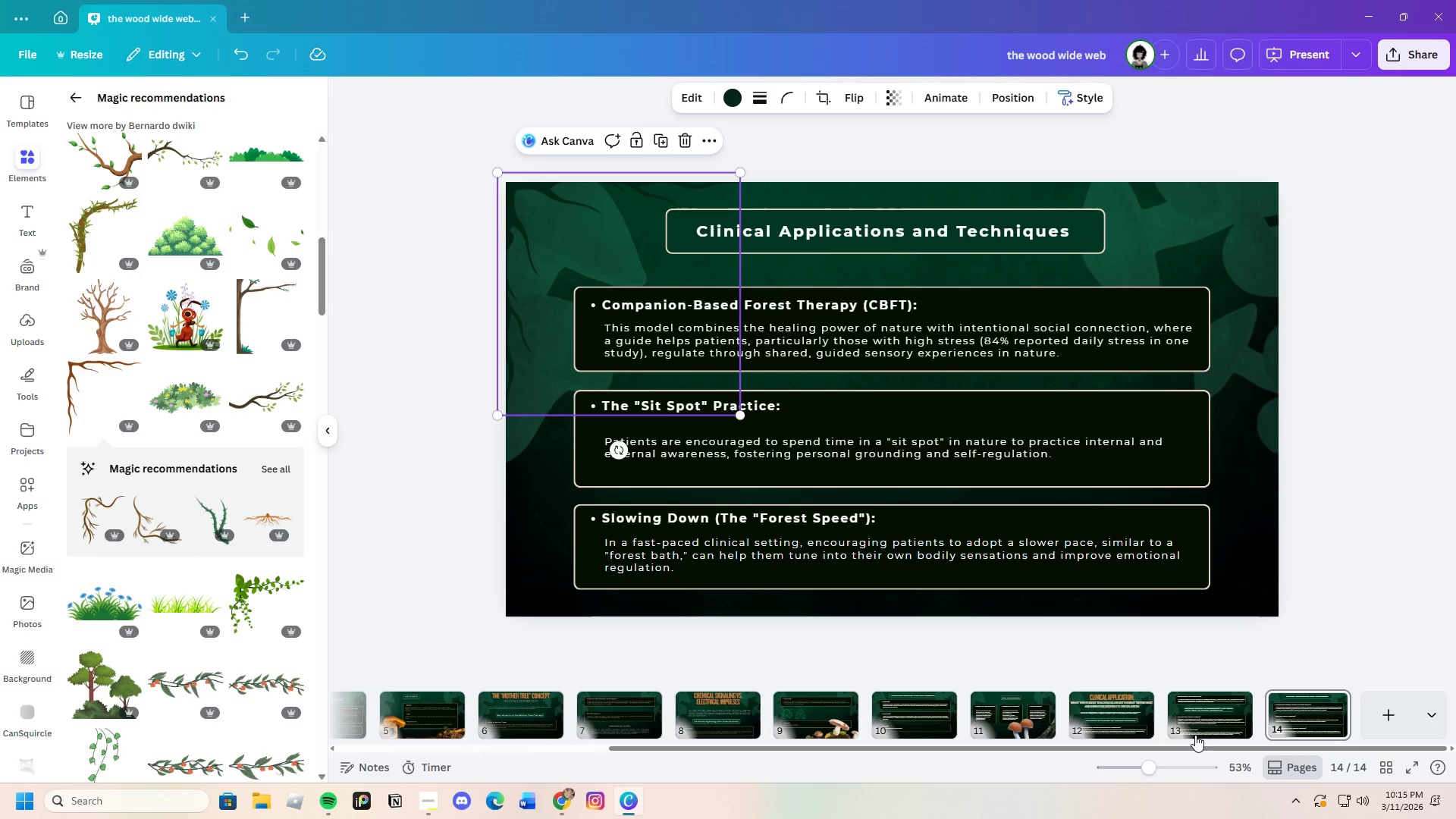 
left_click([1206, 719])
 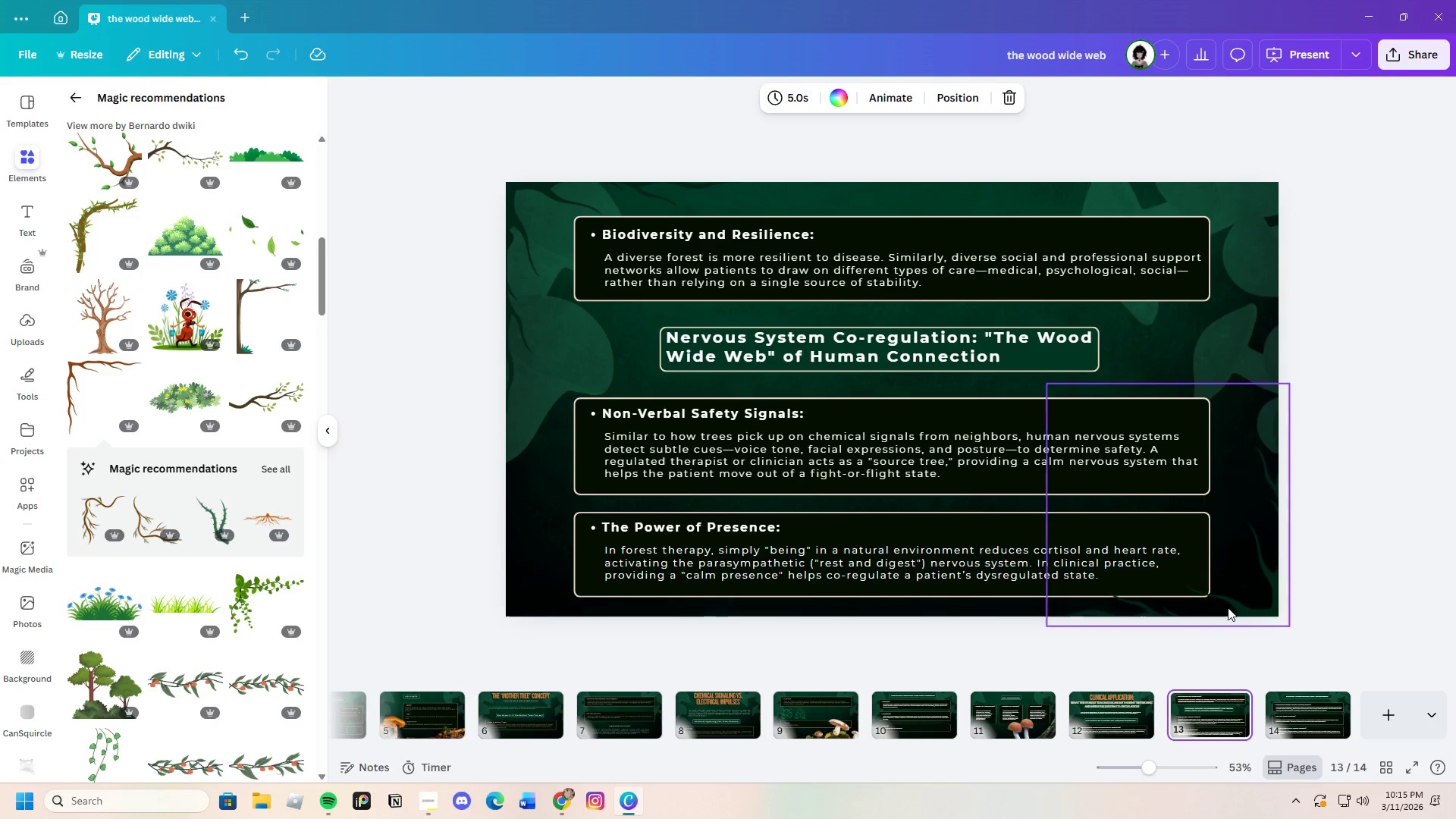 
left_click([1232, 598])
 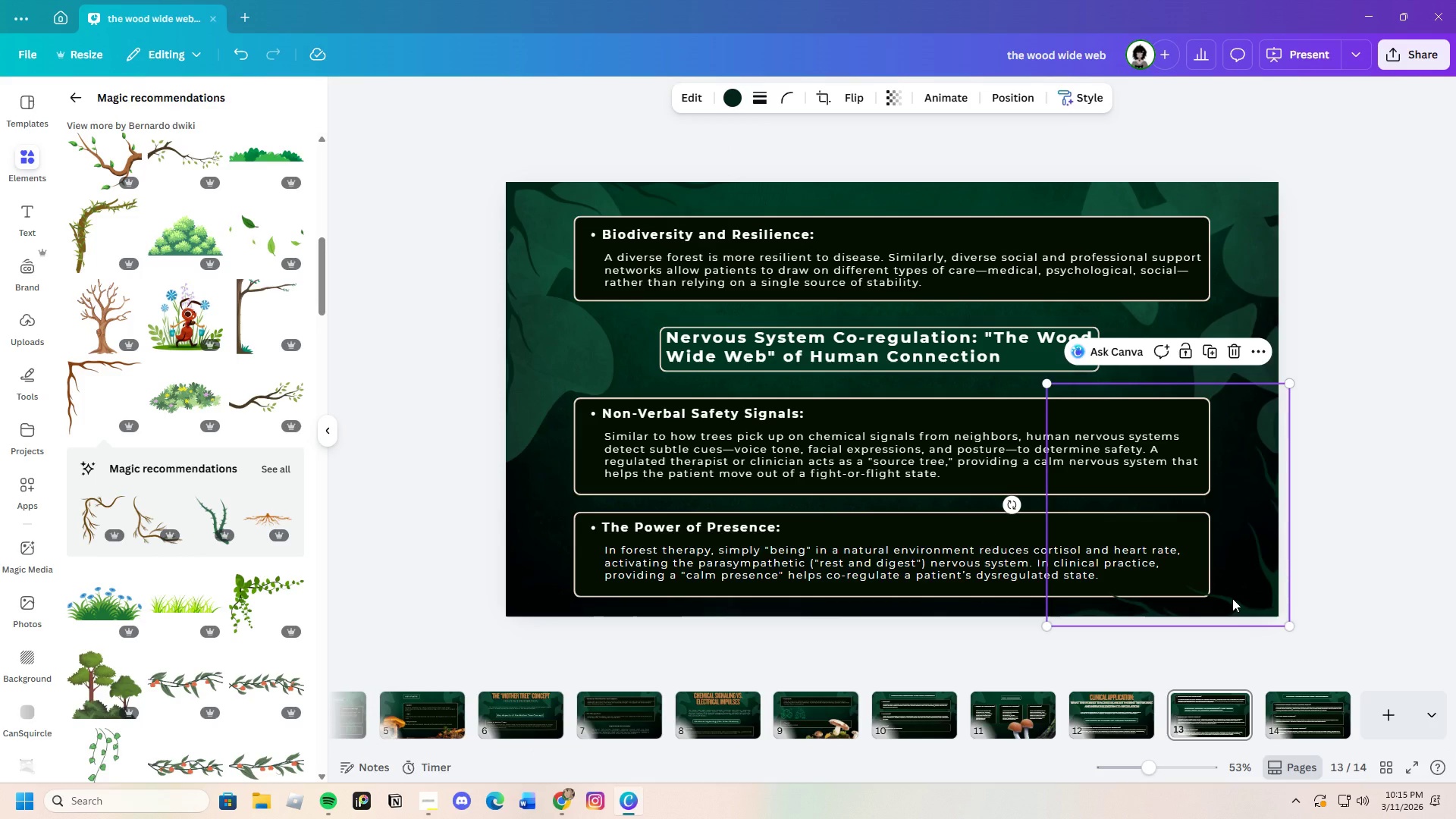 
key(Control+C)
 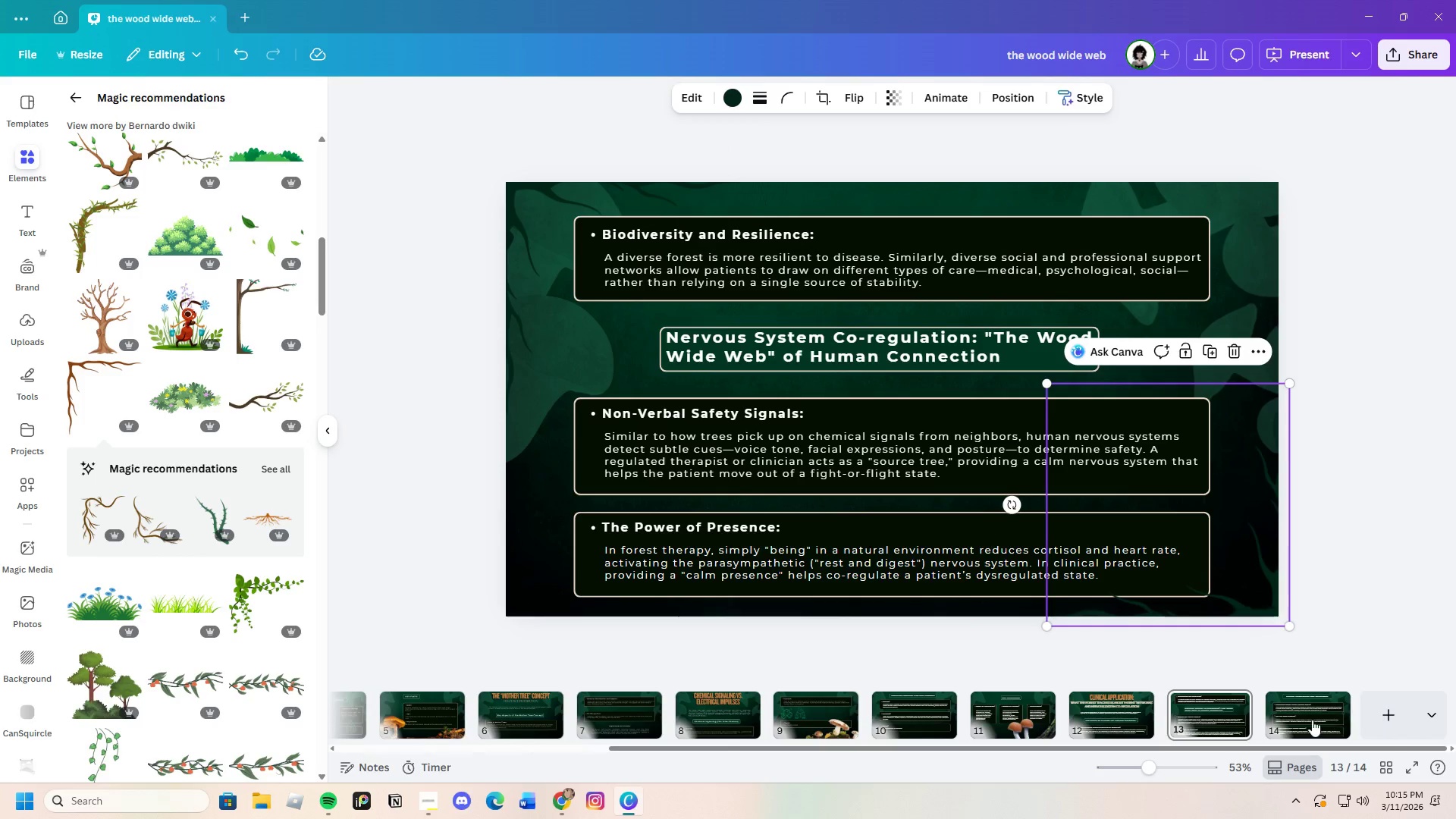 
left_click([1308, 720])
 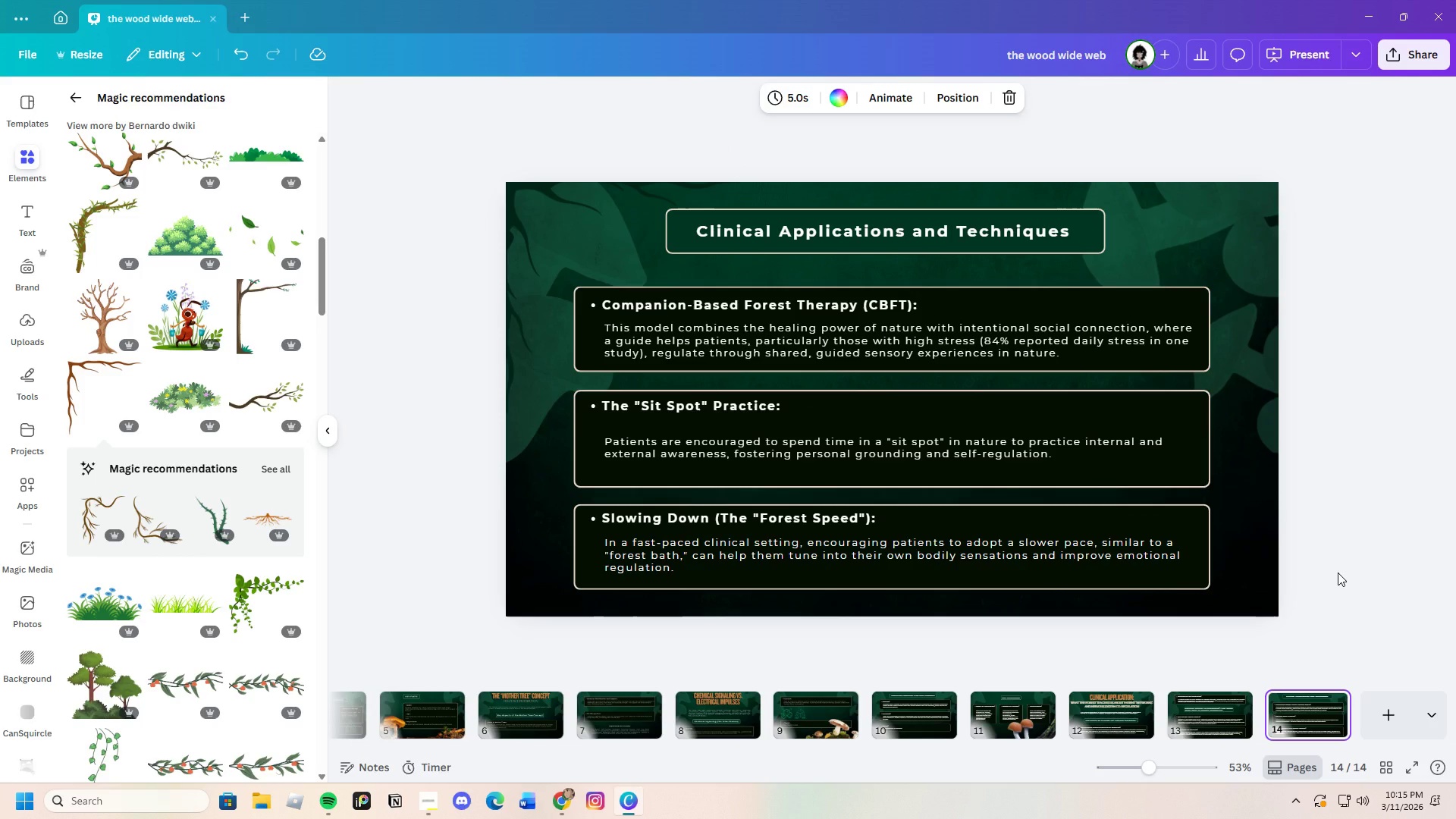 
key(Control+V)
 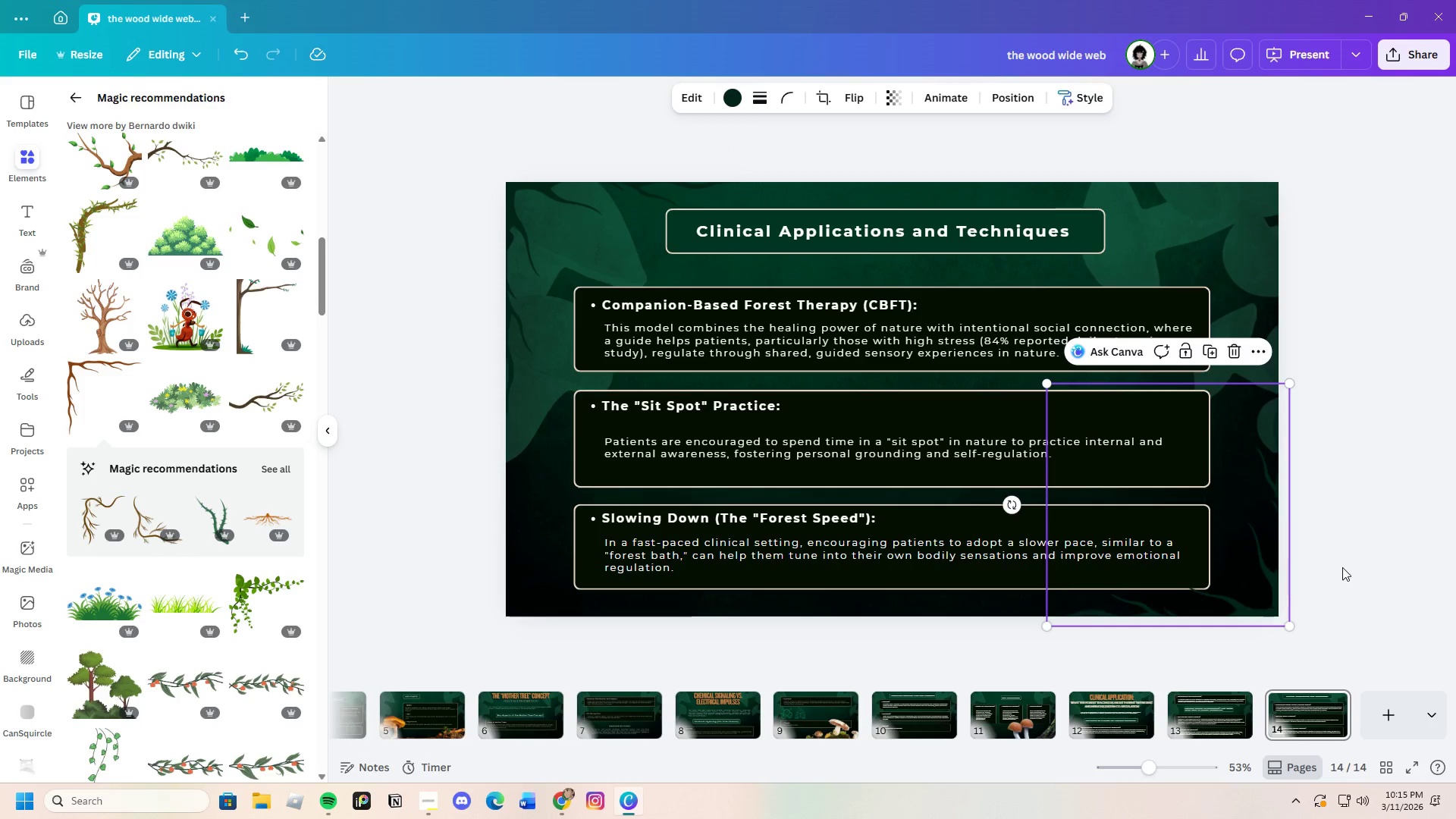 
left_click([1350, 560])
 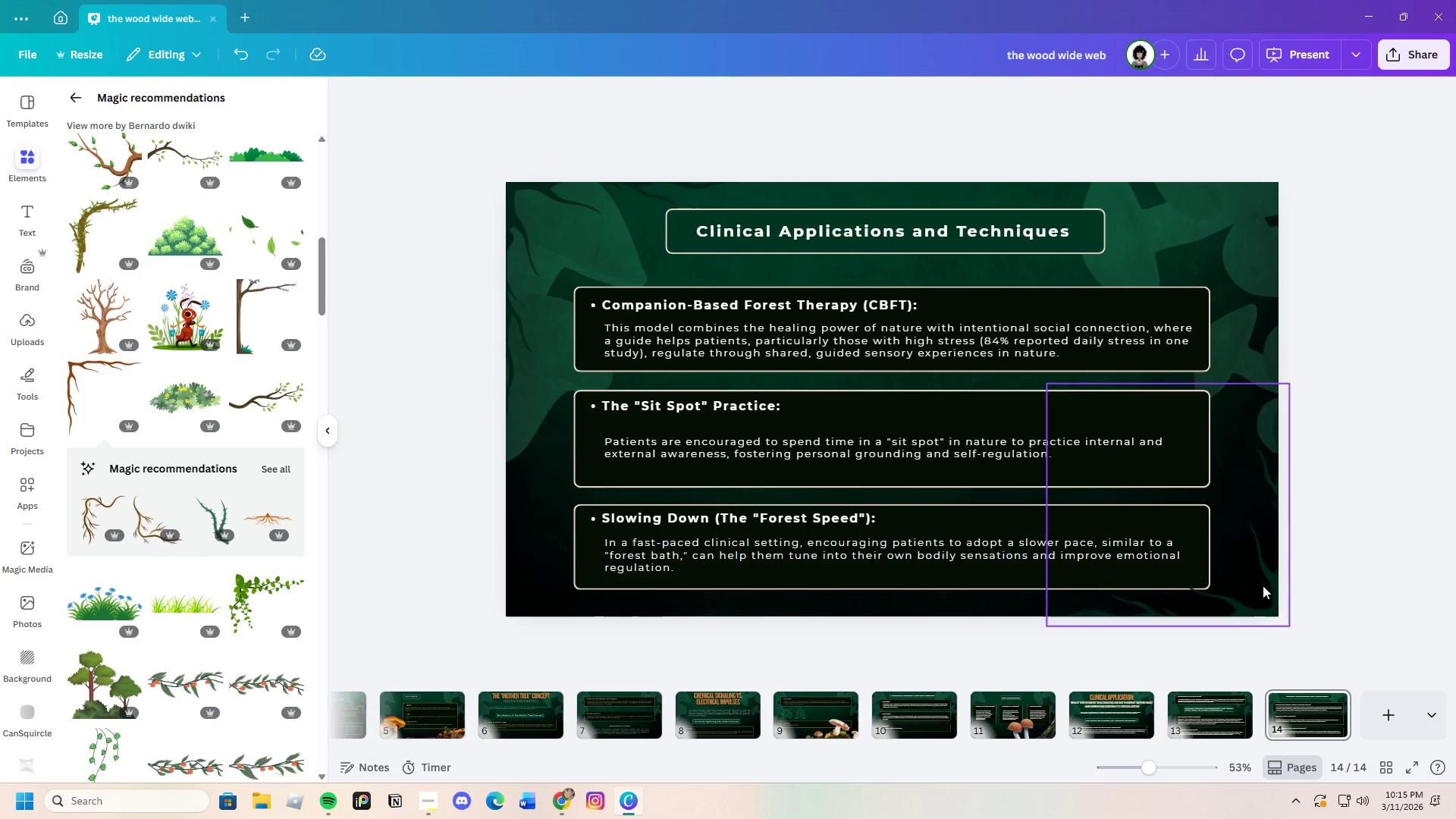 
left_click([1225, 717])
 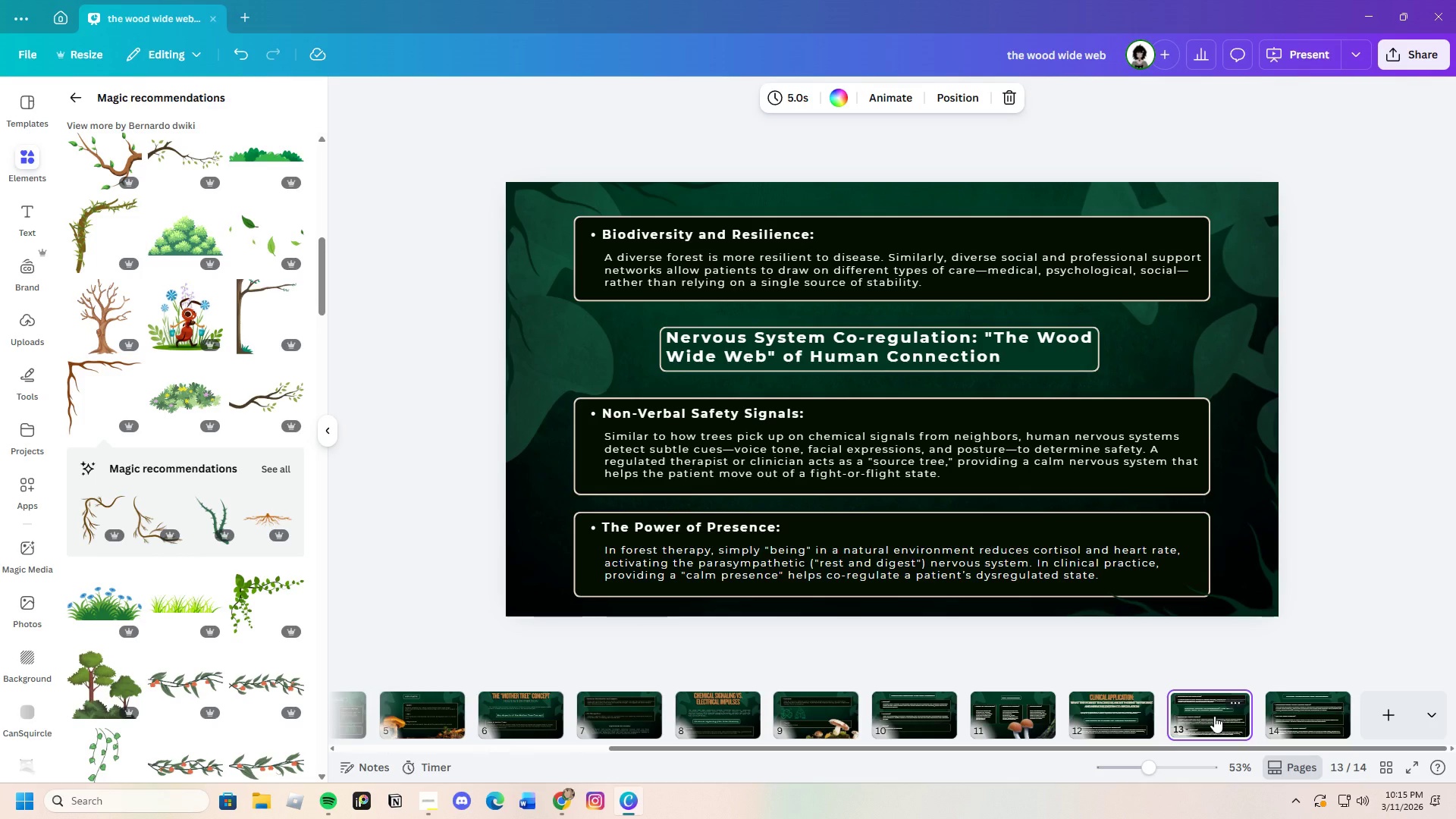 
left_click([1311, 711])
 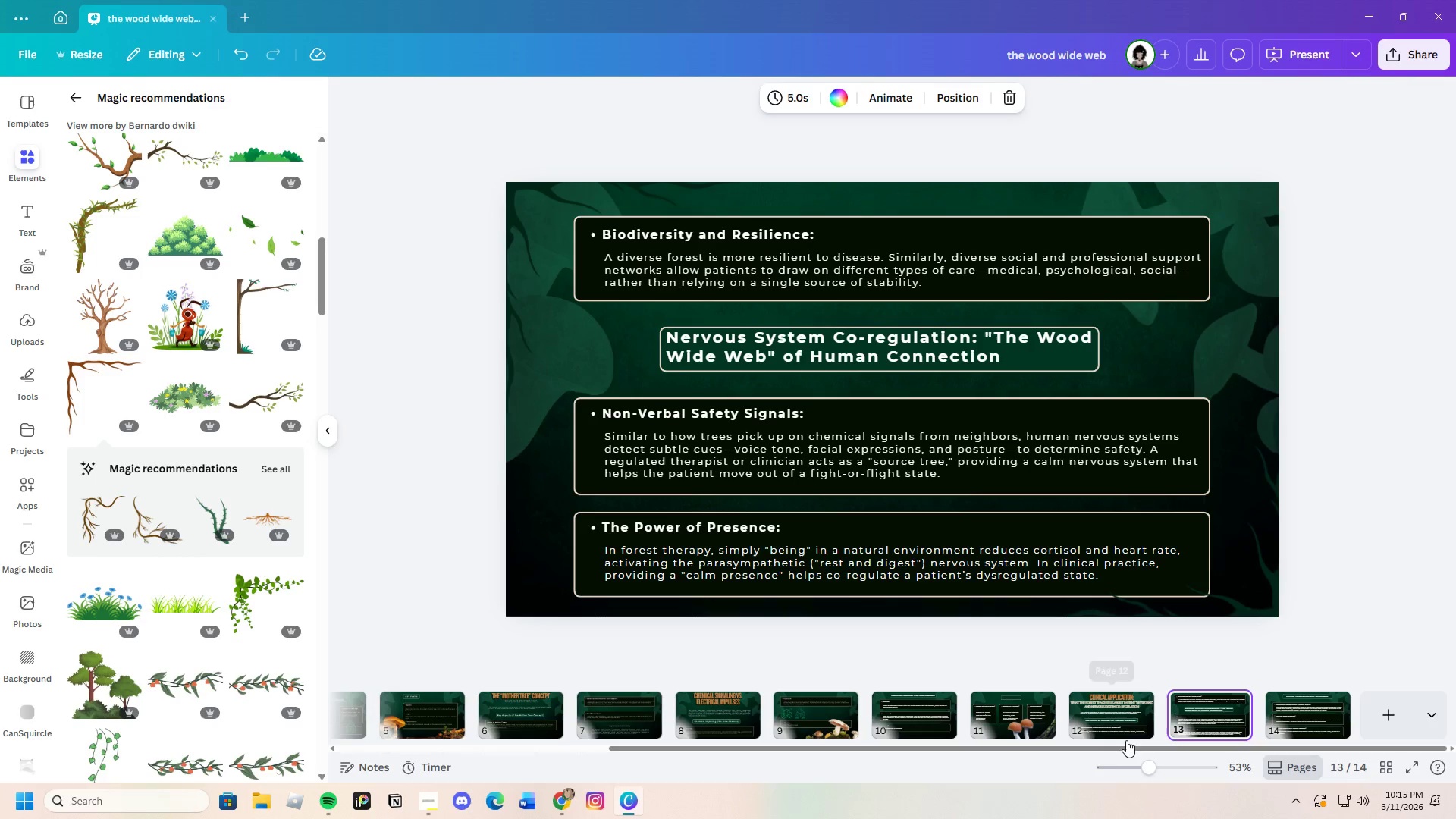 
wait(5.53)
 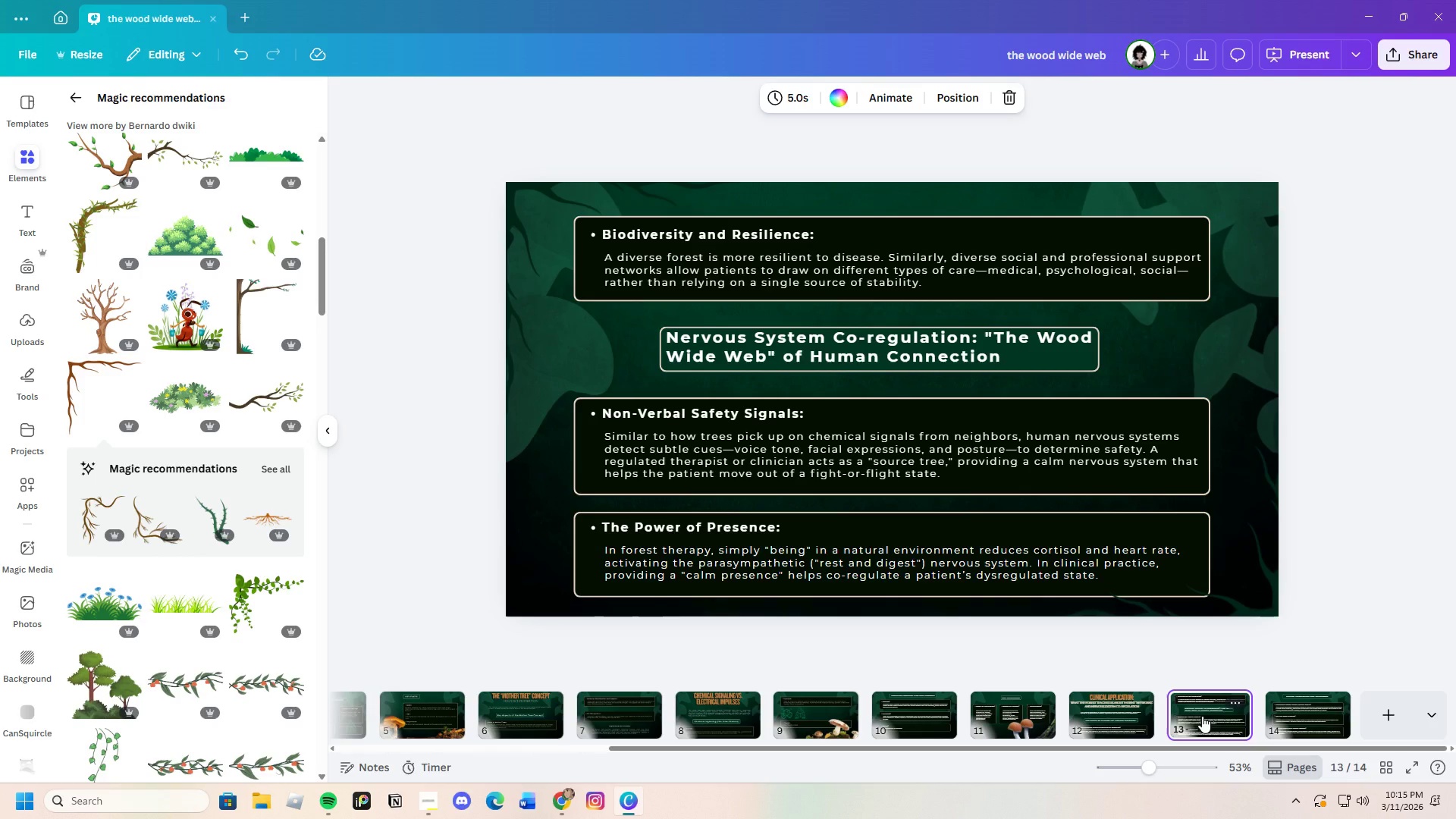 
left_click_drag(start_coordinate=[1110, 745], to_coordinate=[795, 760])
 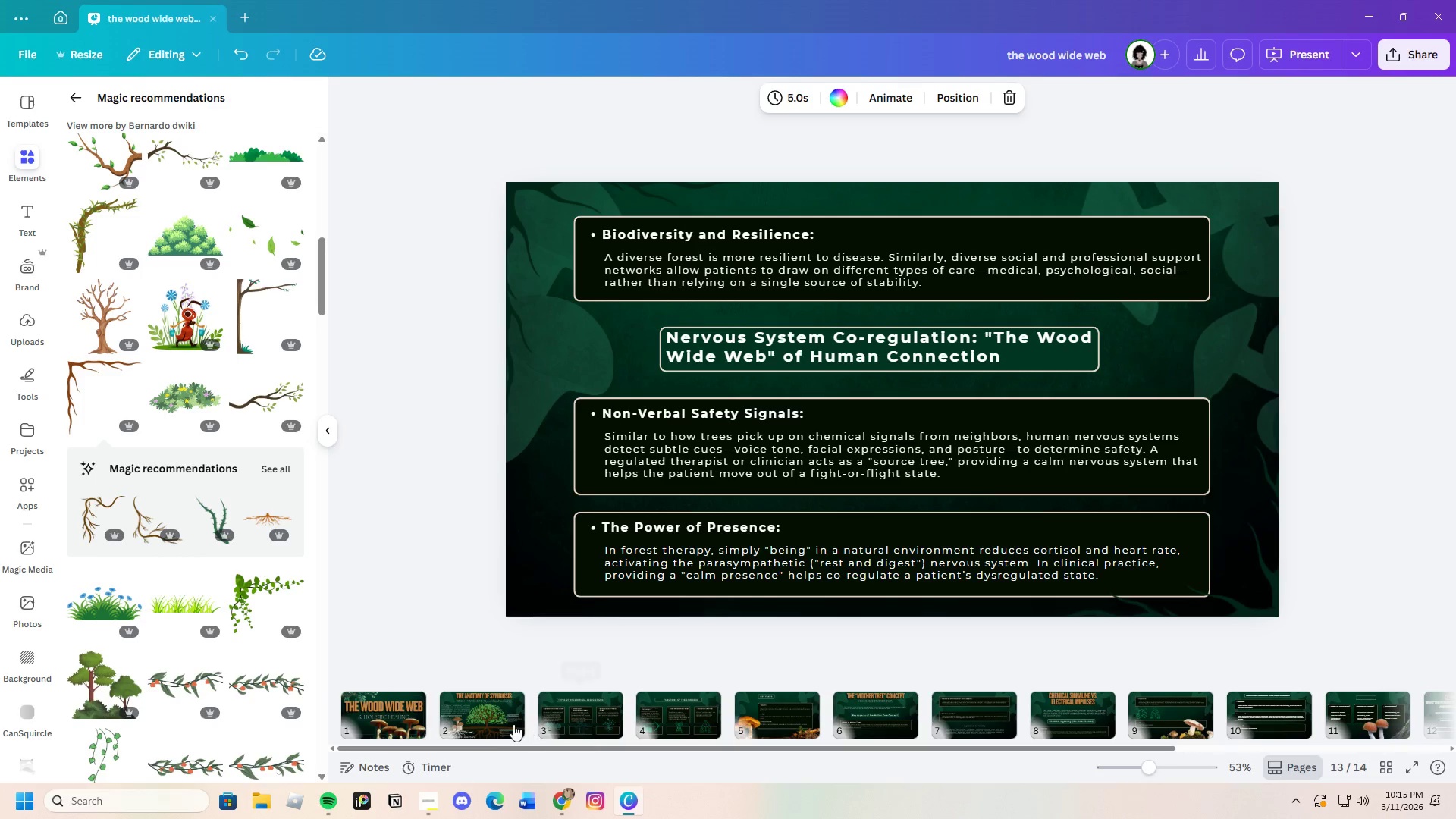 
left_click([472, 710])
 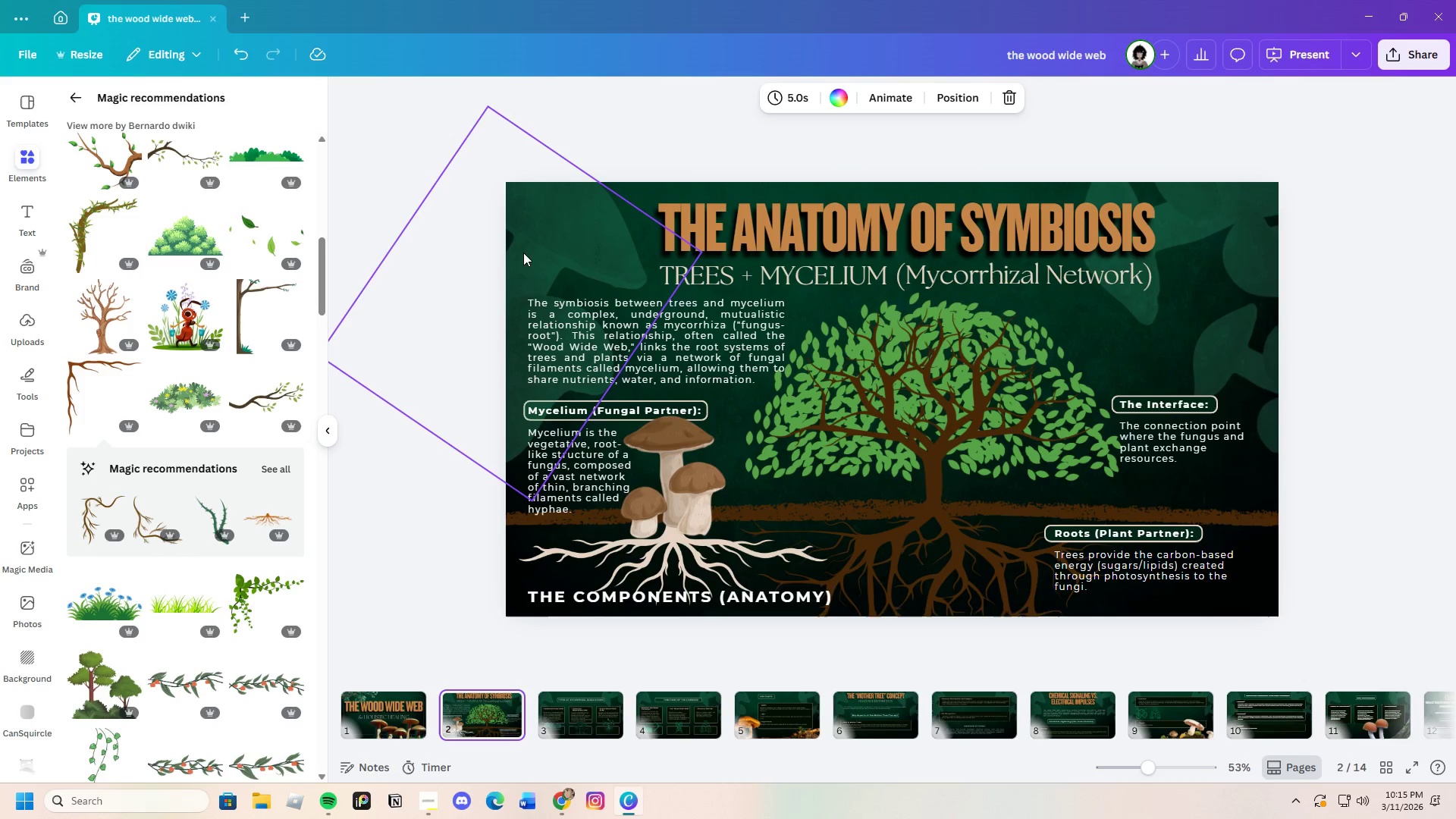 
left_click([581, 713])
 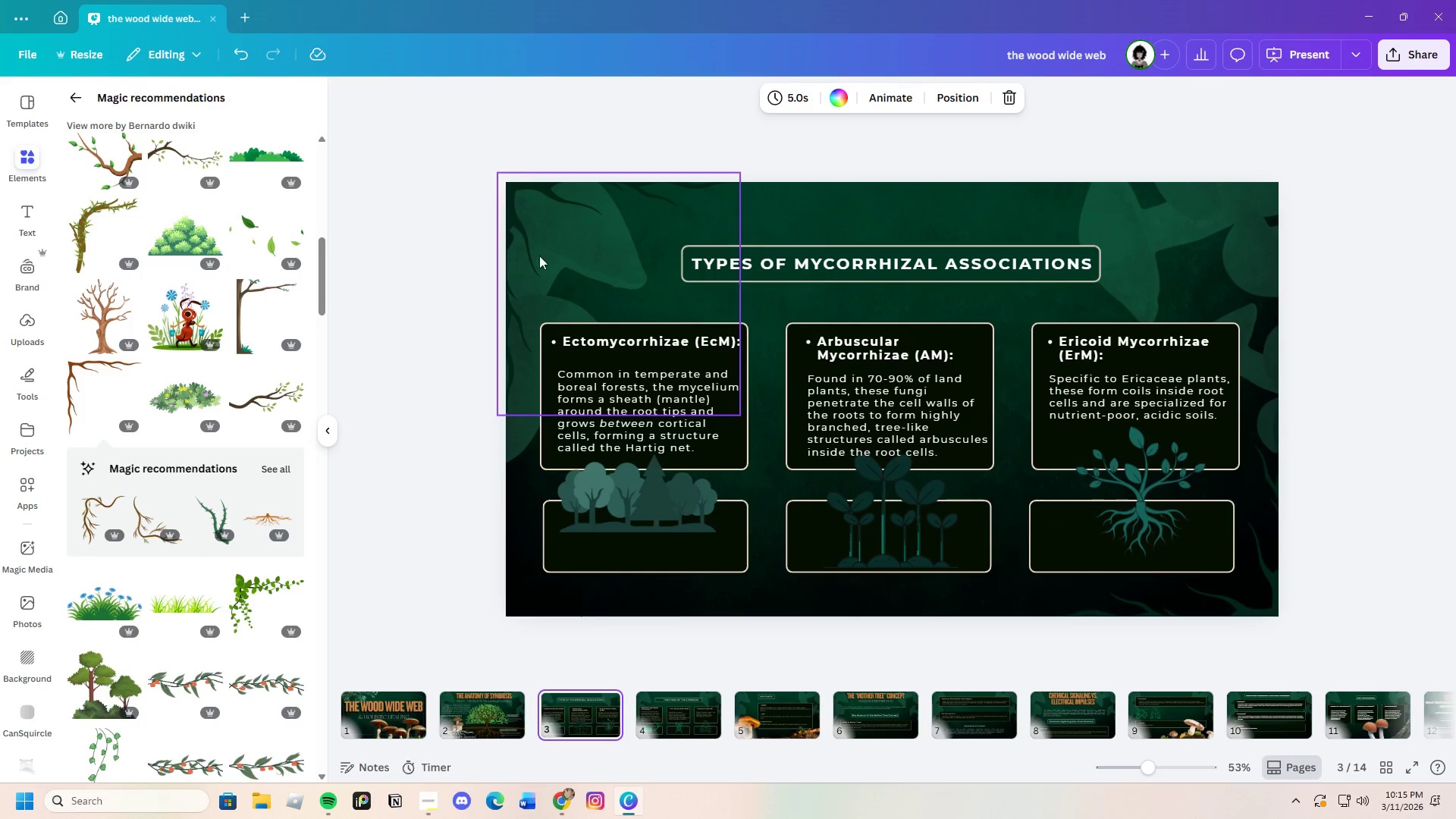 
left_click([534, 234])
 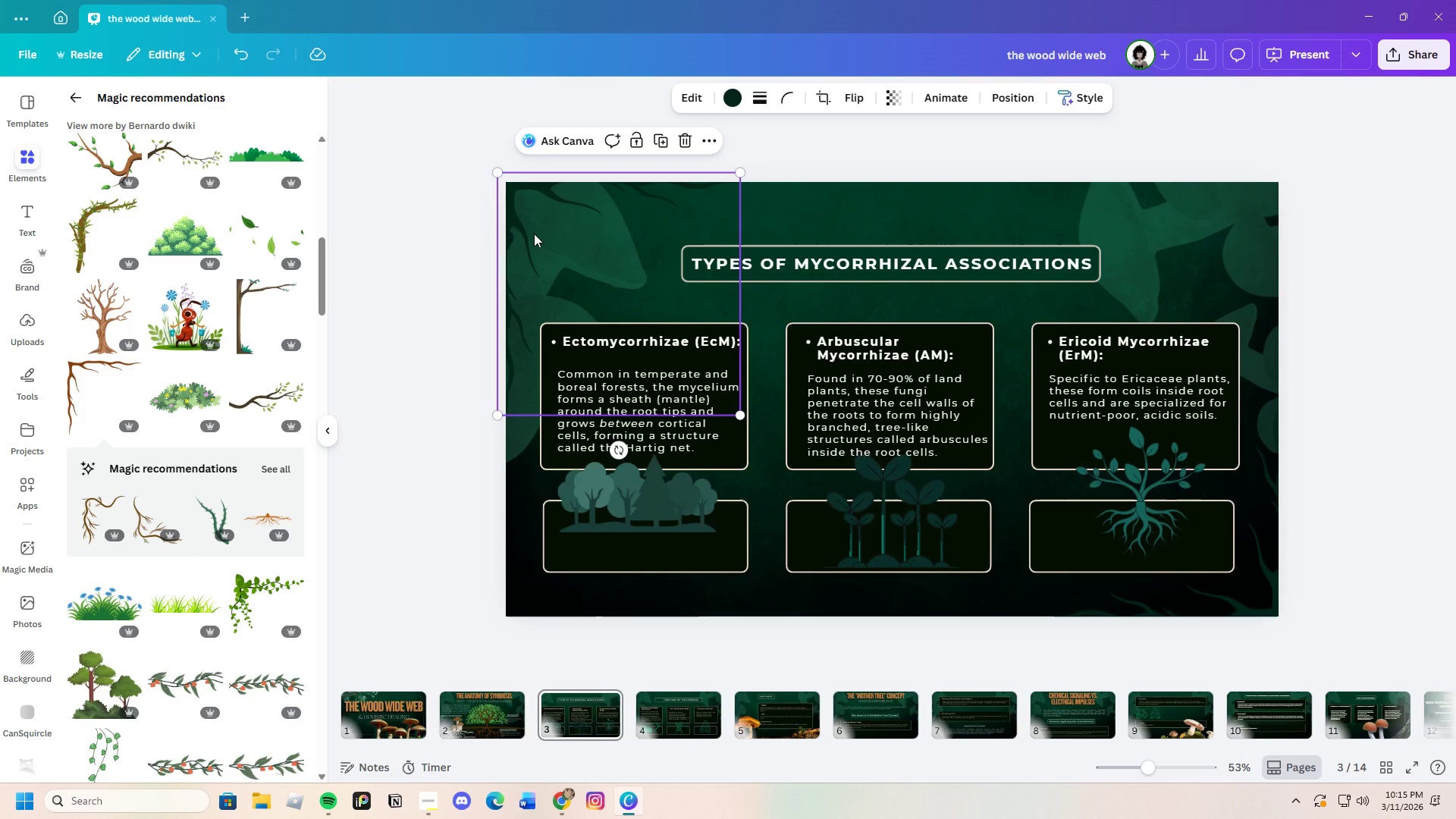 
key(Control+C)
 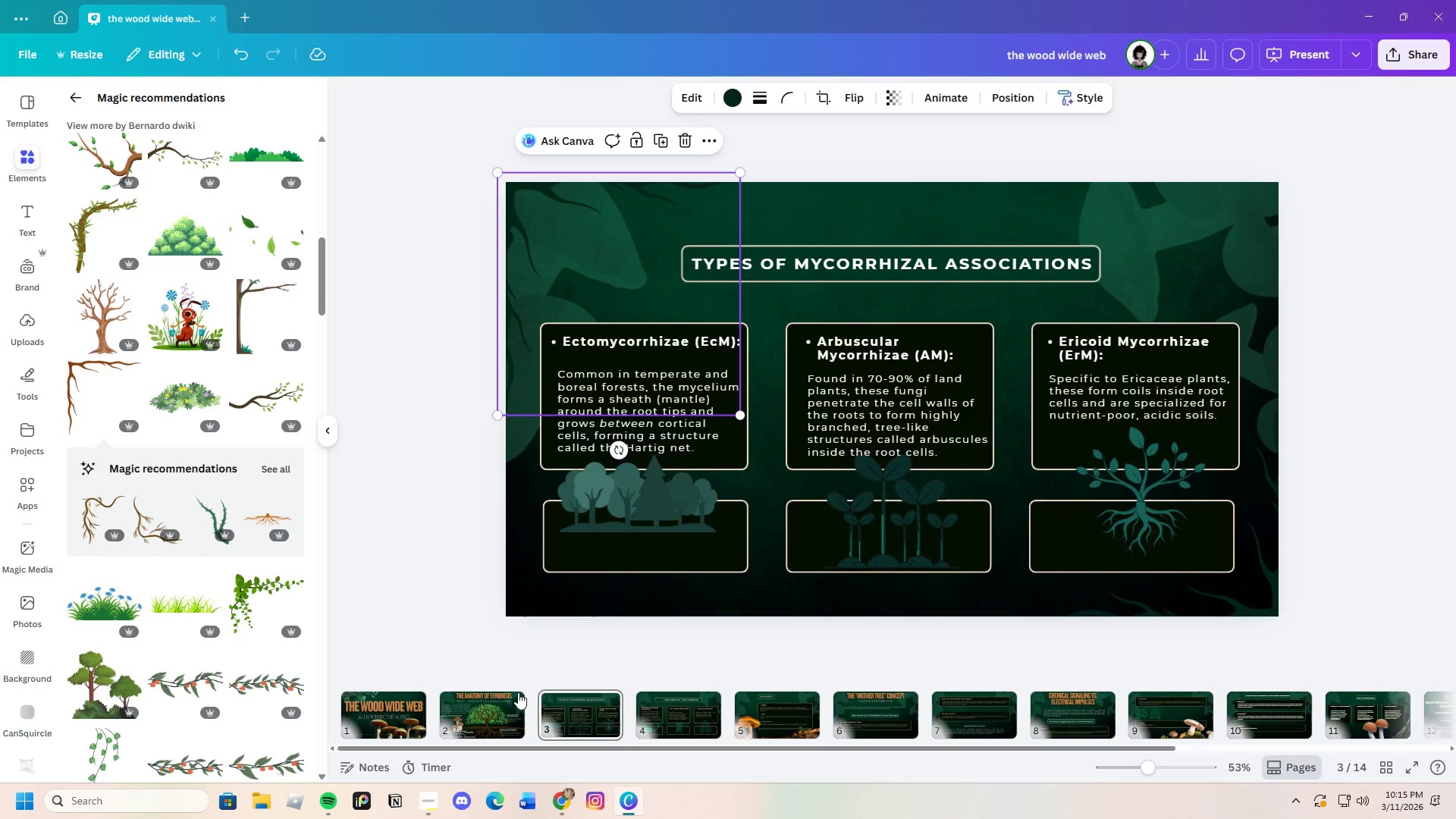 
left_click([504, 702])
 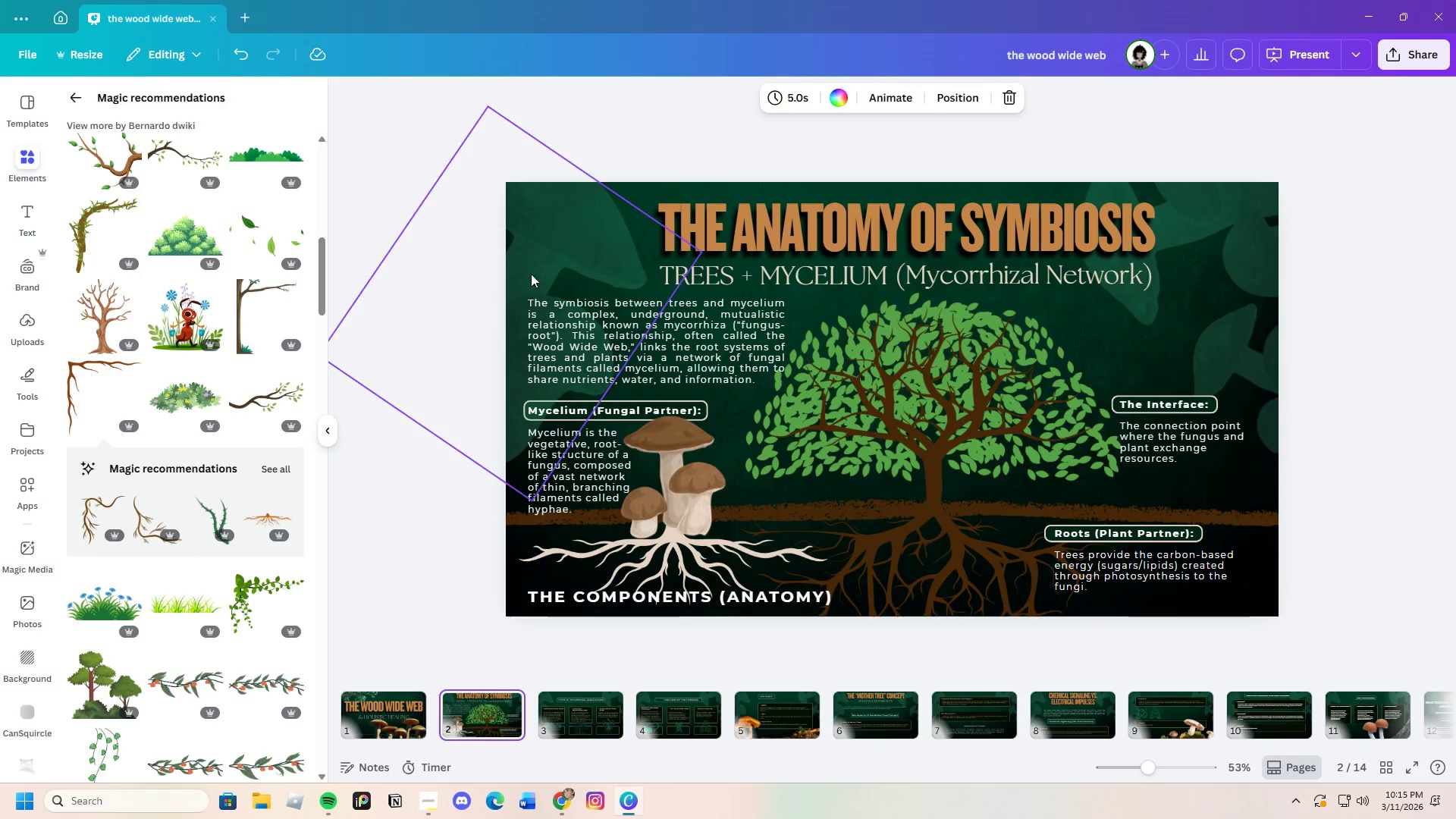 
hold_key(key=ControlLeft, duration=0.95)
 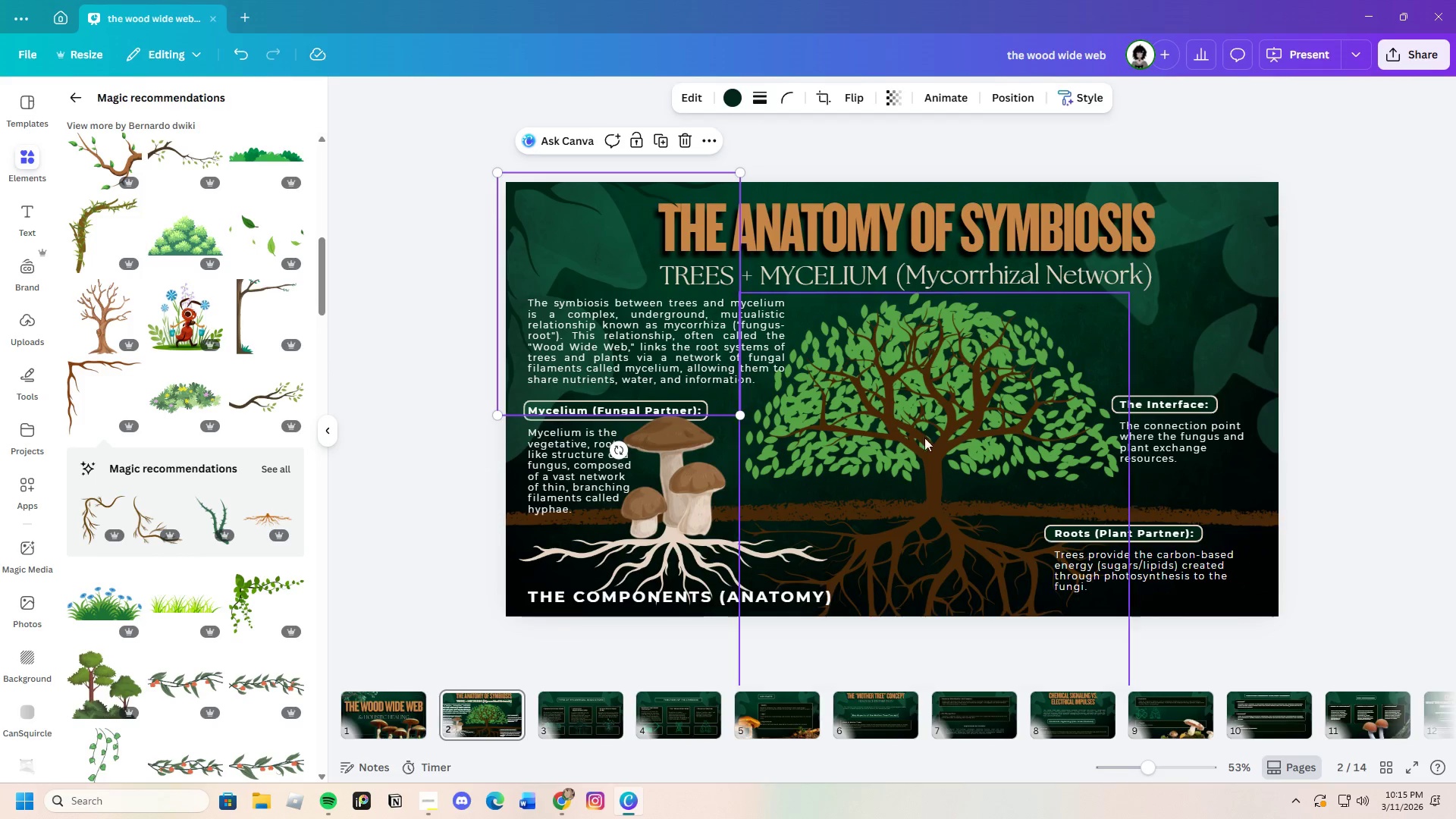 
hold_key(key=V, duration=0.31)
 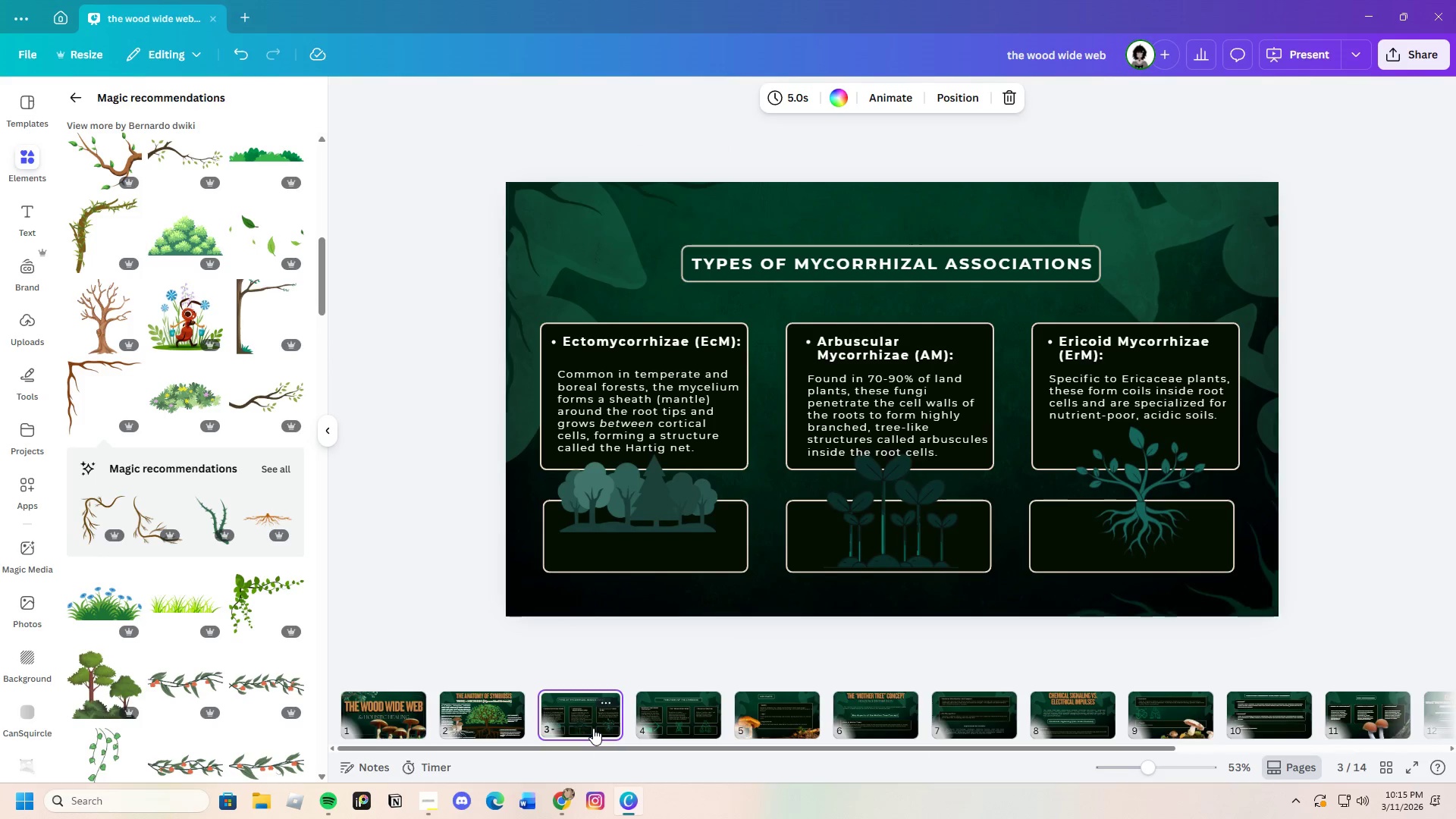 
left_click([1260, 591])
 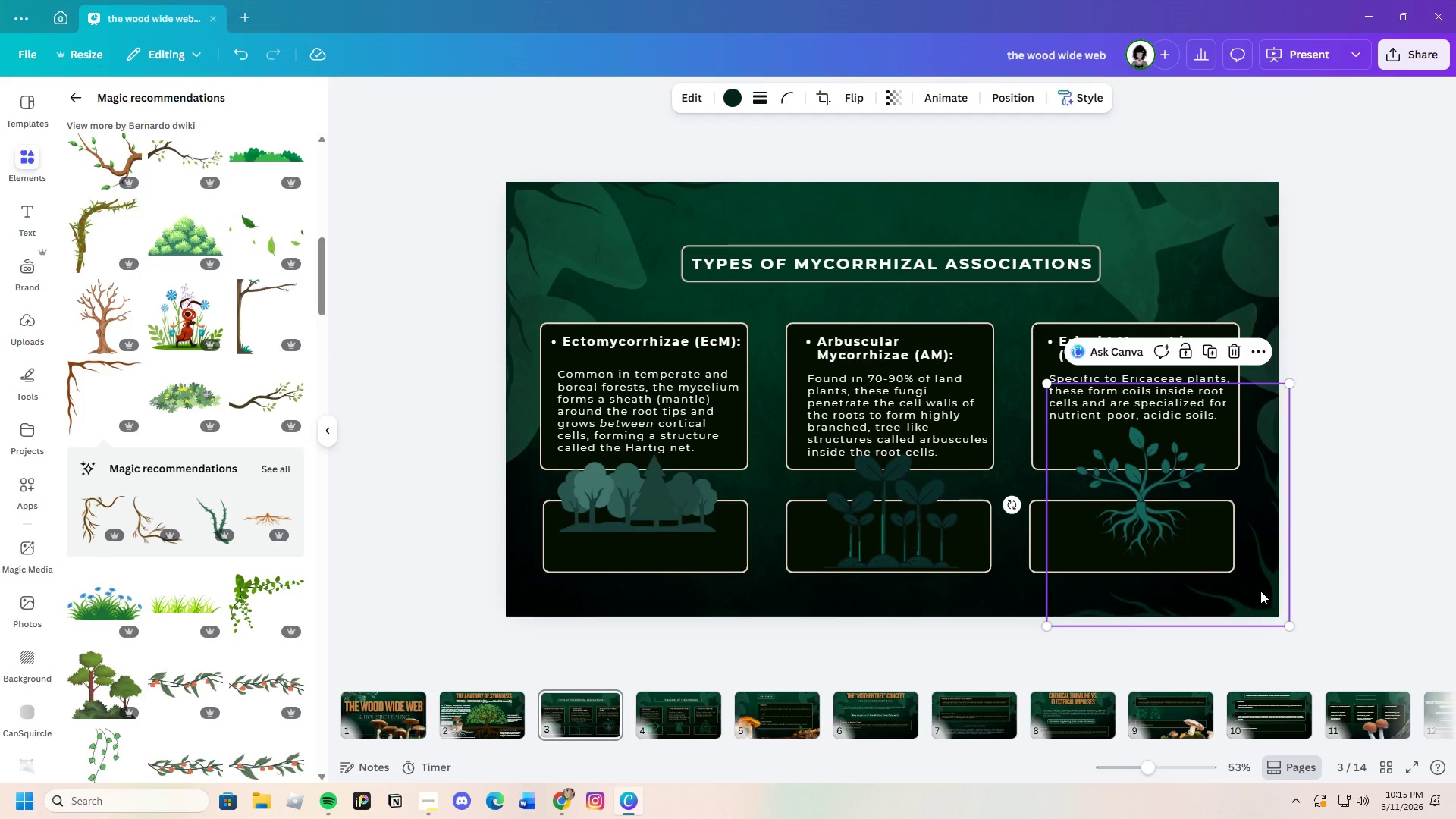 
key(Control+C)
 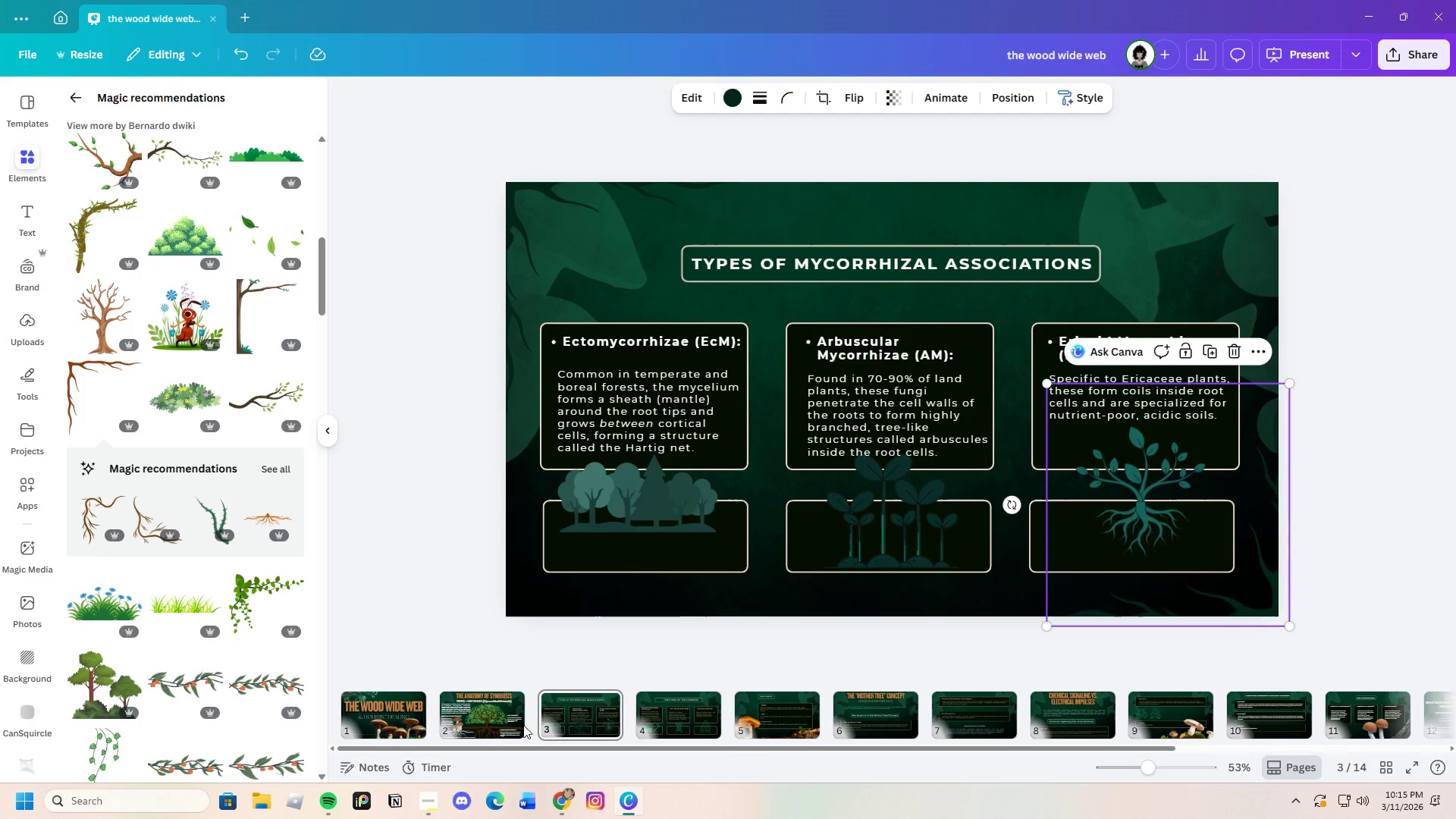 
left_click([491, 720])
 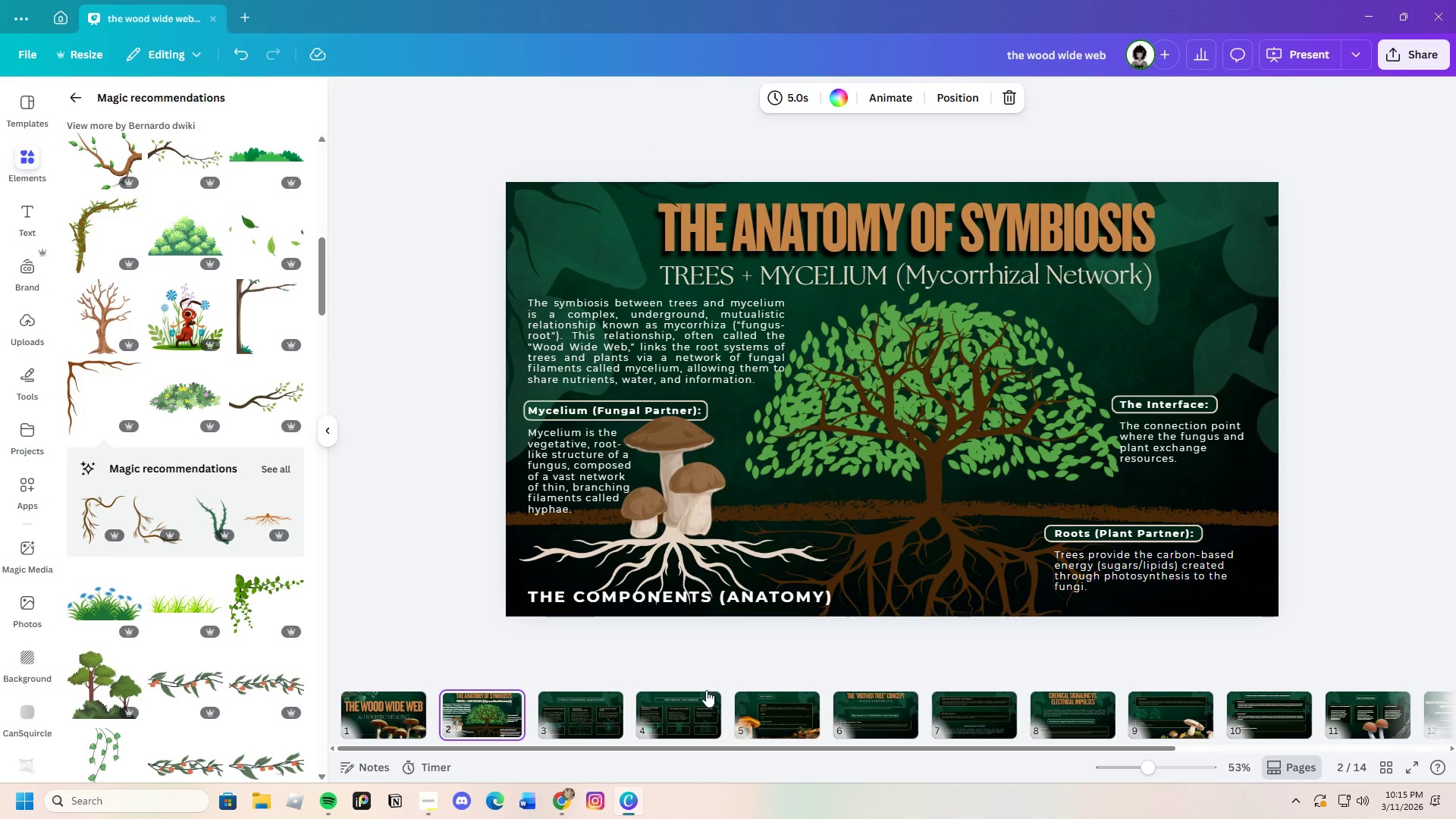 
key(Control+V)
 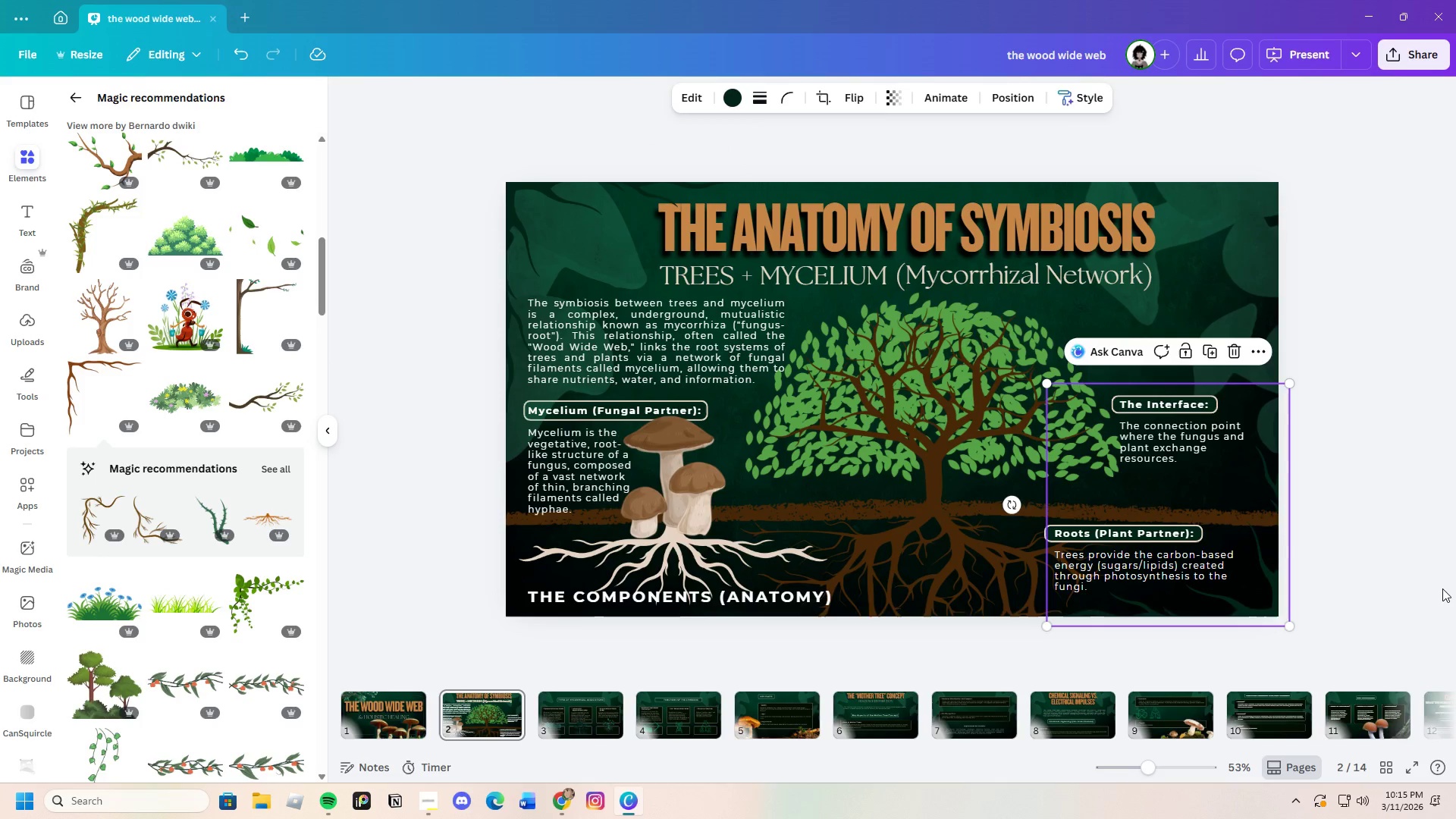 
left_click([1436, 588])
 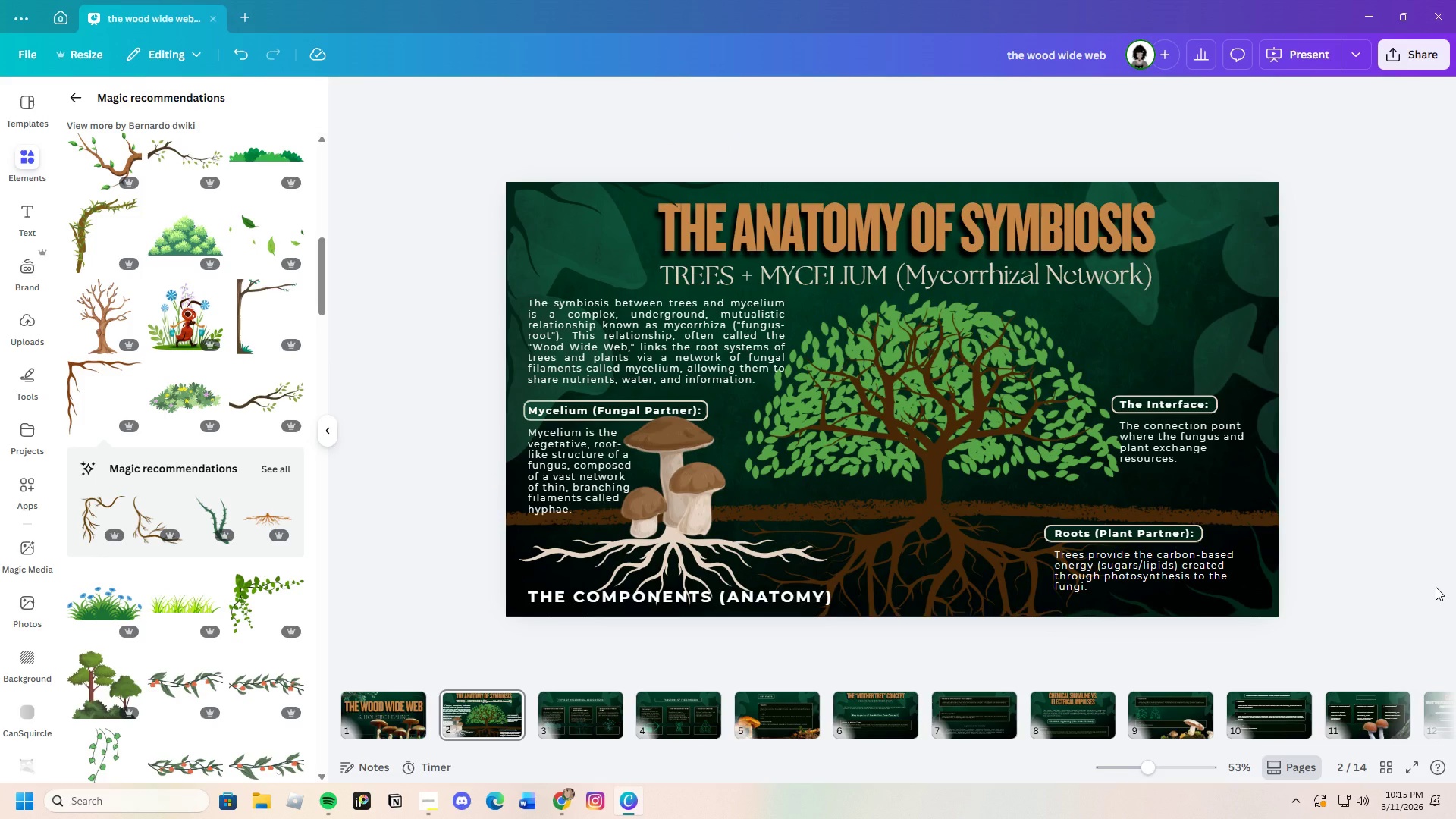 
left_click([1436, 587])
 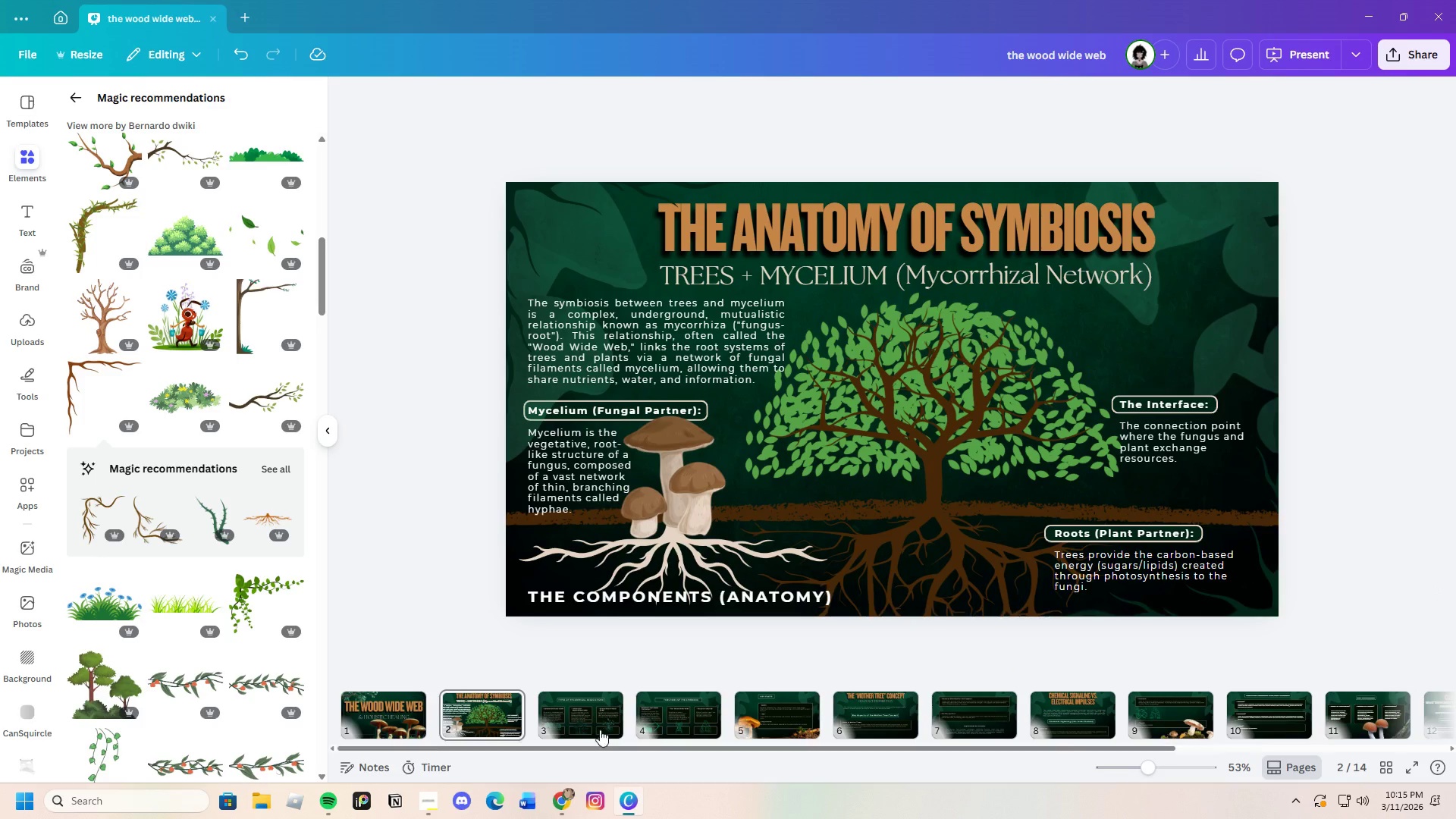 
left_click([582, 736])
 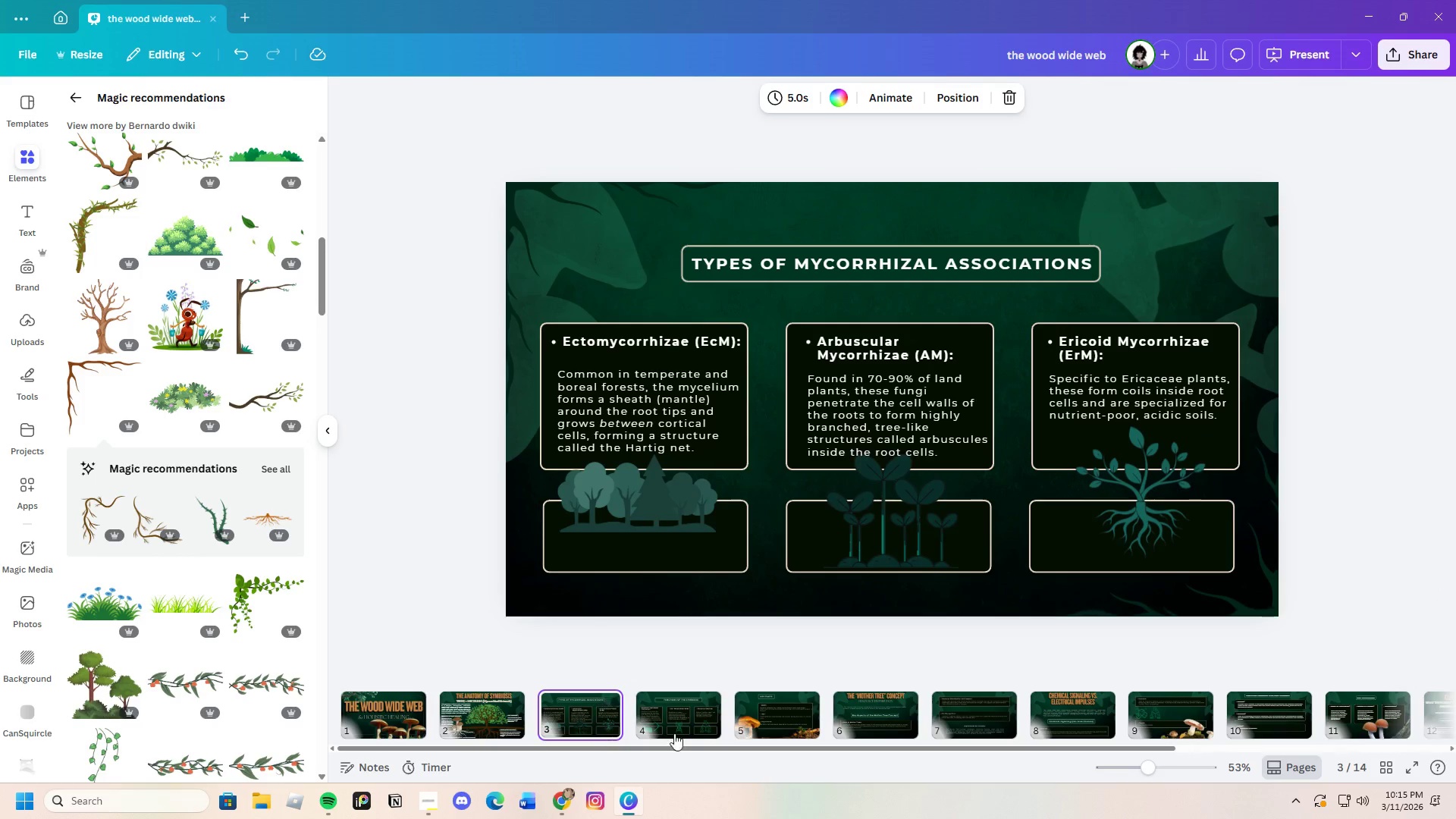 
left_click([683, 724])
 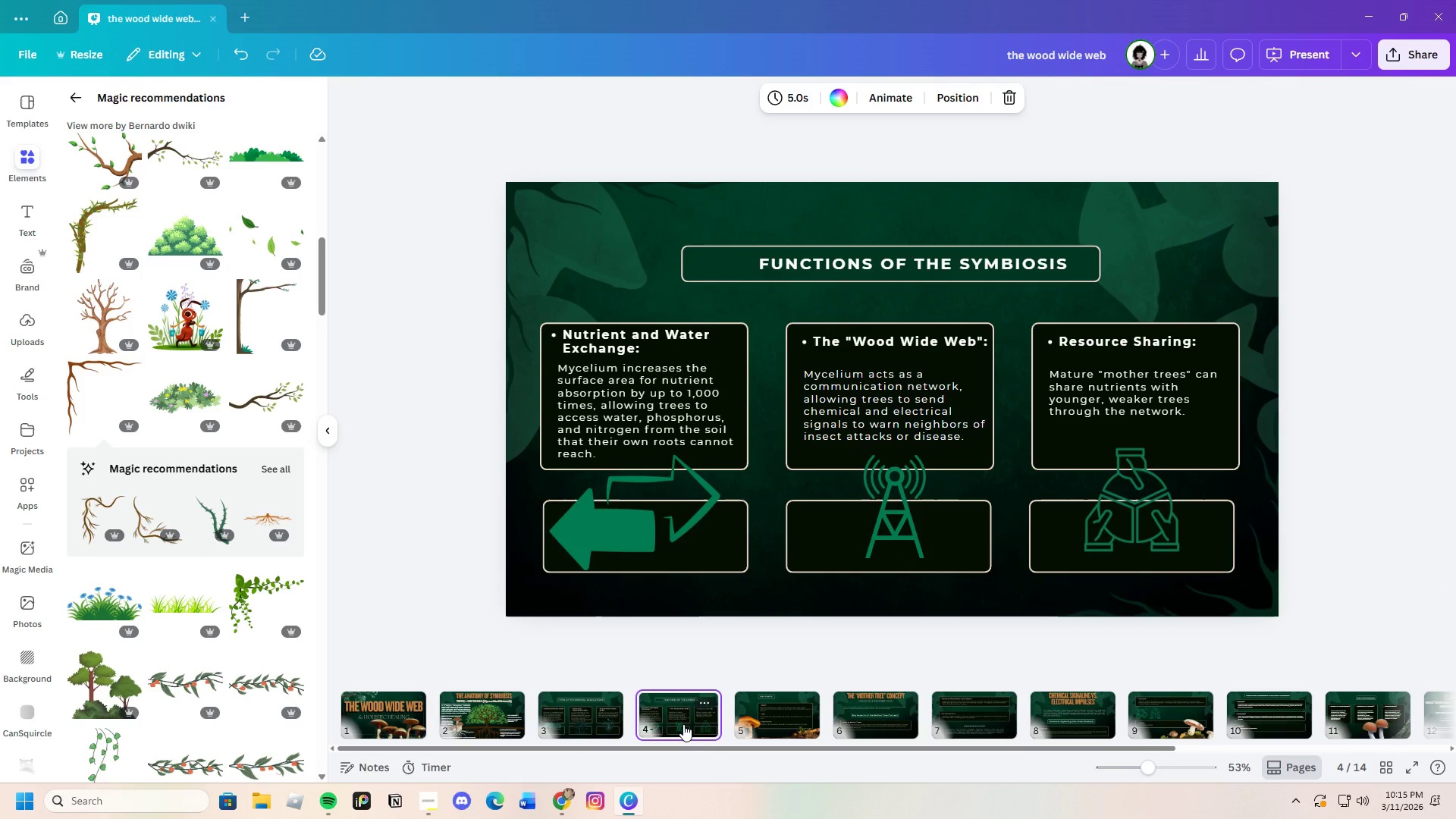 
left_click([786, 723])
 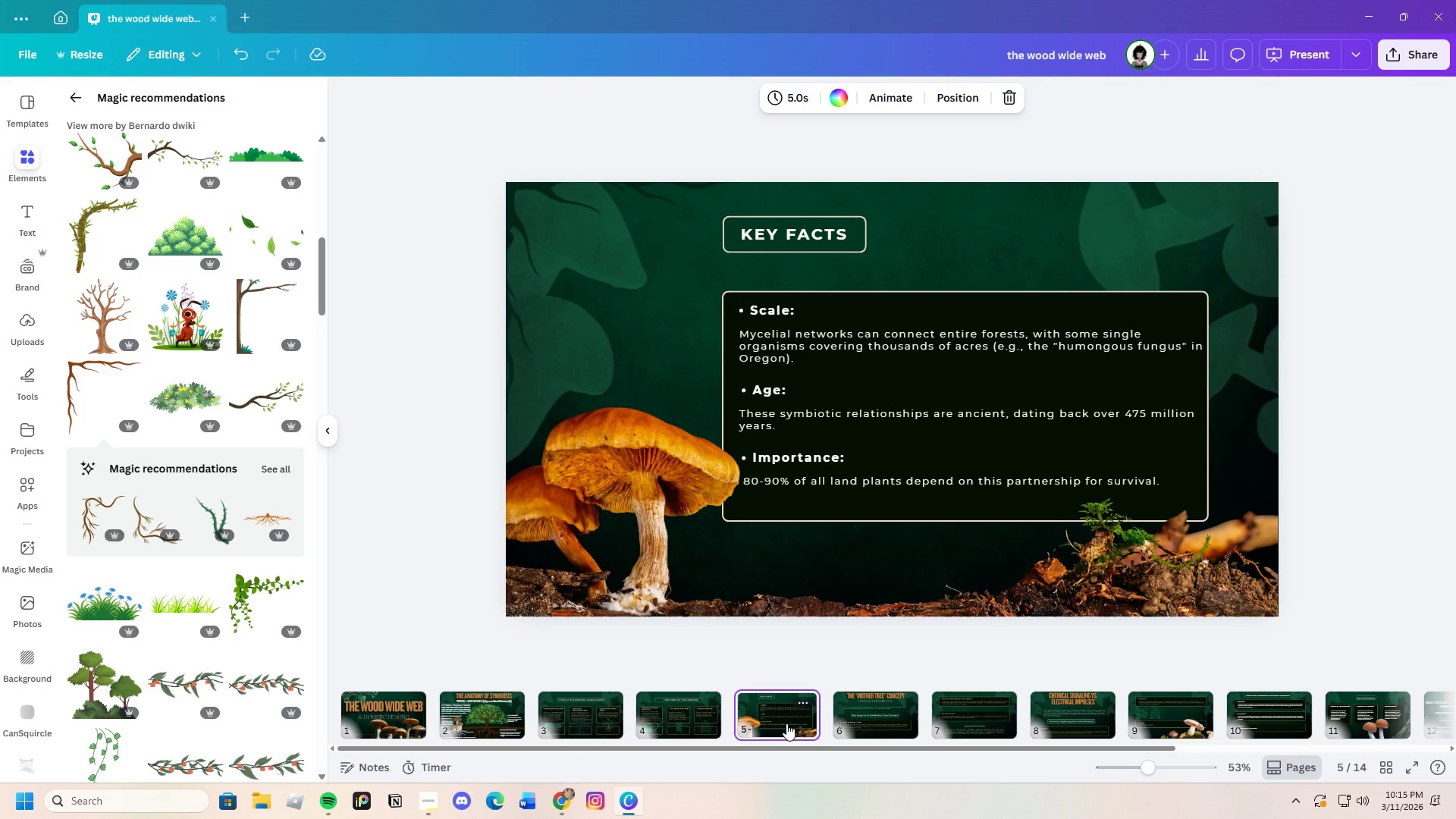 
left_click([890, 723])
 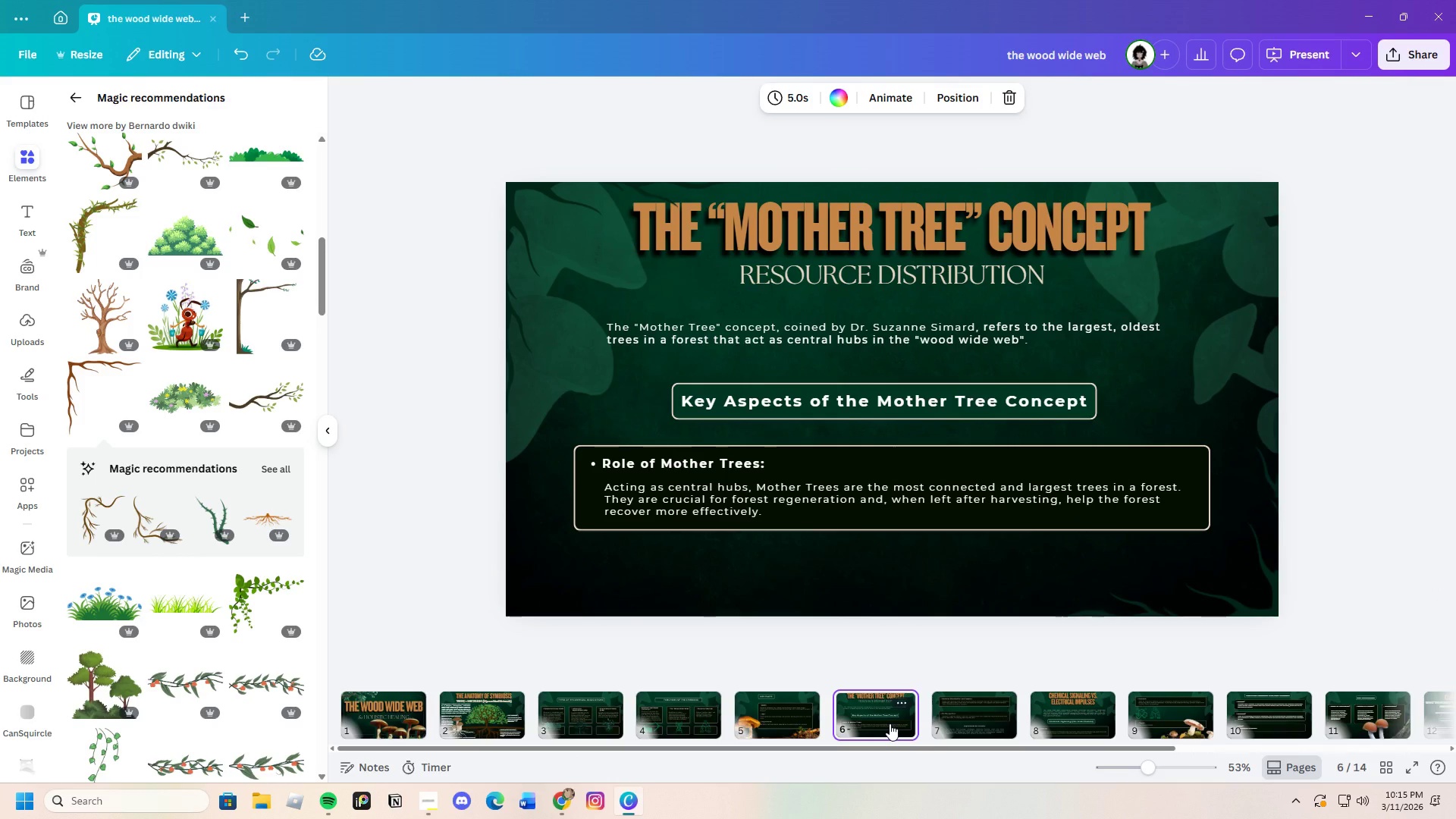 
left_click([974, 719])
 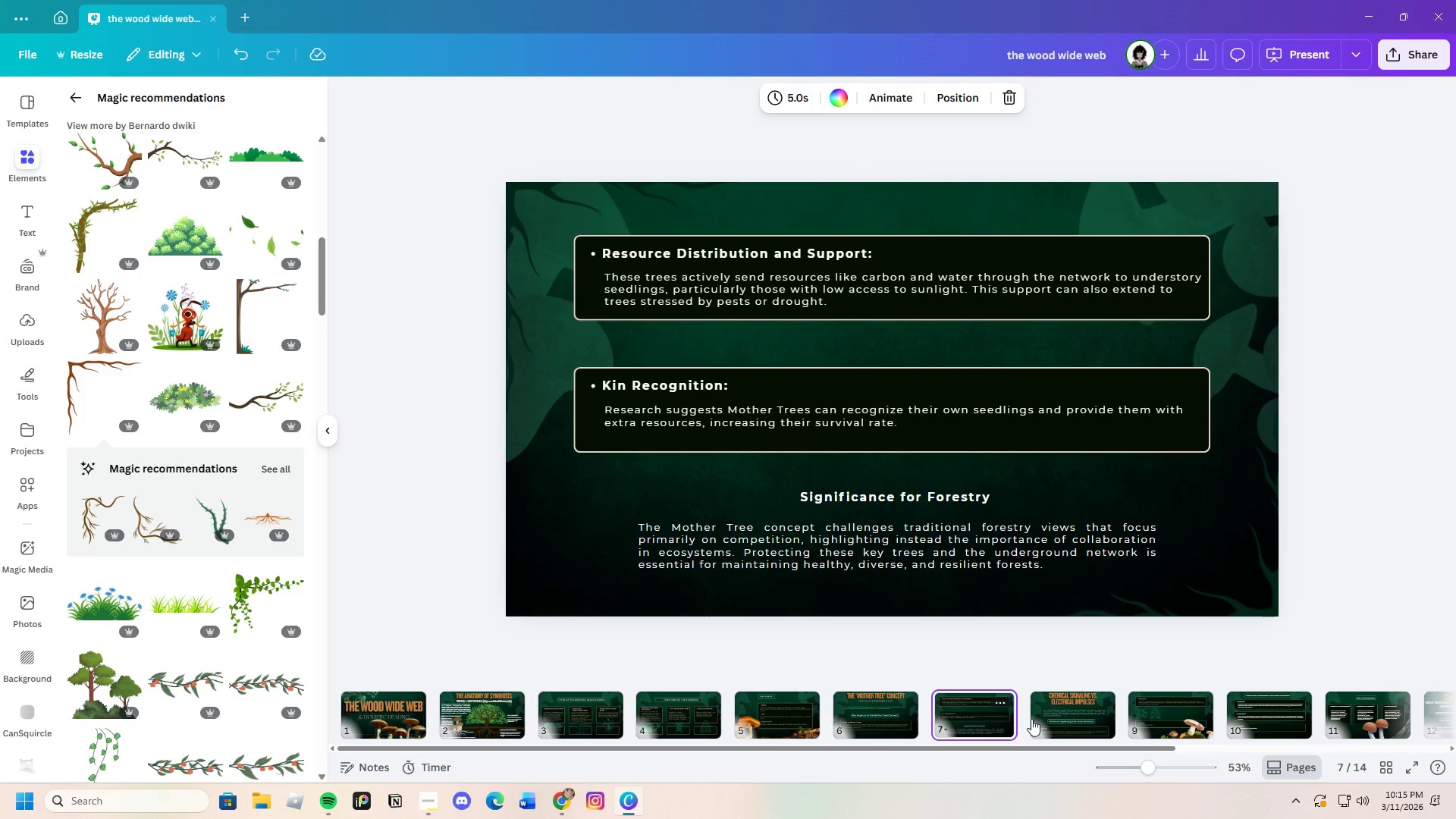 
left_click([1065, 719])
 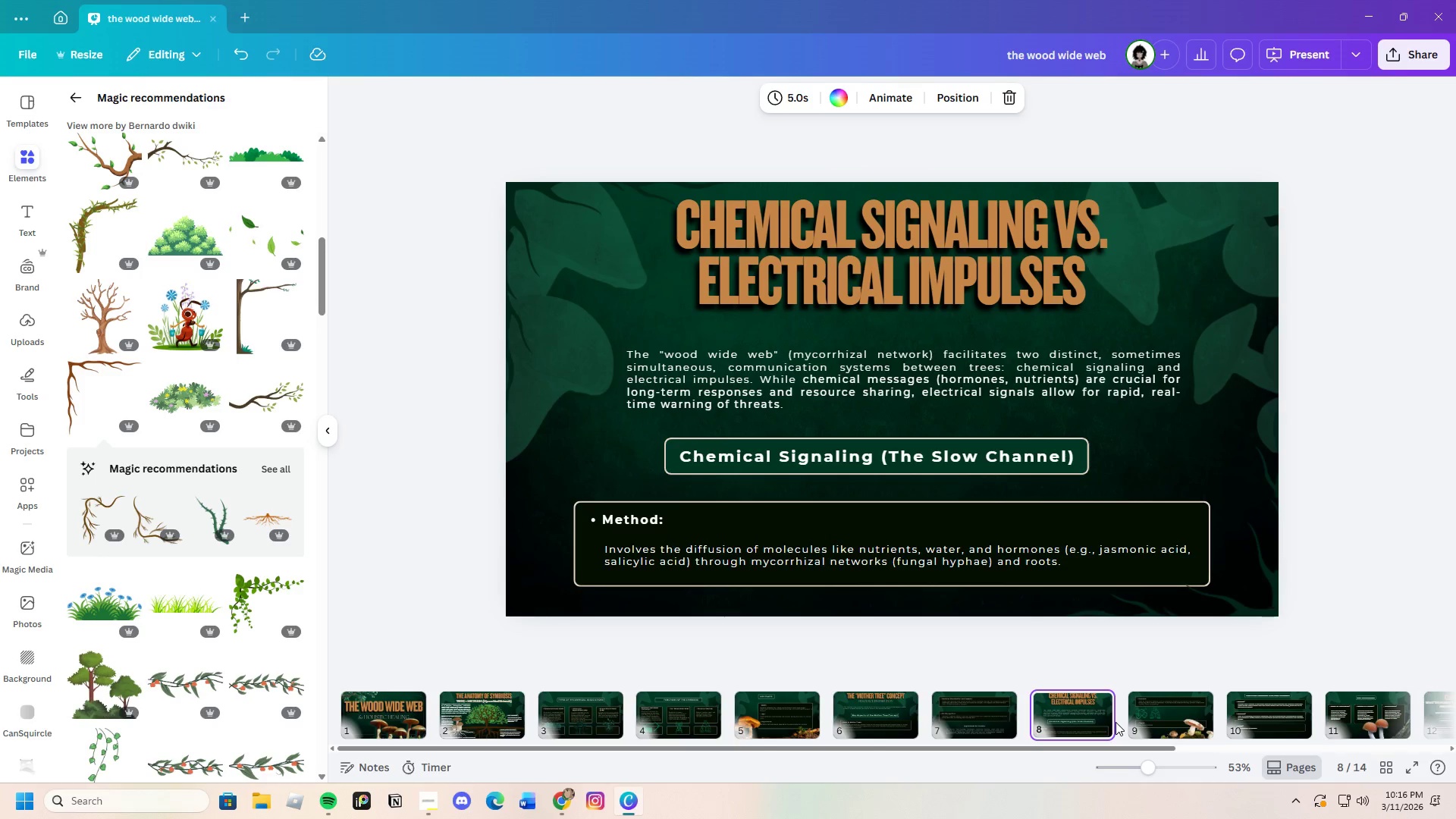 
left_click([1171, 725])
 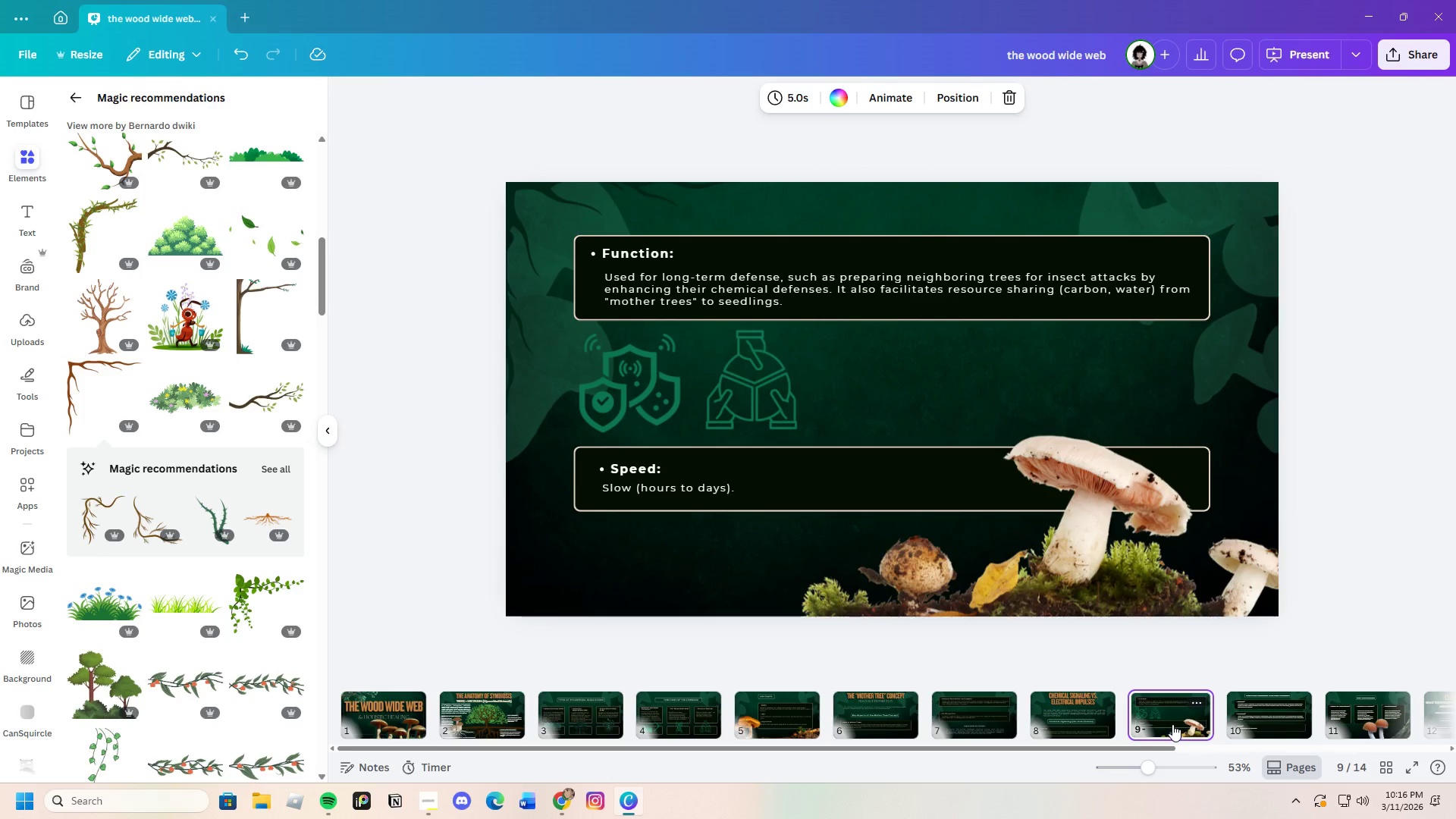 
left_click([1256, 723])
 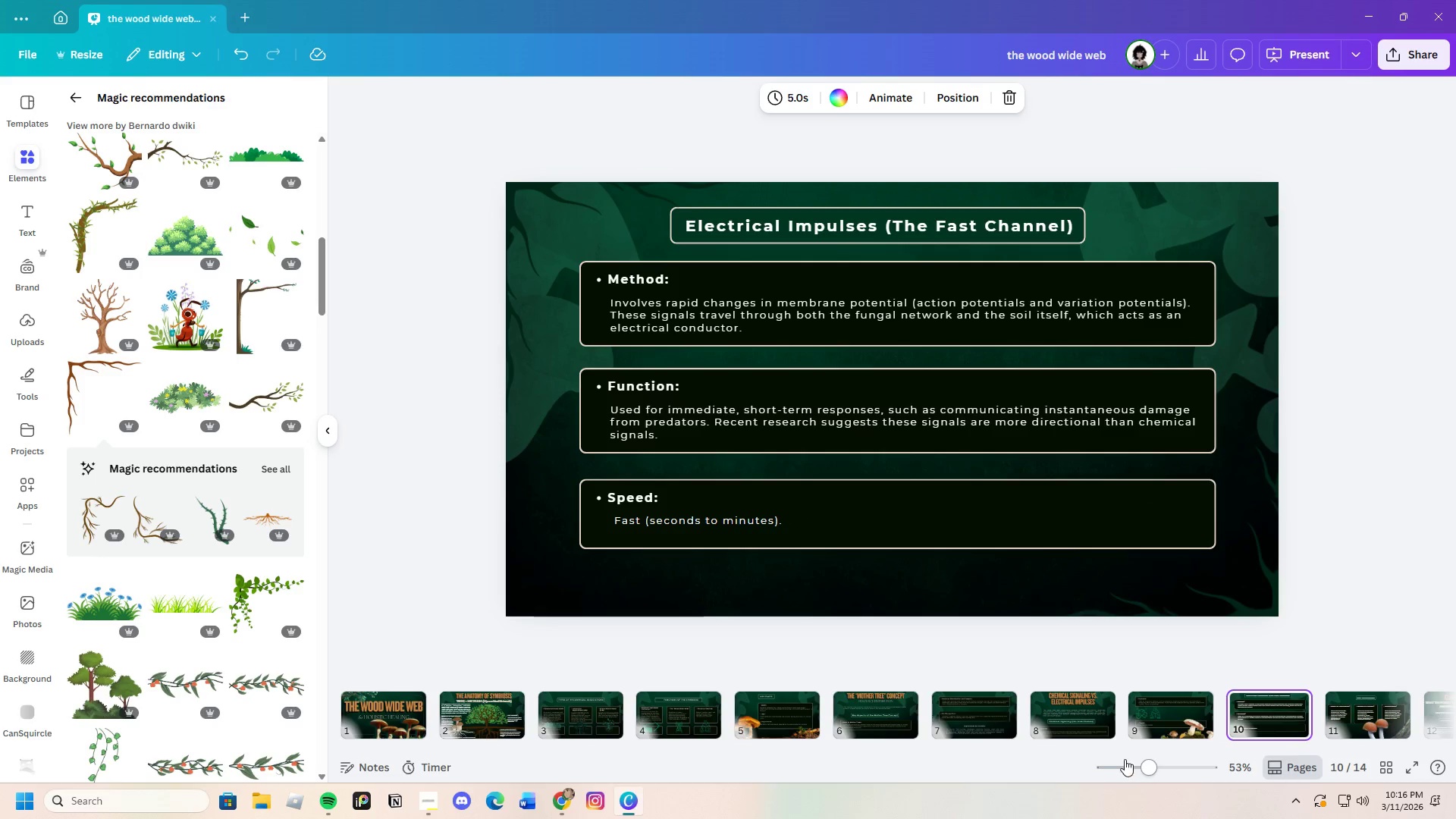 
left_click_drag(start_coordinate=[1127, 748], to_coordinate=[1408, 749])
 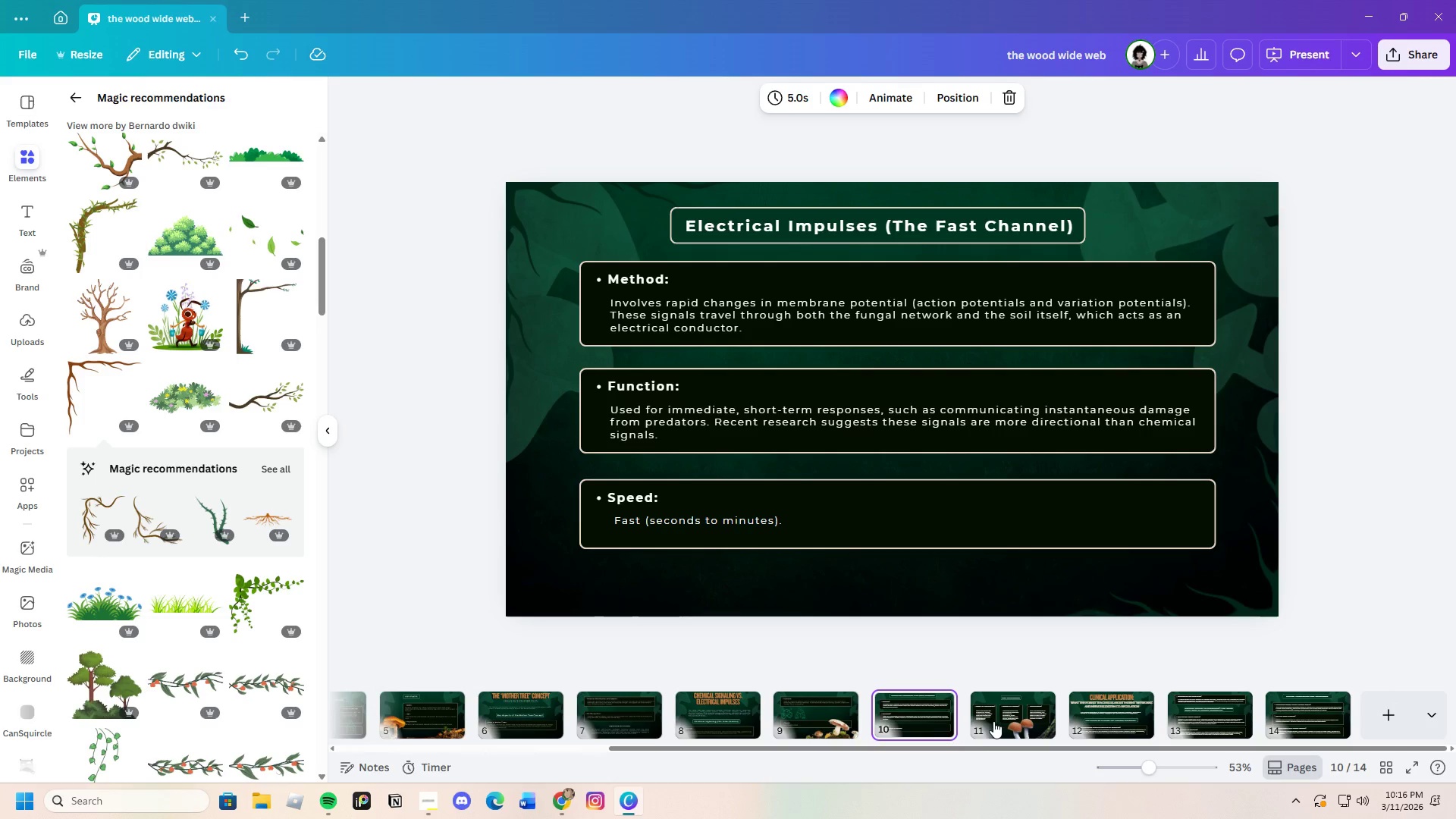 
left_click([990, 720])
 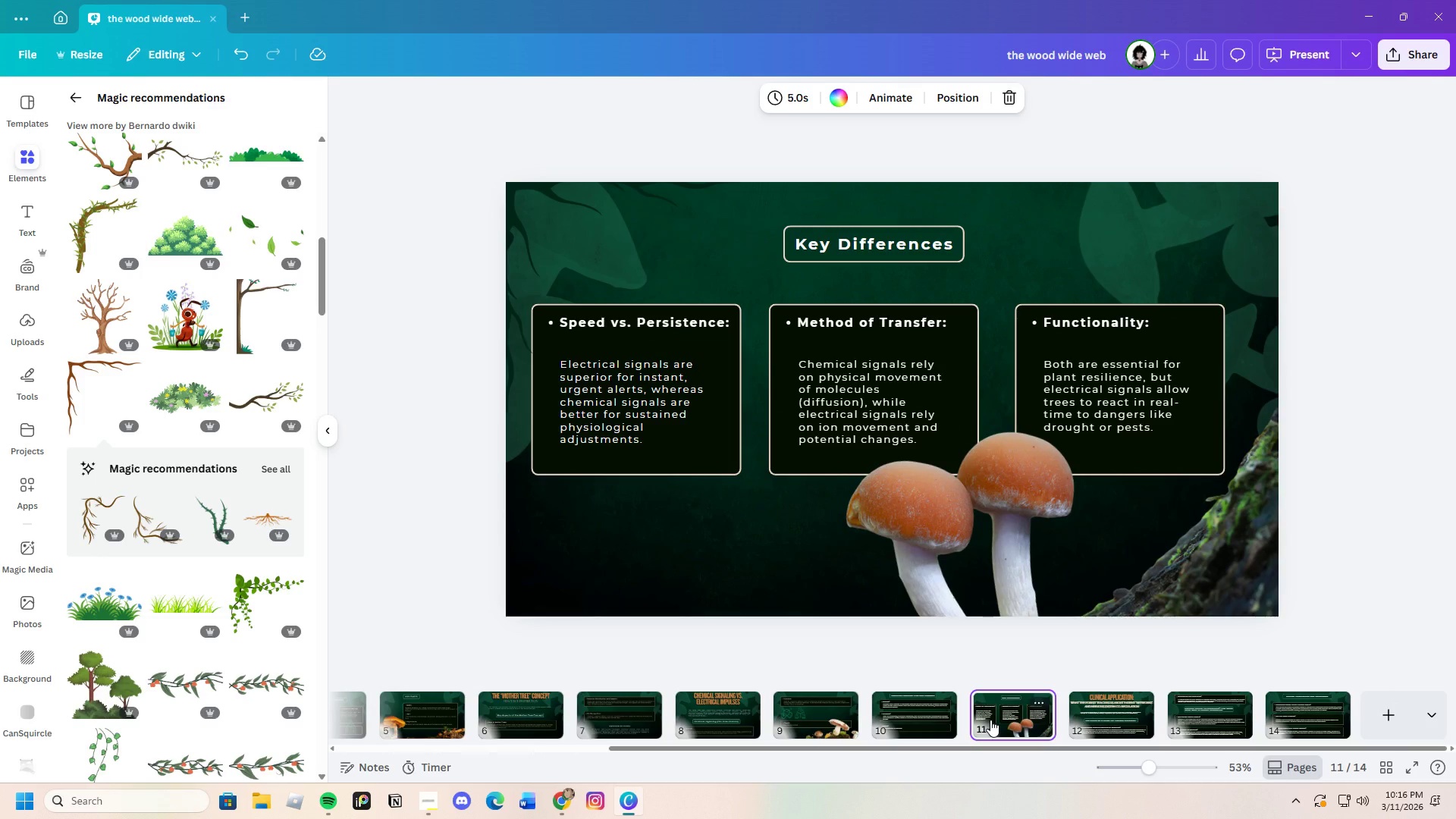 
left_click([1101, 719])
 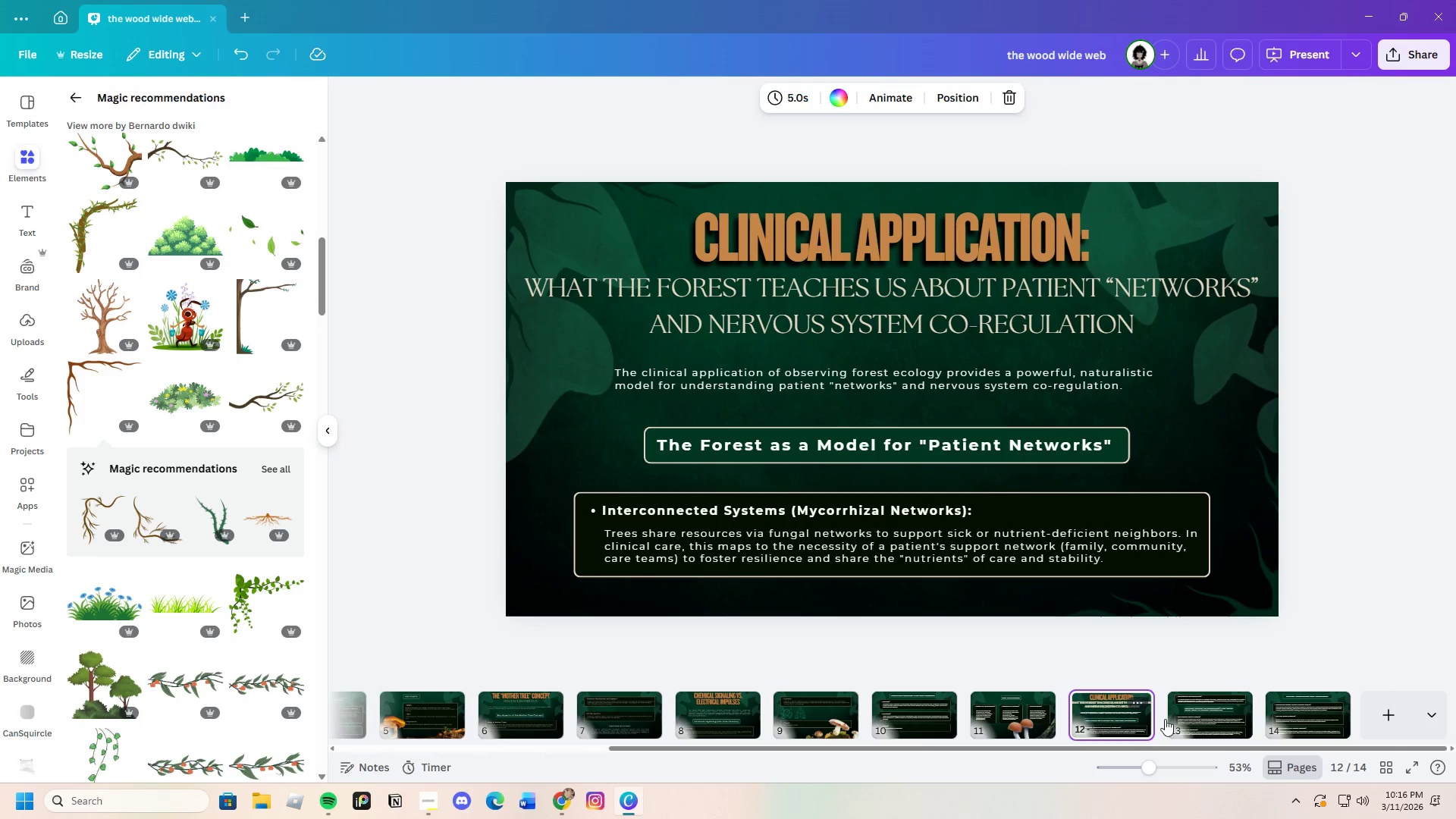 
left_click([1193, 719])
 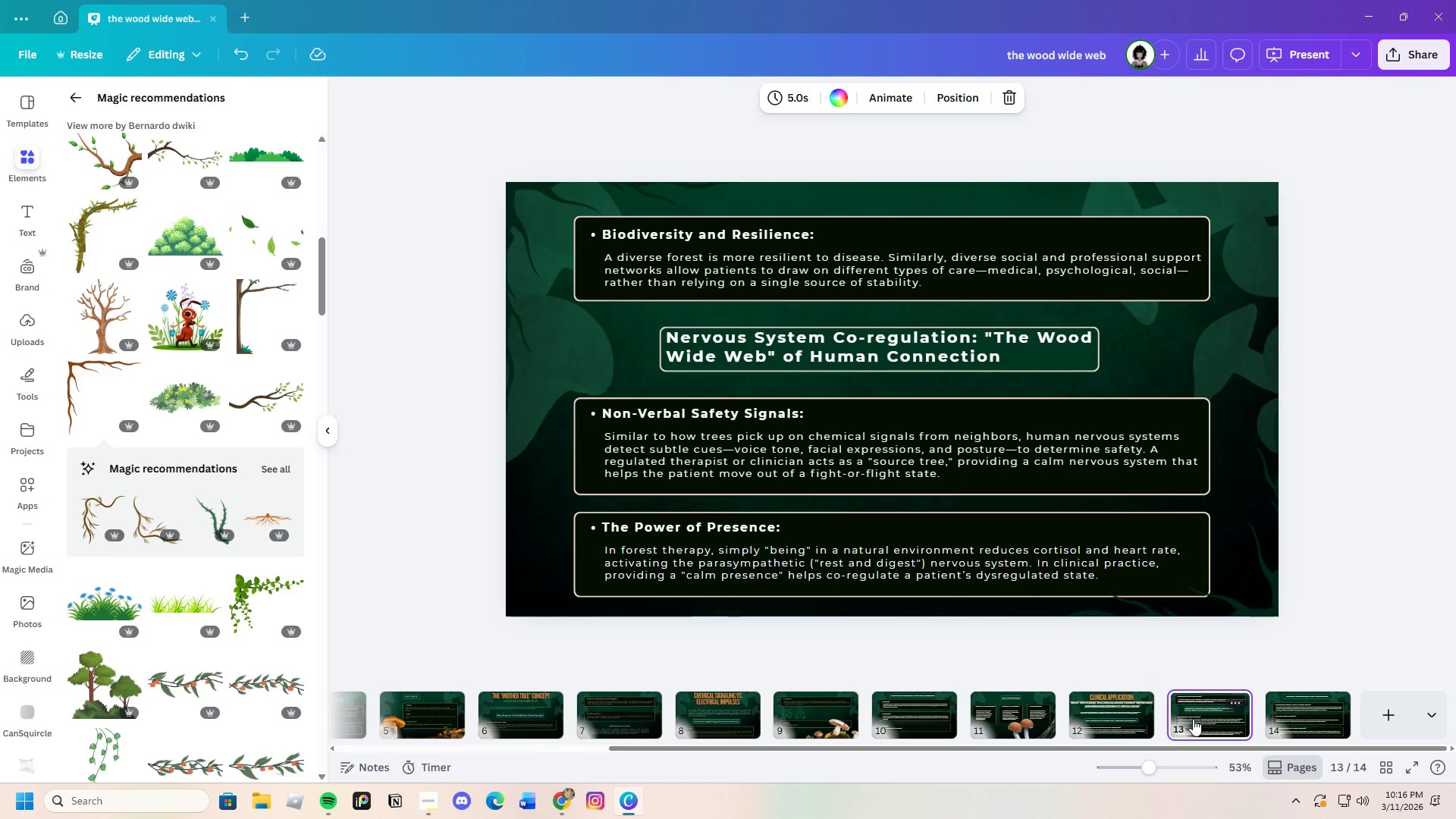 
left_click([1303, 718])
 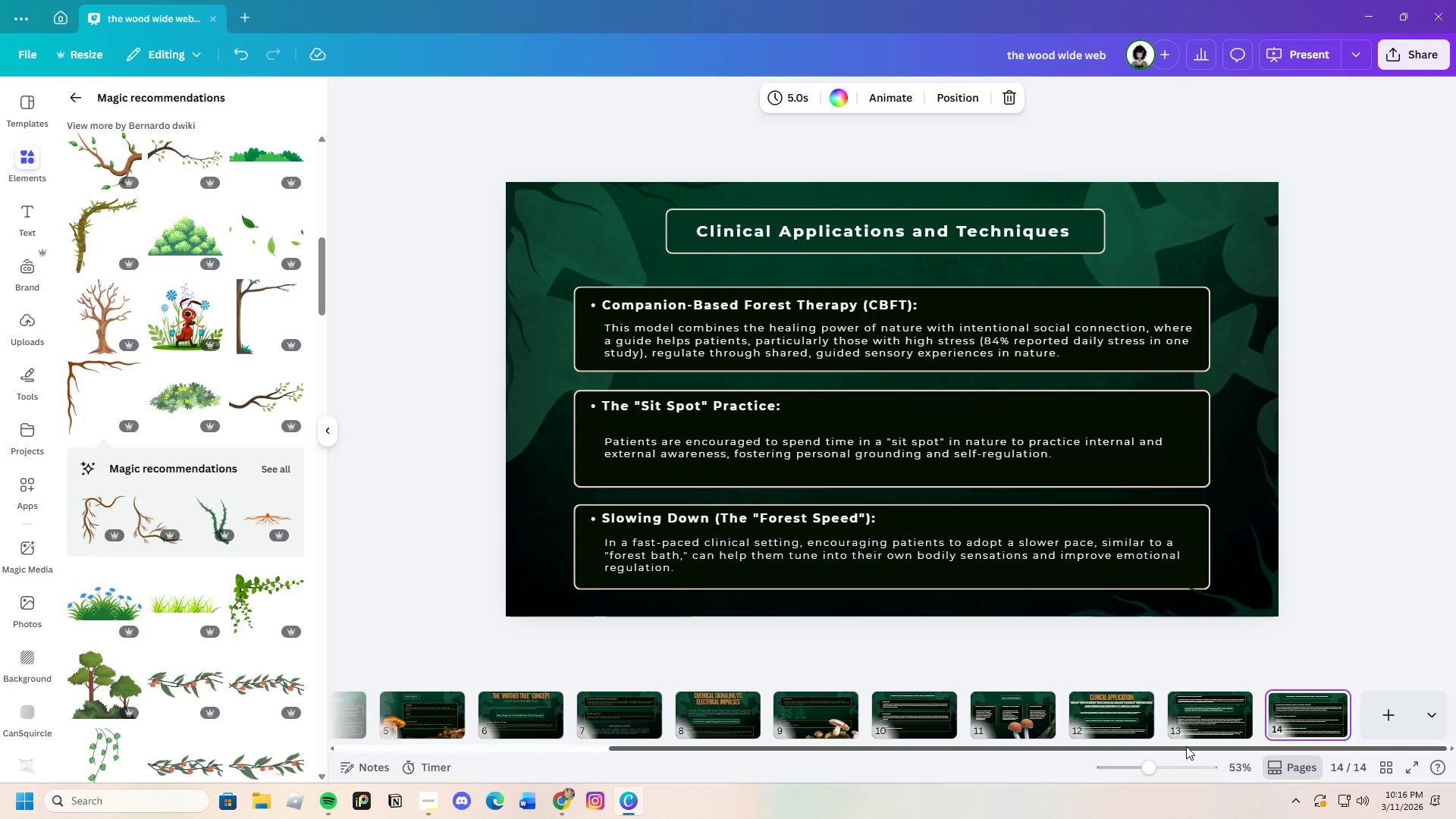 
left_click_drag(start_coordinate=[1188, 752], to_coordinate=[678, 799])
 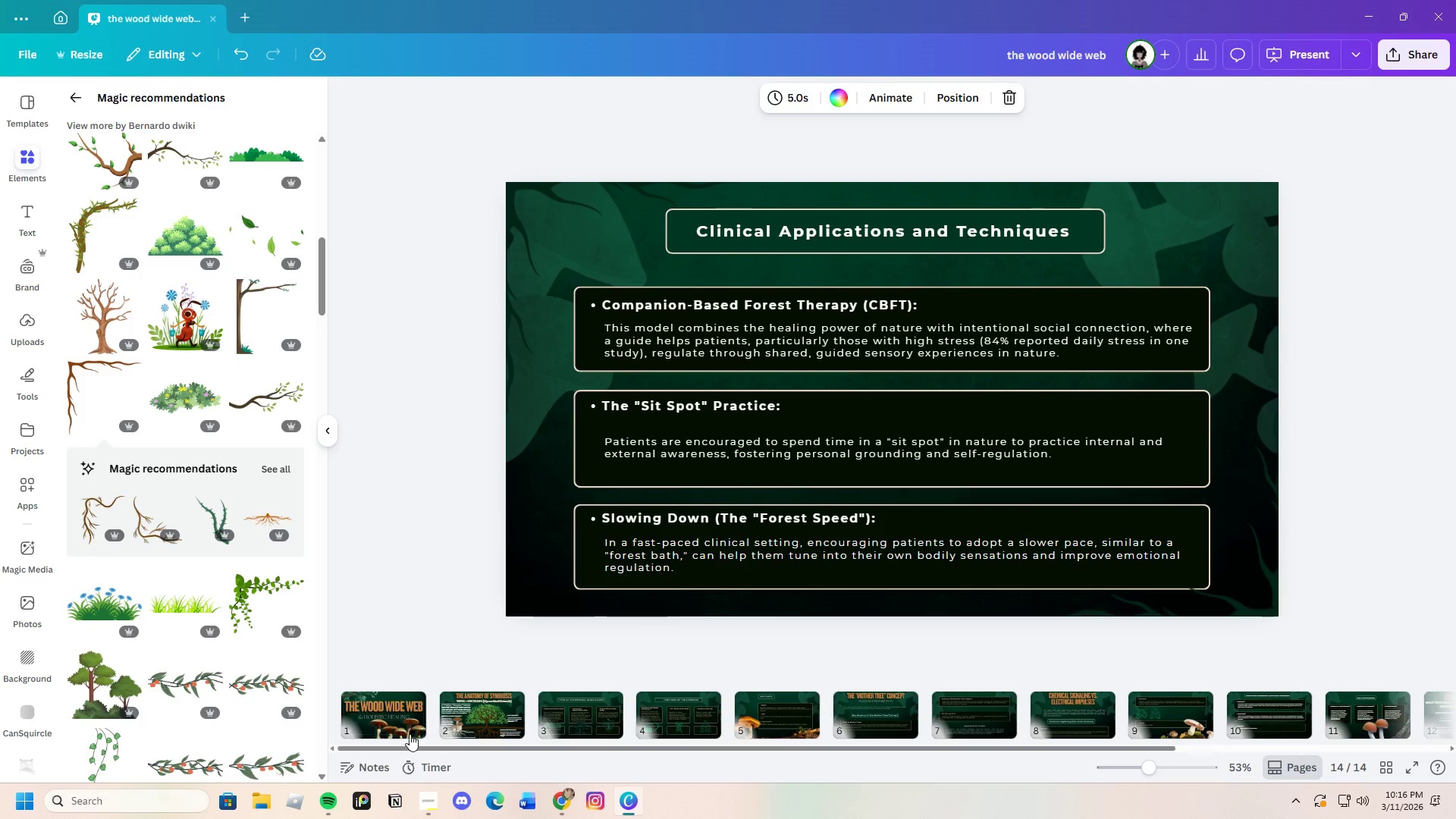 
left_click([397, 730])
 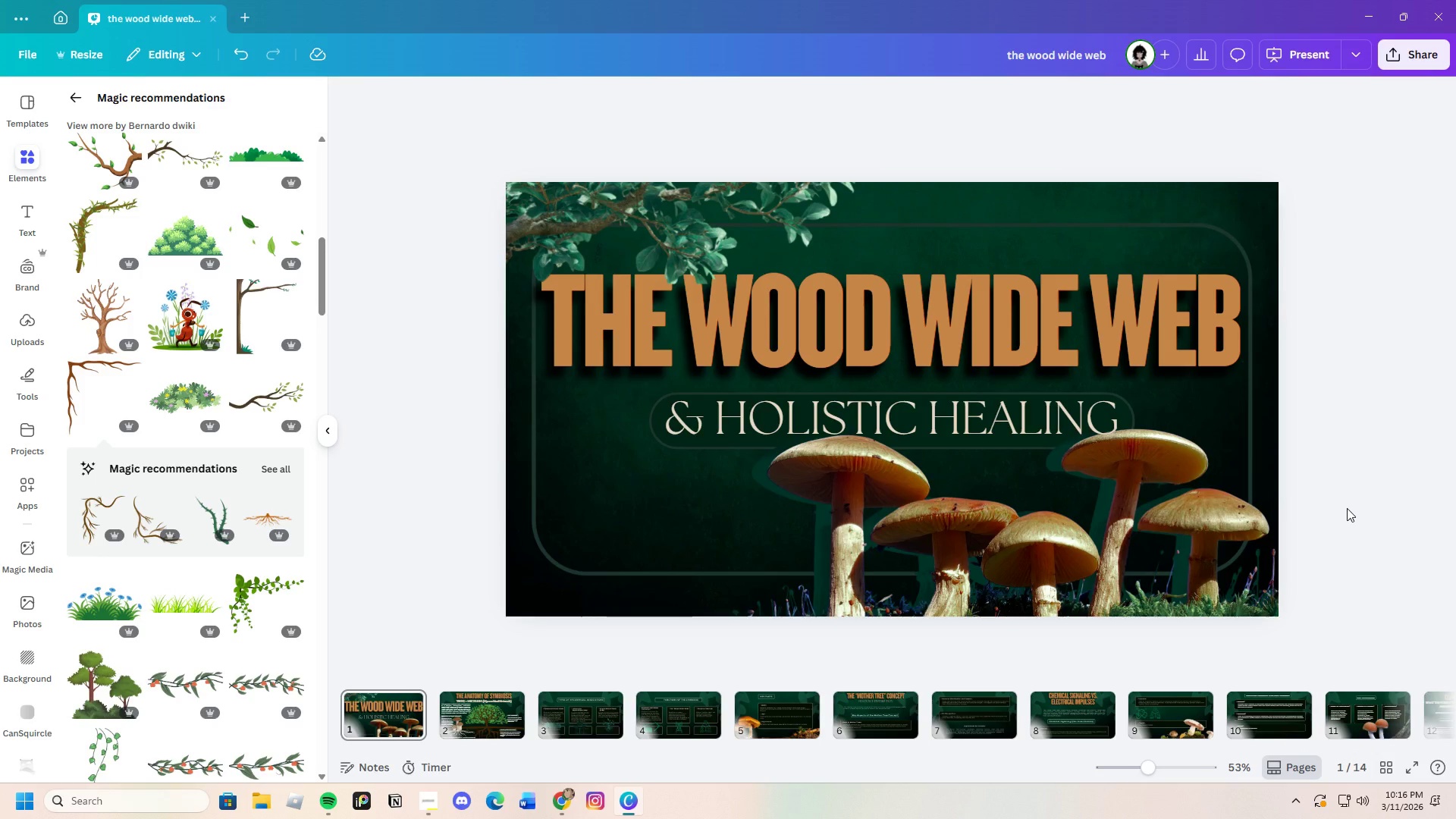 
left_click([895, 215])
 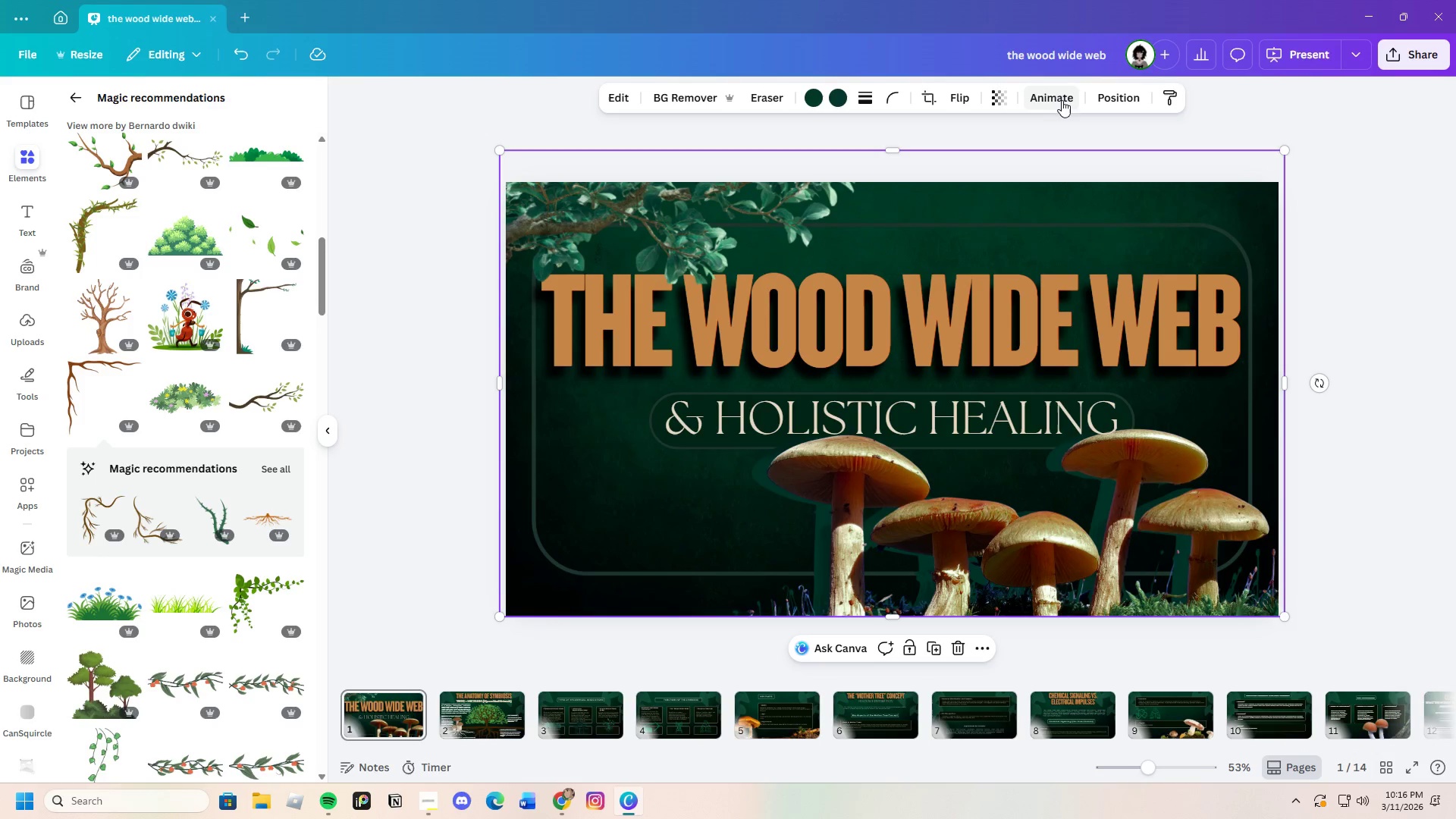 
left_click([1062, 100])
 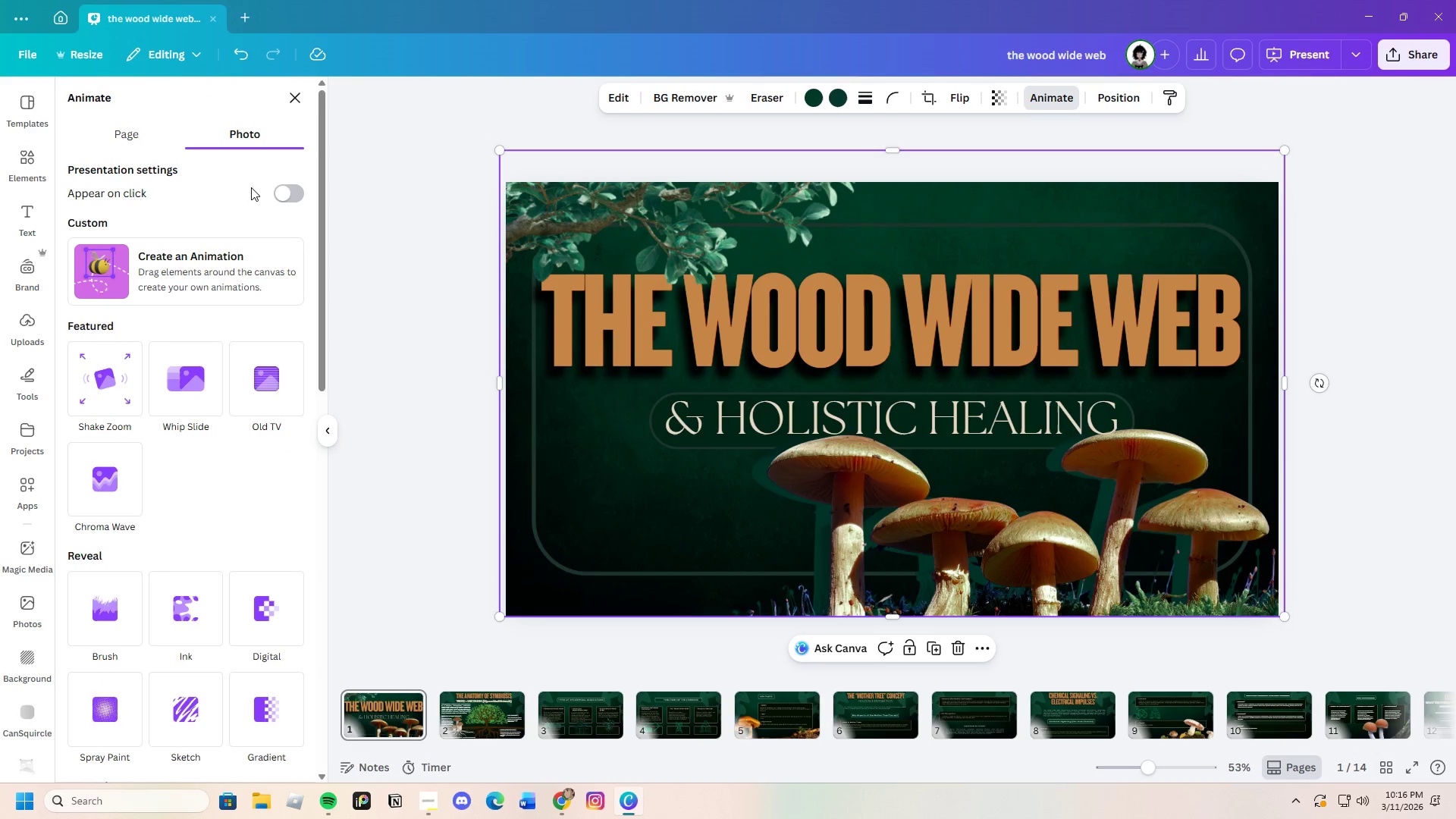 
left_click([127, 140])
 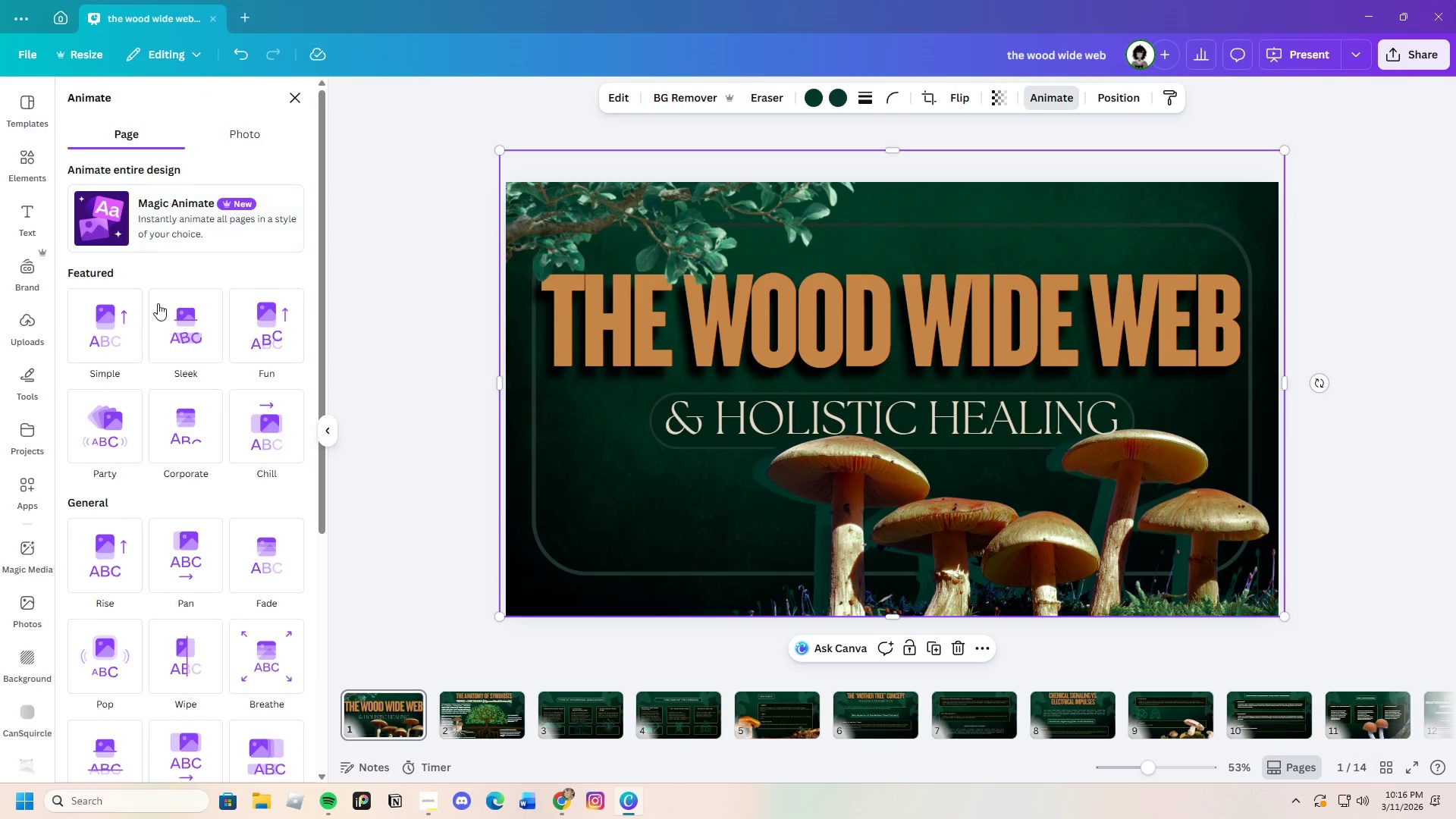 
left_click([113, 332])
 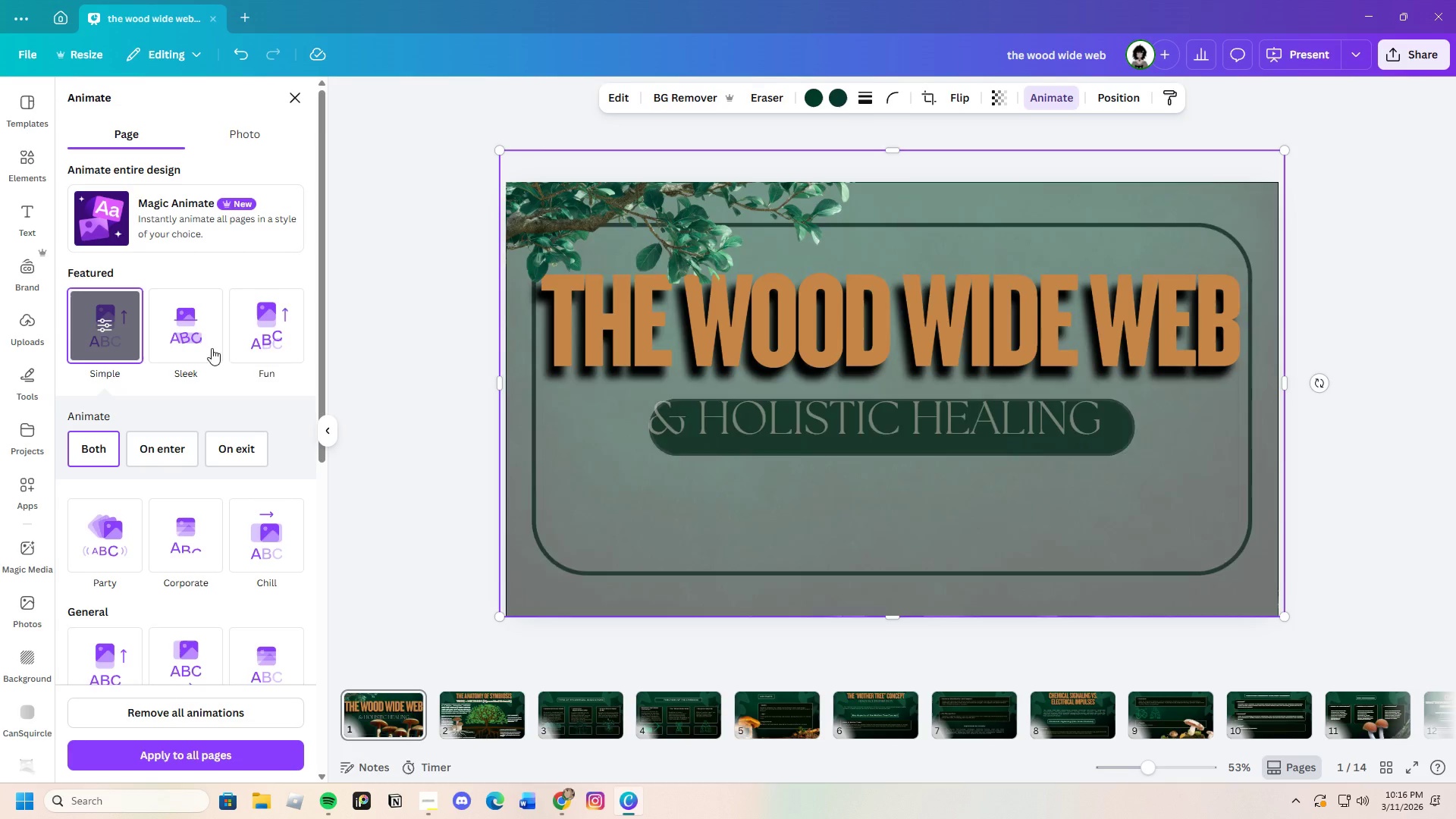 
left_click([198, 344])
 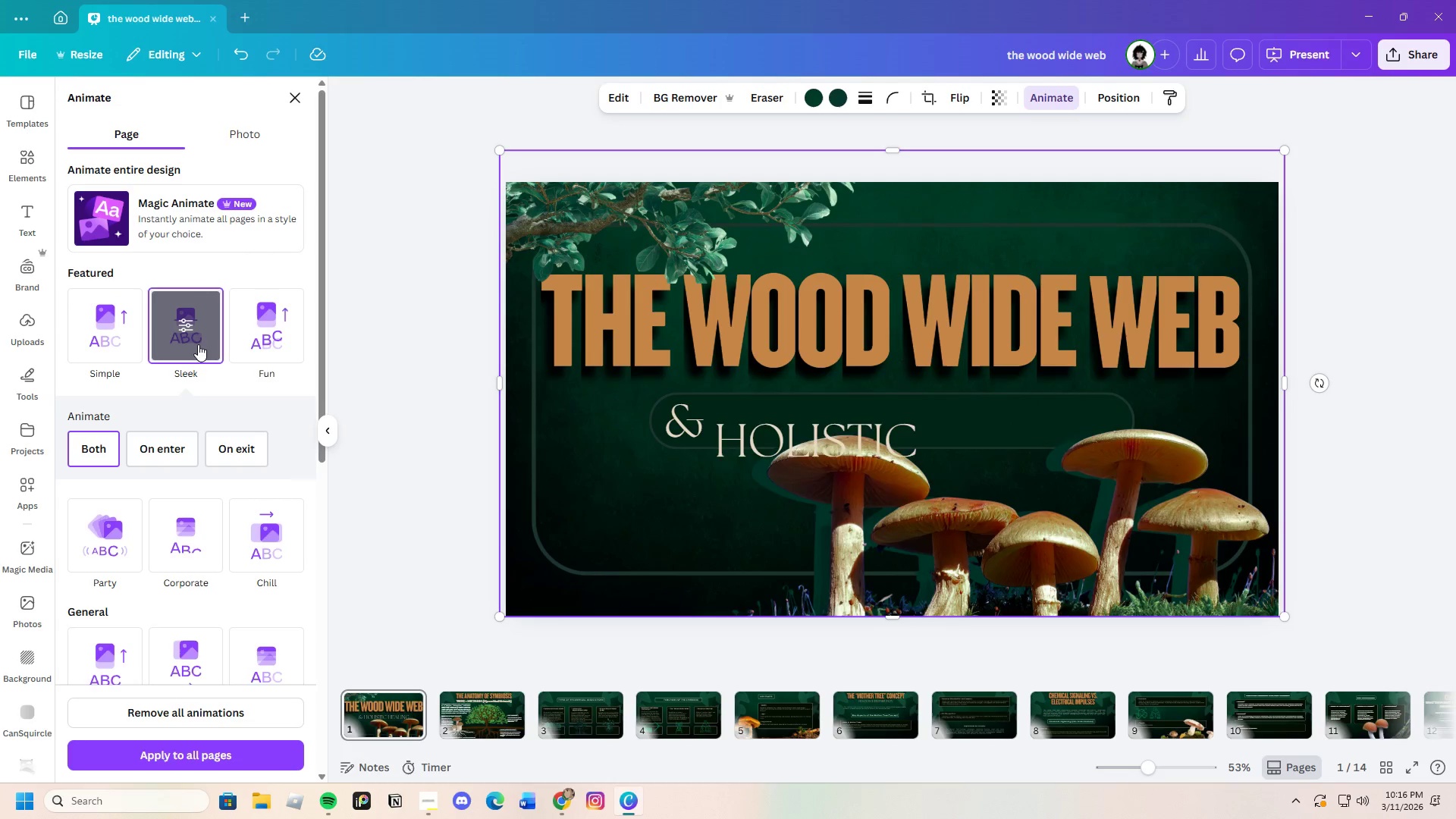 
left_click([272, 351])
 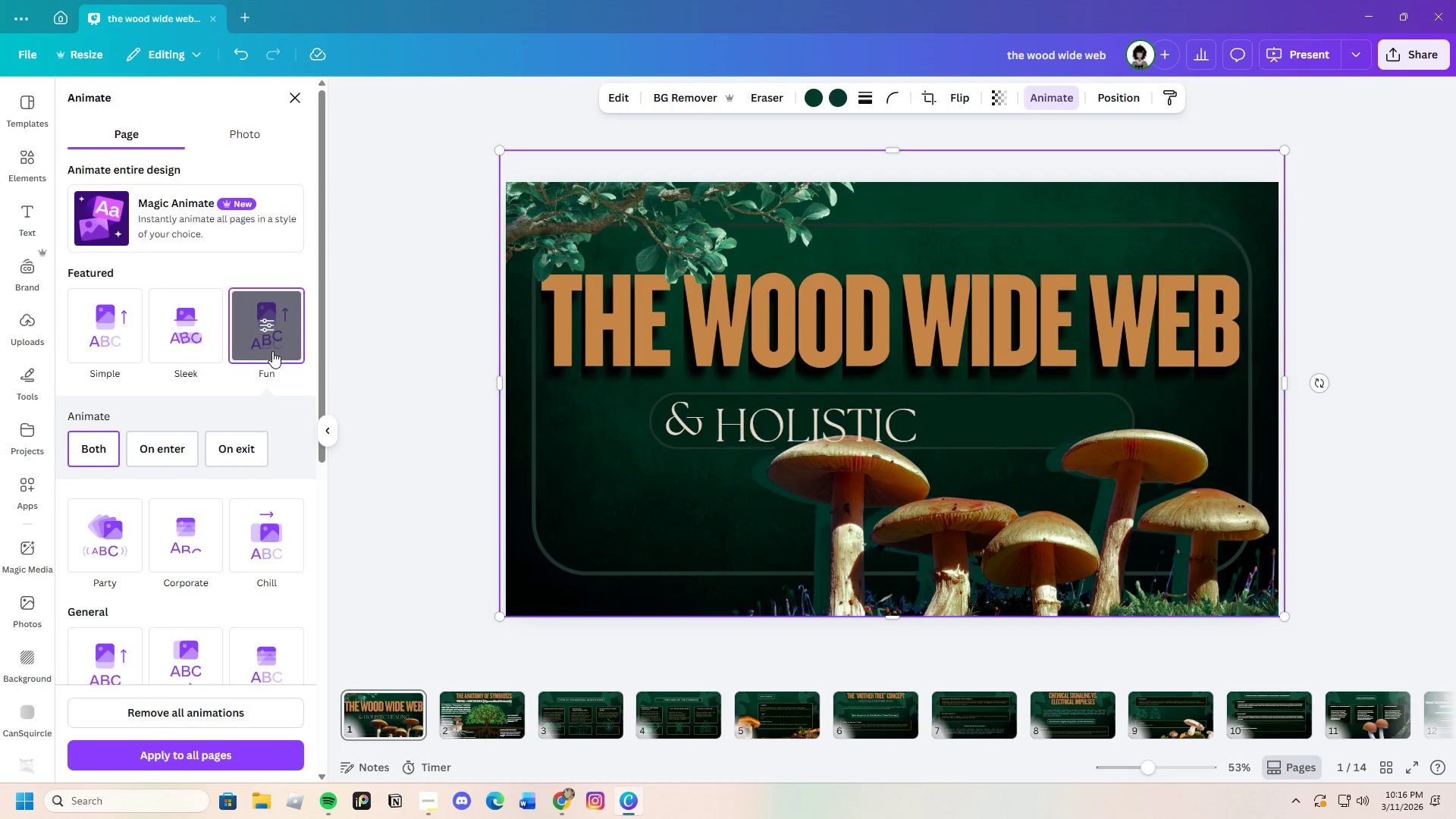 
left_click([272, 351])
 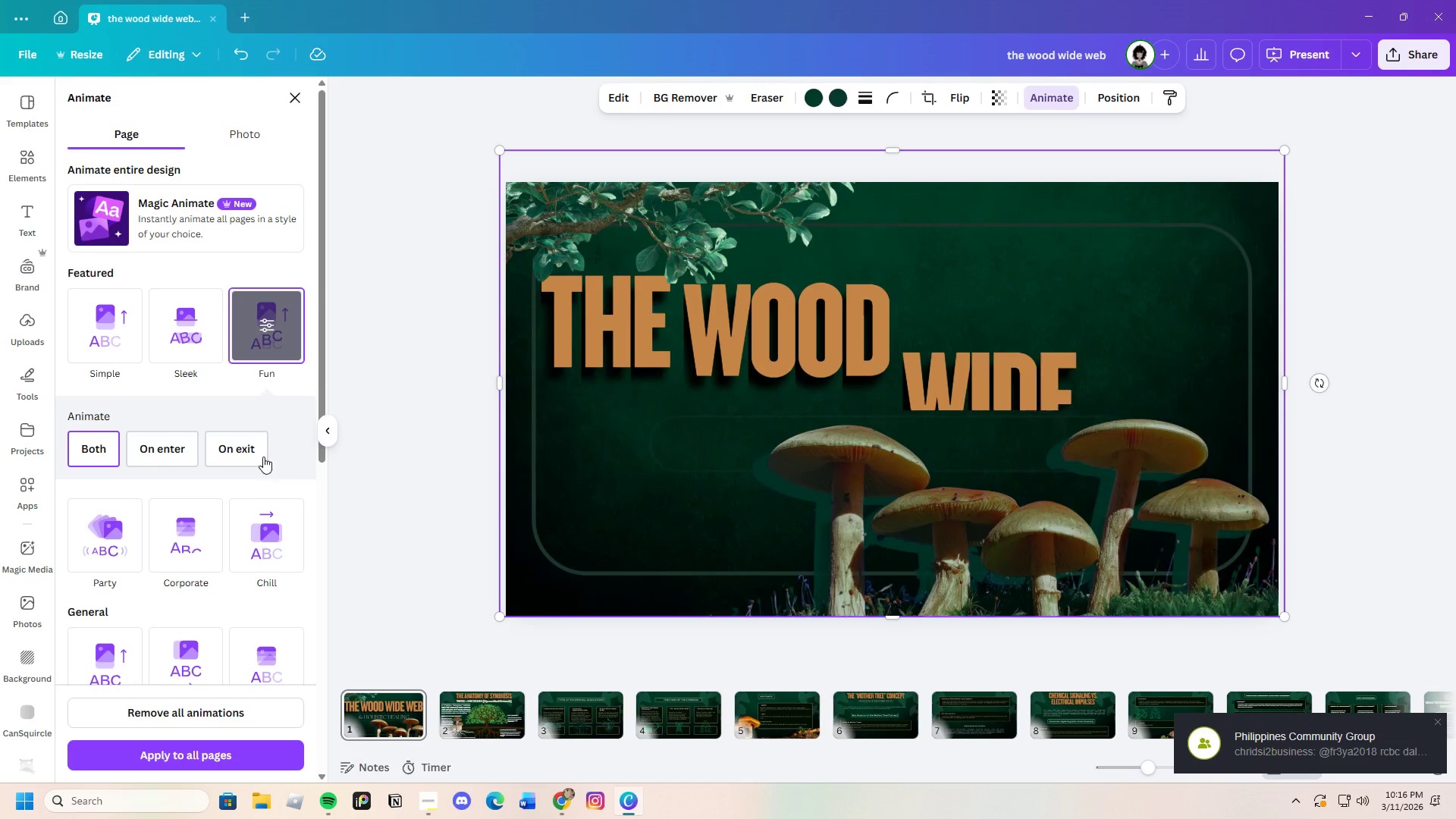 
mouse_move([133, 546])
 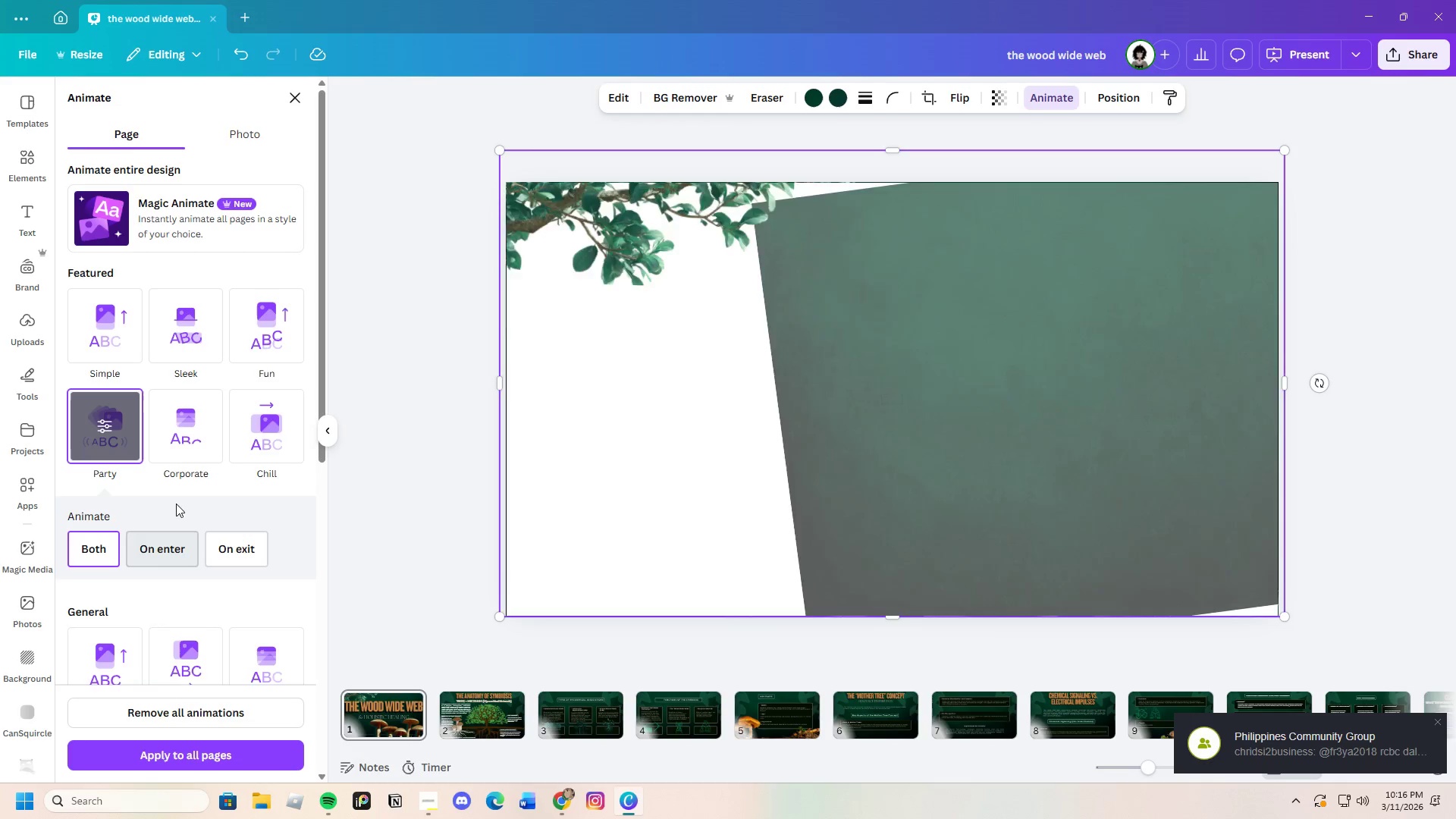 
left_click([156, 415])
 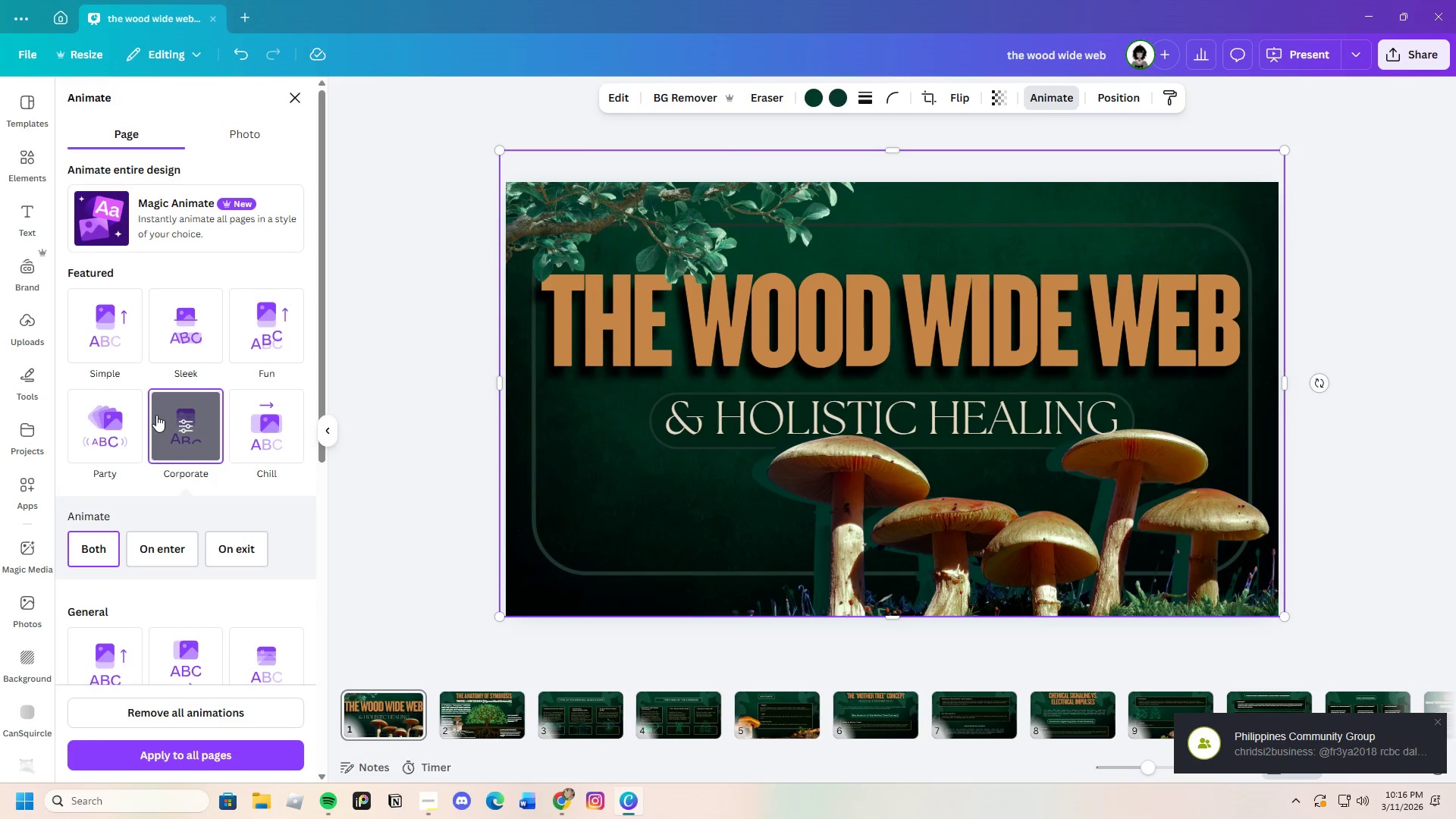 
left_click([172, 418])
 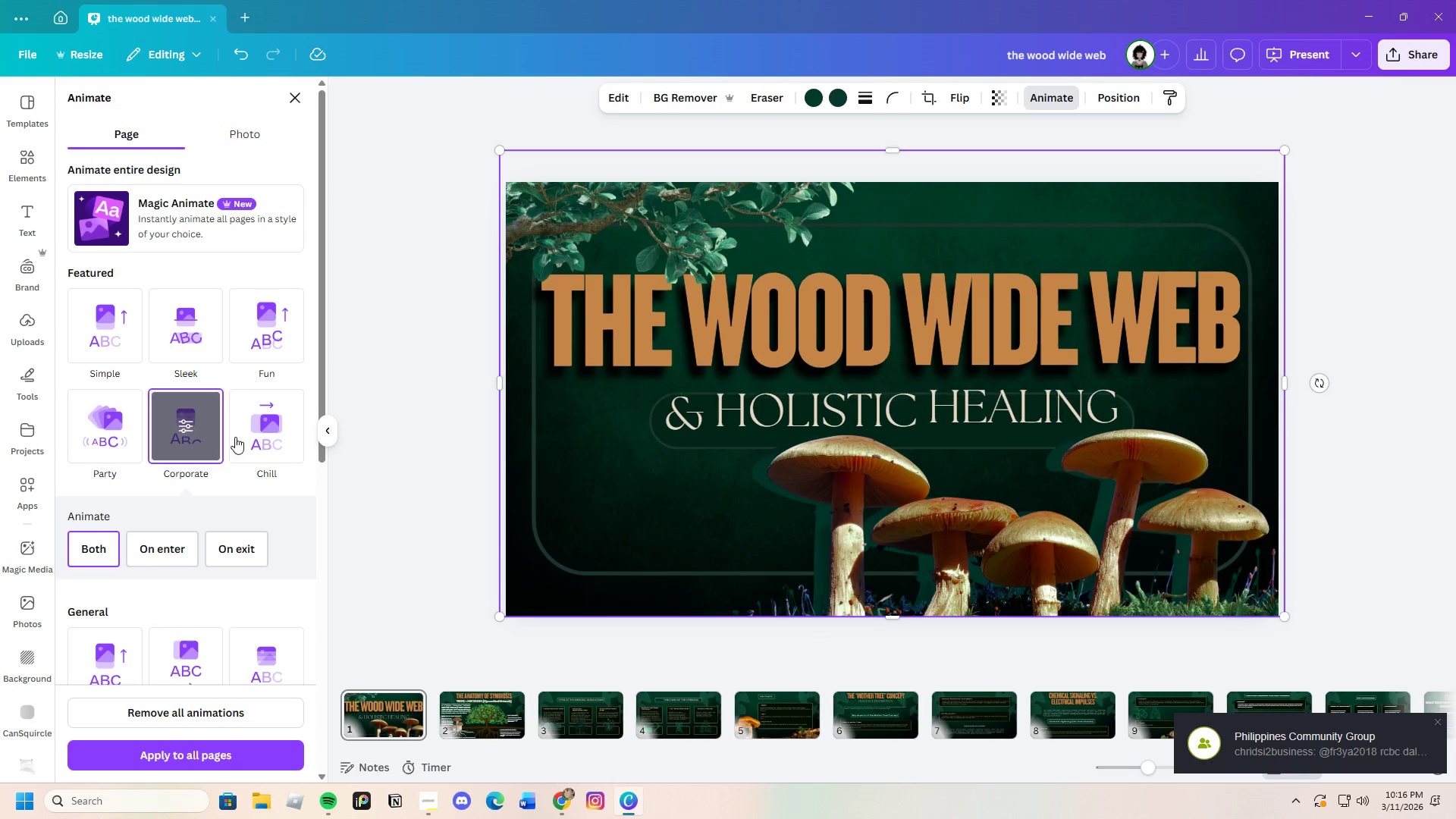 
left_click([278, 448])
 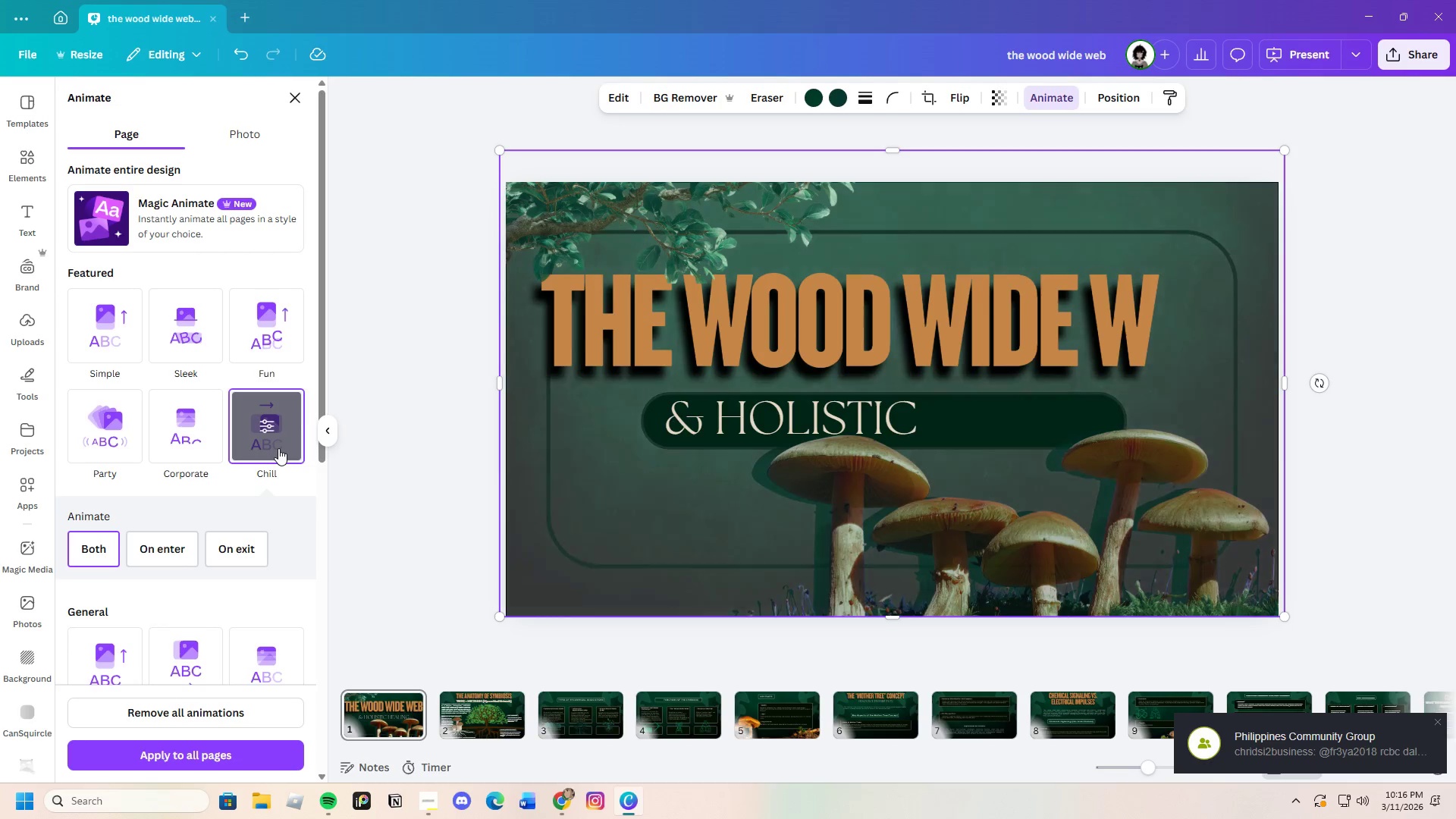 
scroll: coordinate [293, 520], scroll_direction: down, amount: 2.0
 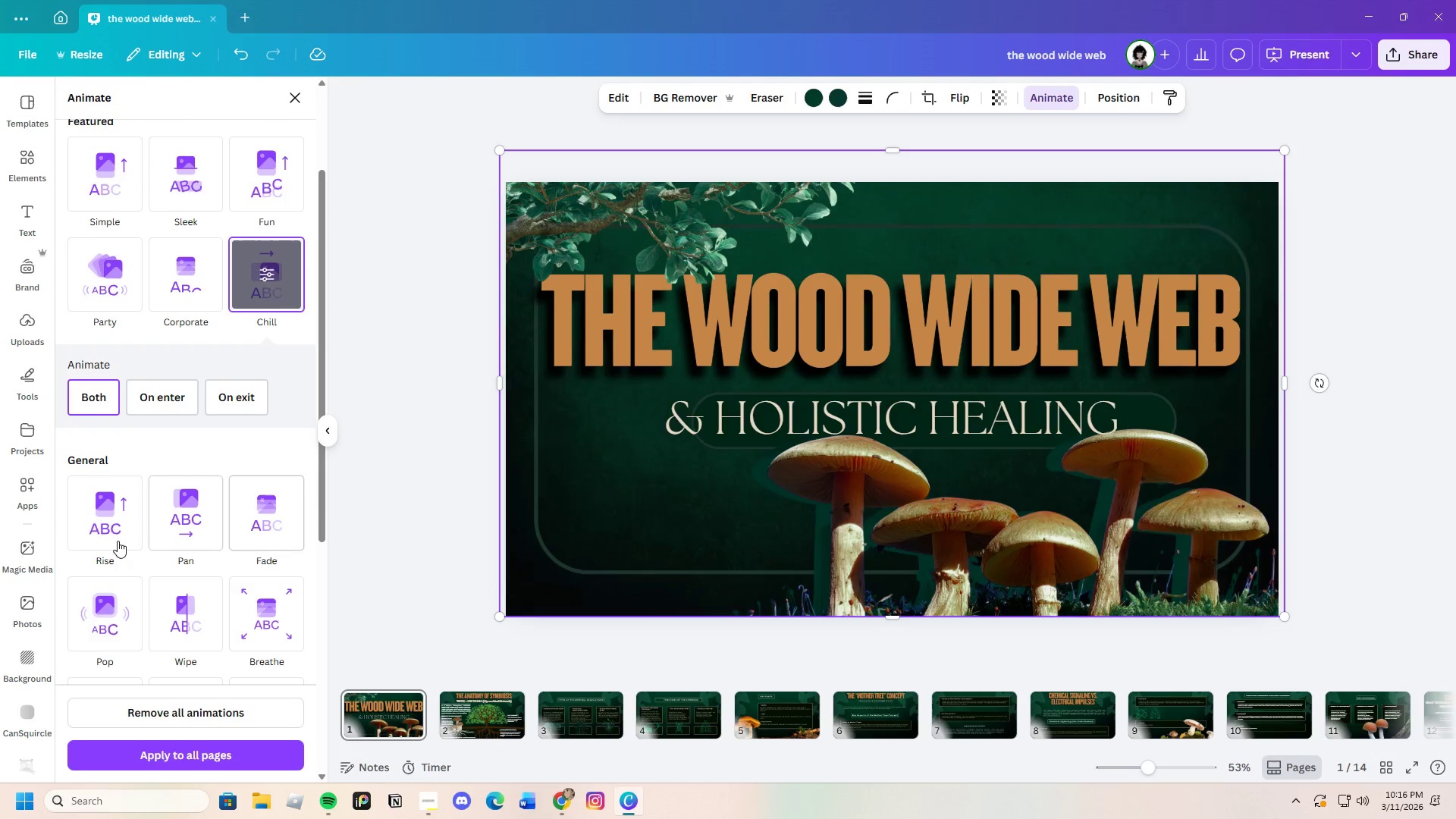 
left_click([101, 516])
 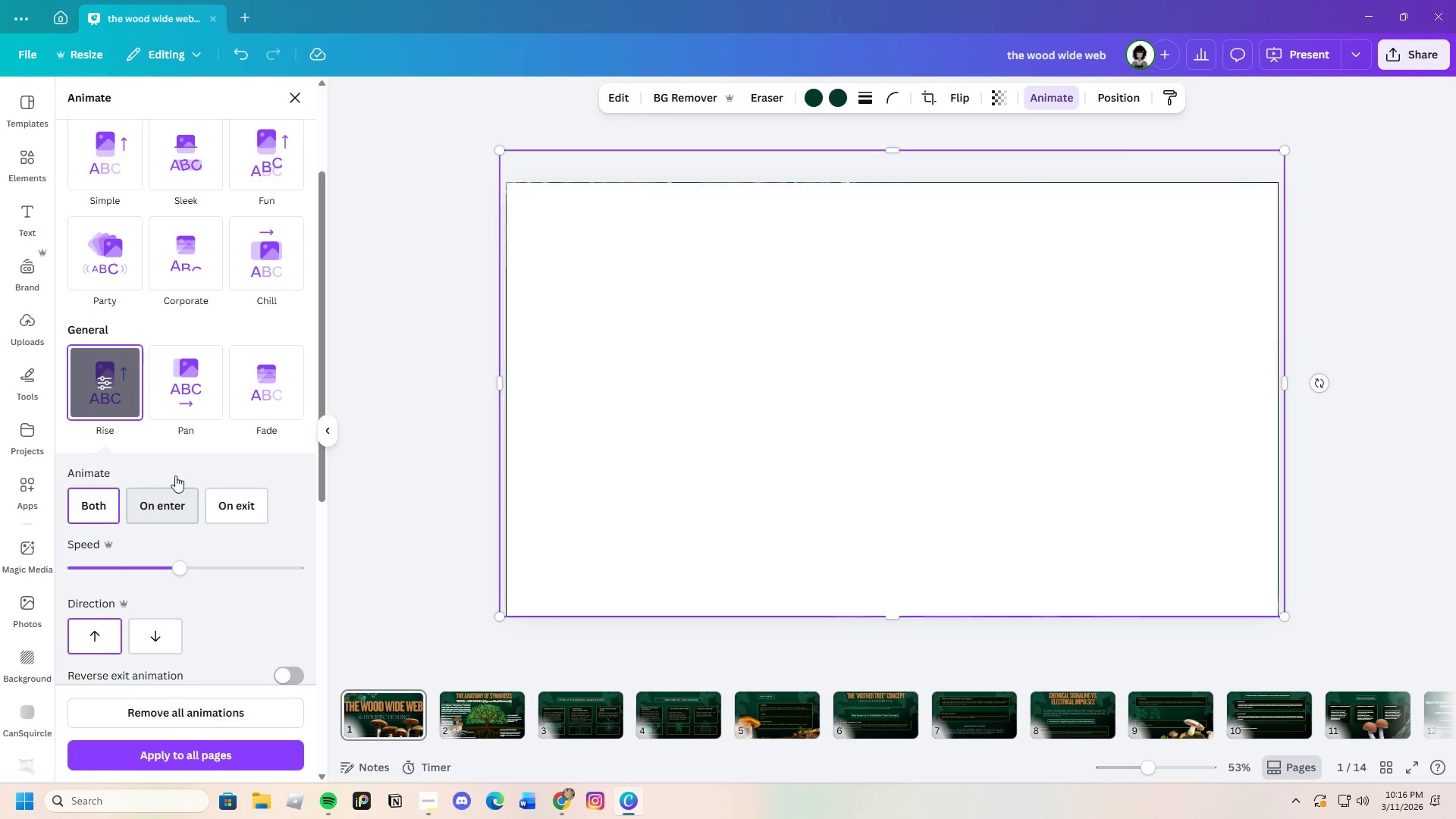 
left_click([175, 403])
 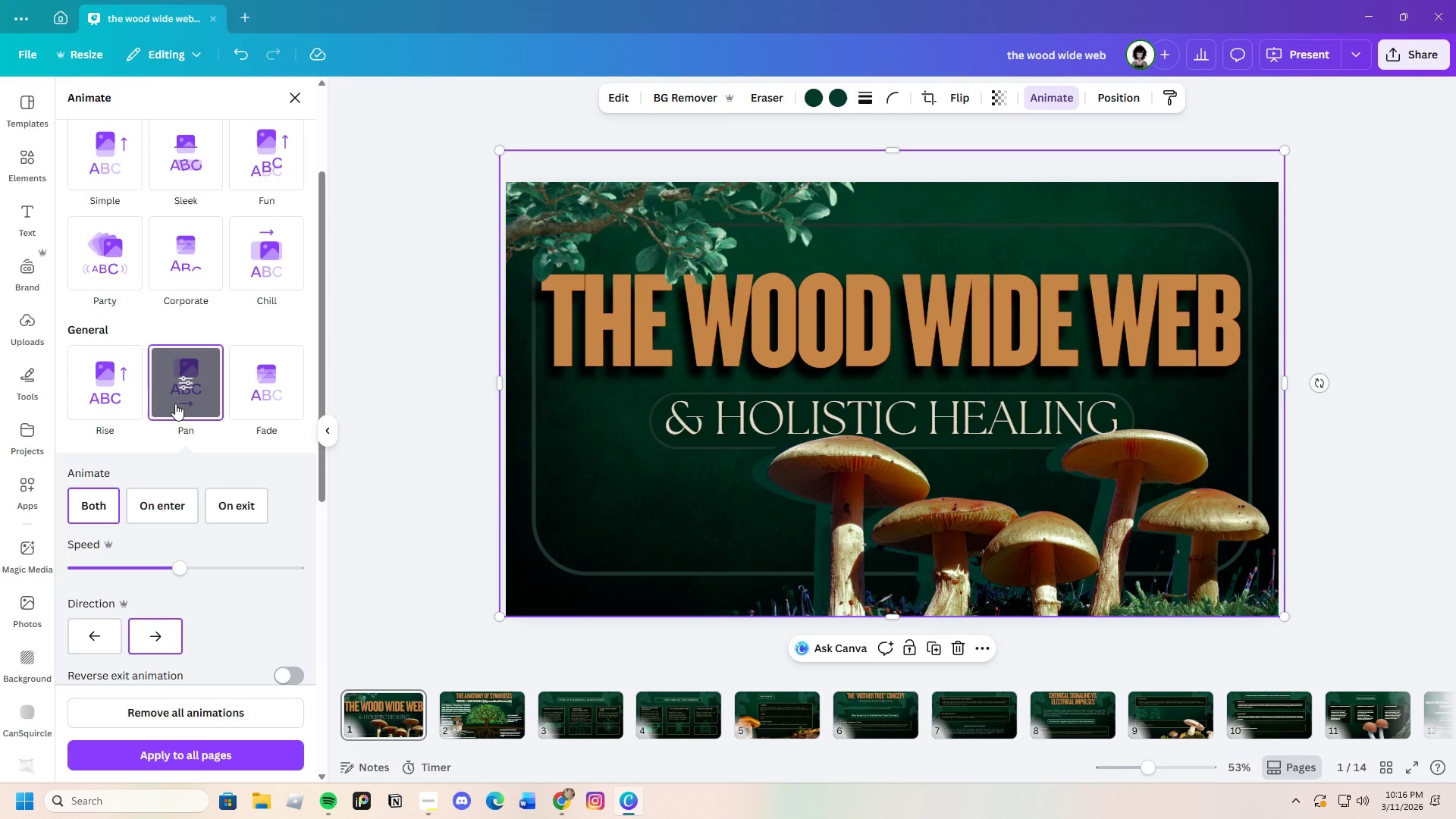 
left_click([175, 403])
 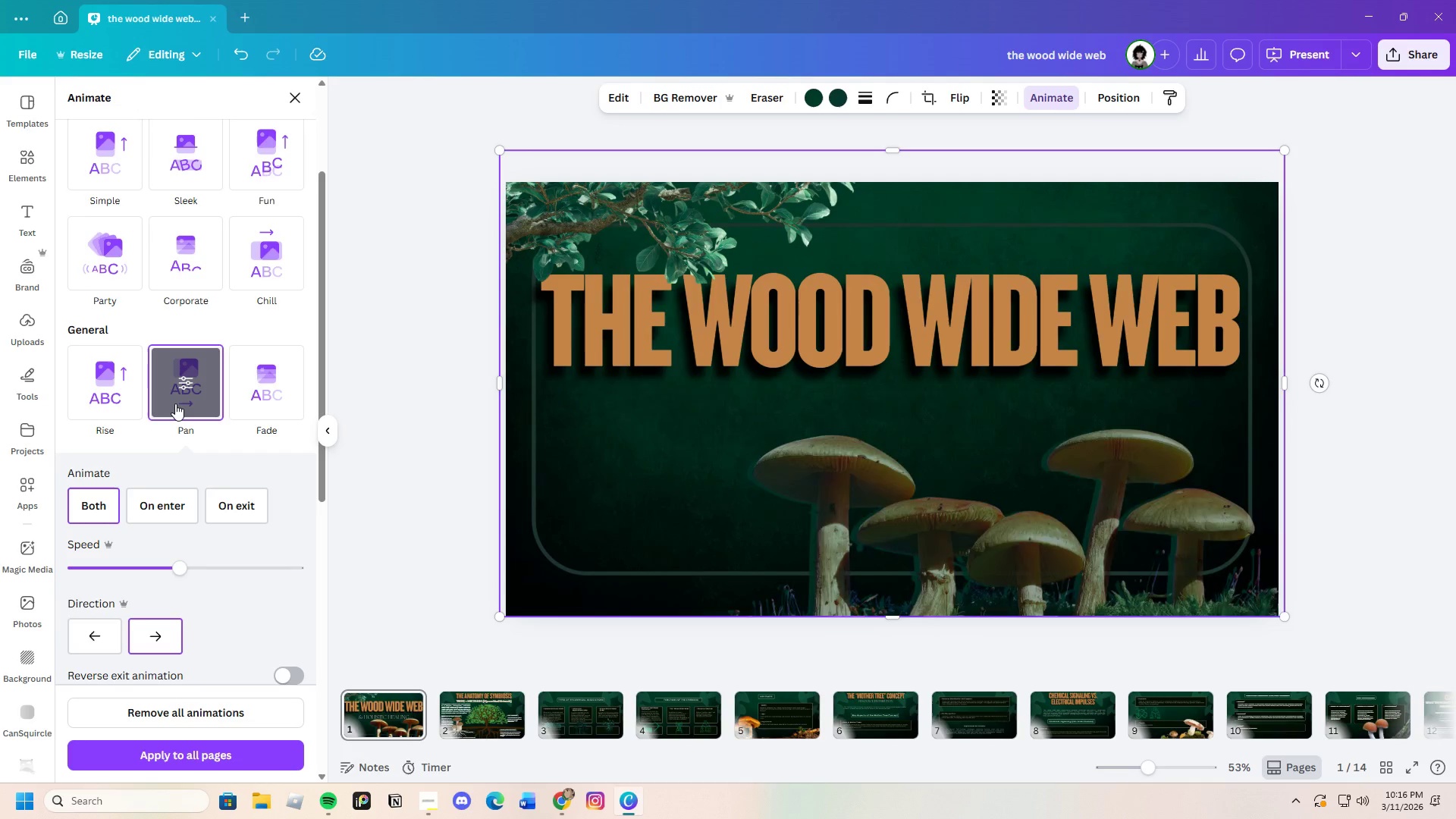 
left_click([175, 403])
 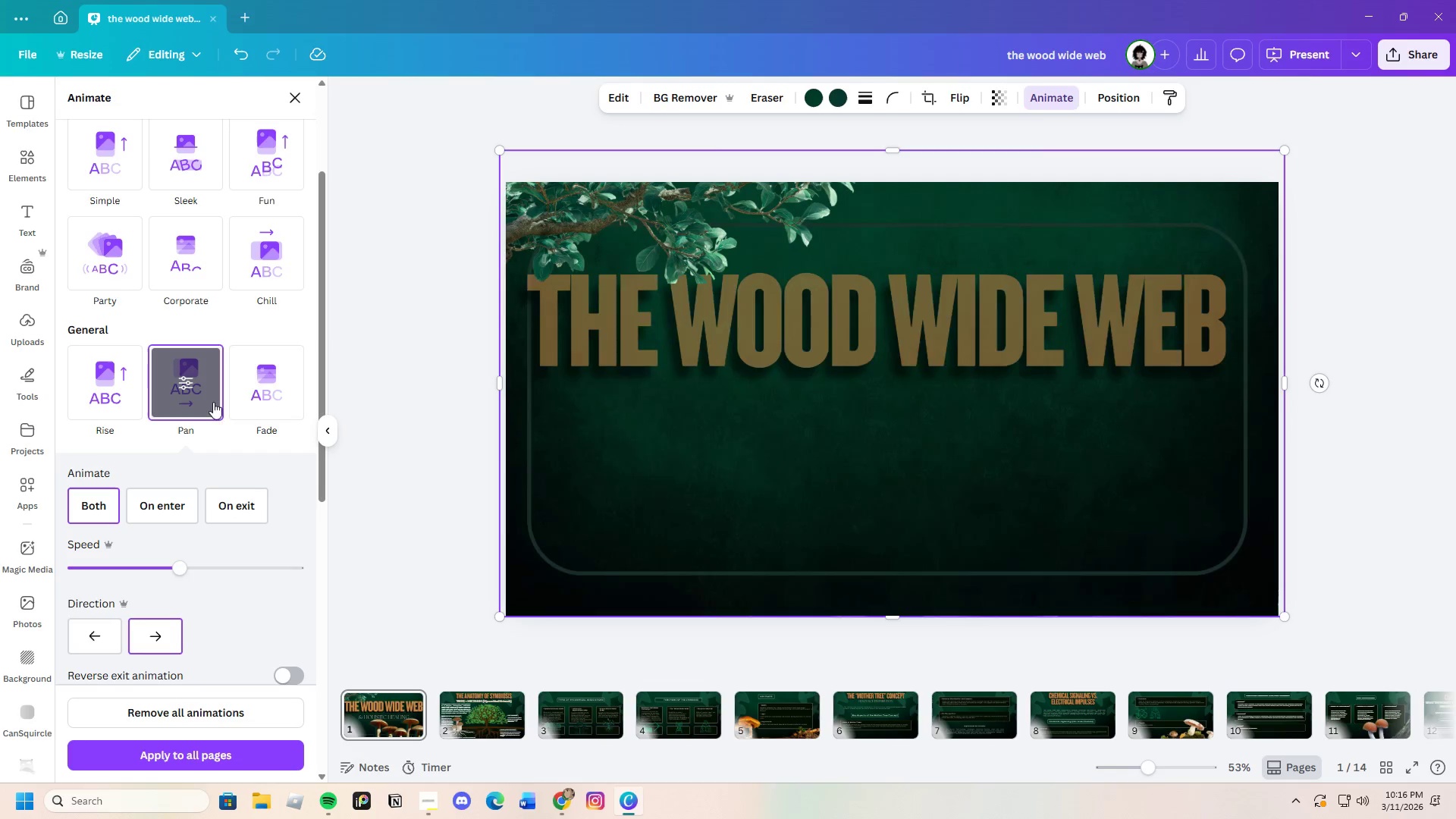 
left_click([254, 402])
 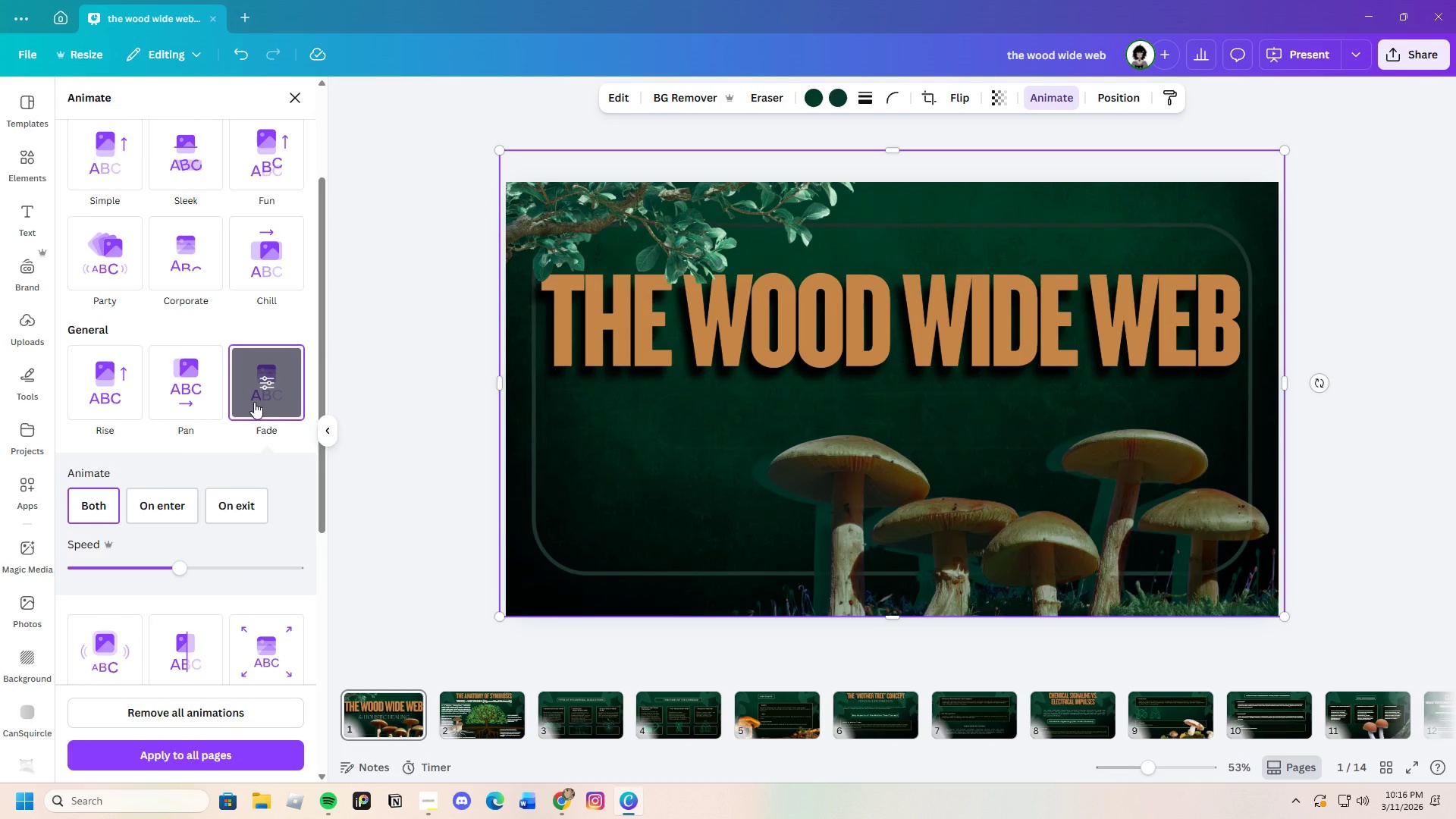 
scroll: coordinate [234, 579], scroll_direction: down, amount: 2.0
 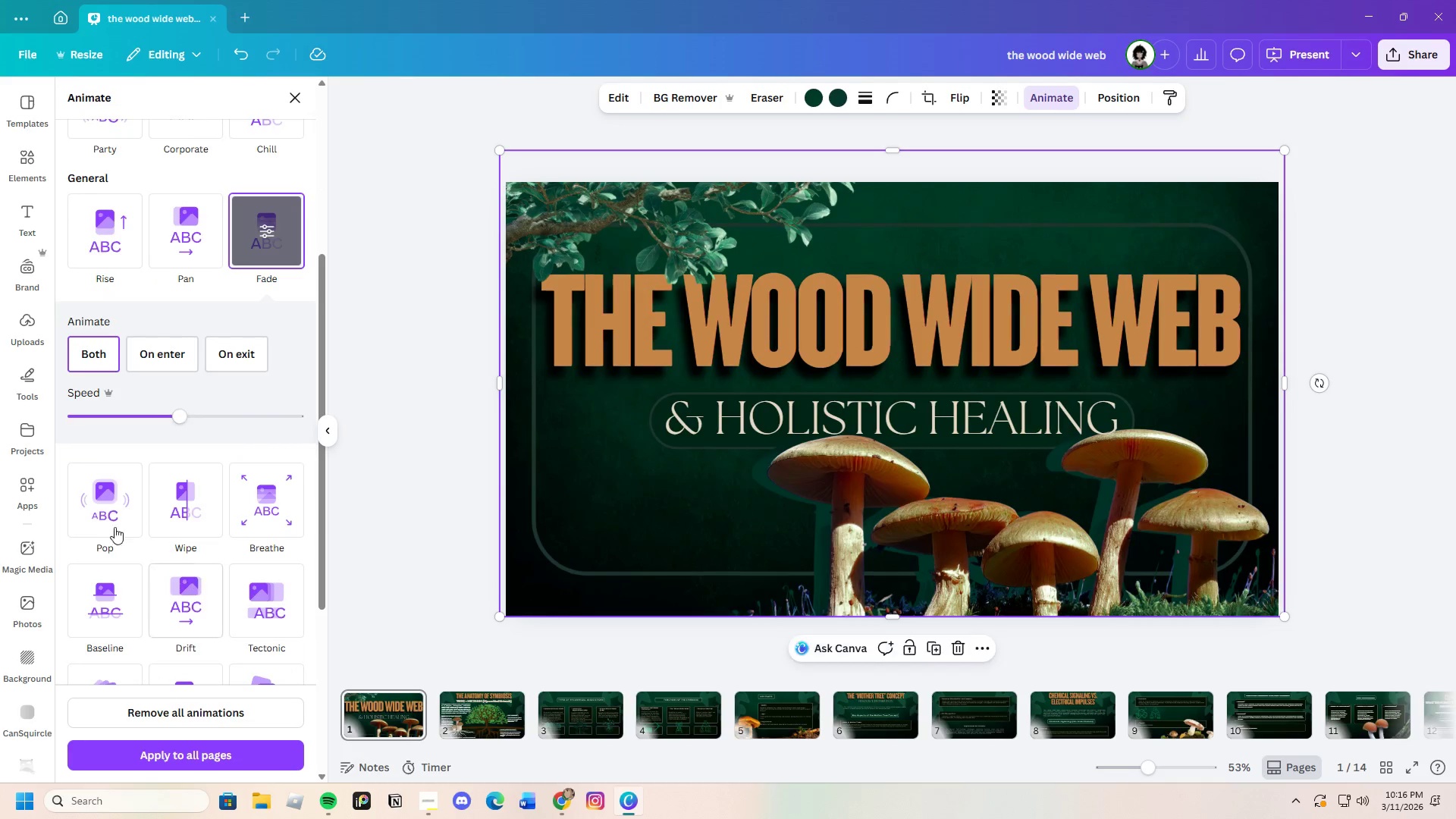 
left_click([96, 503])
 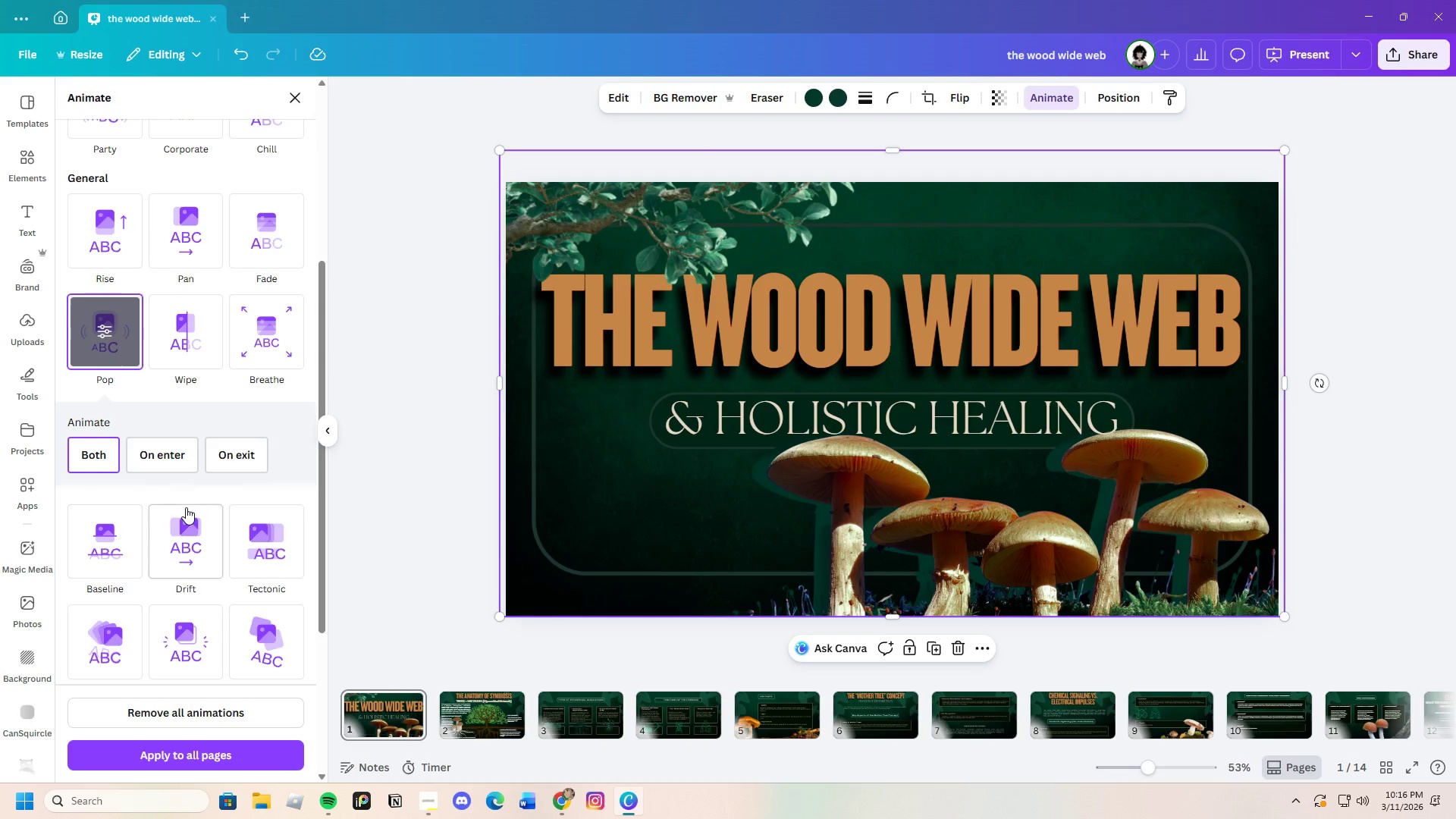 
left_click([187, 526])
 